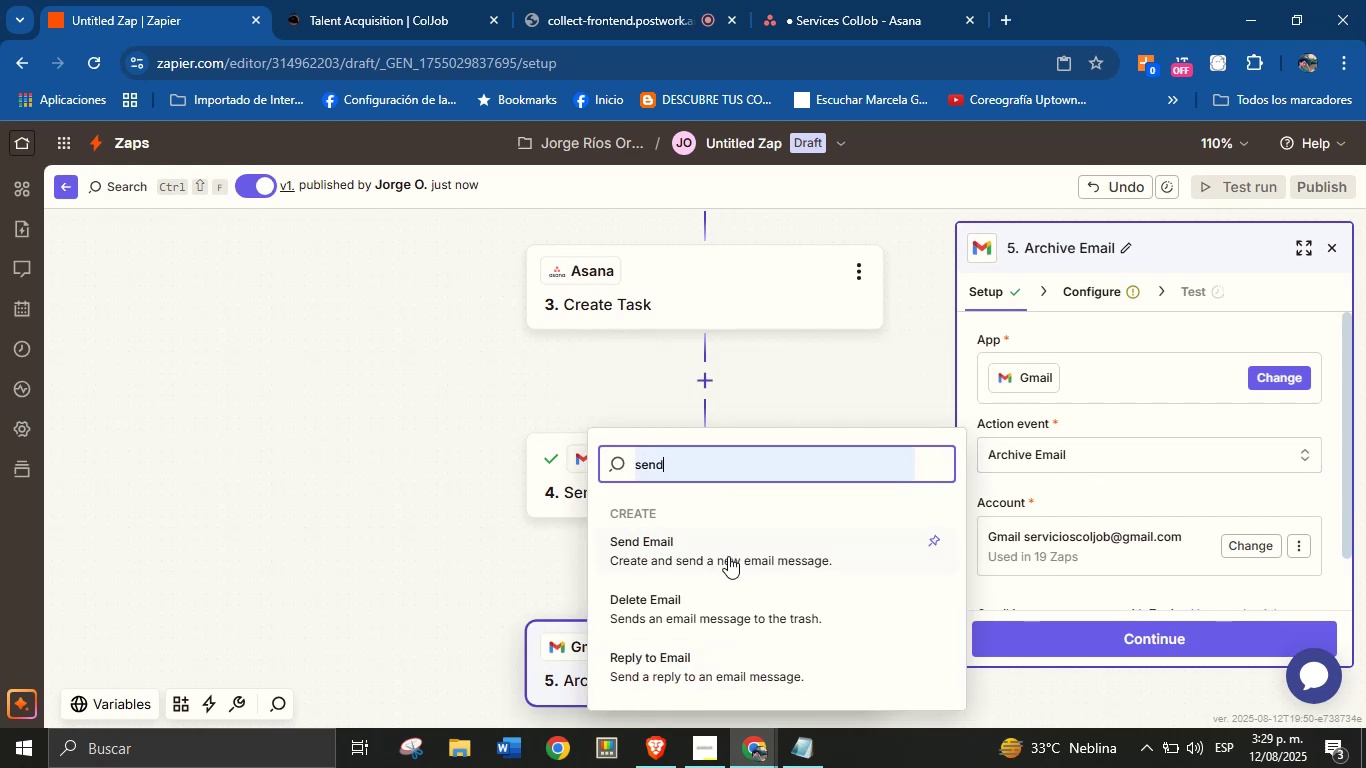 
left_click([728, 556])
 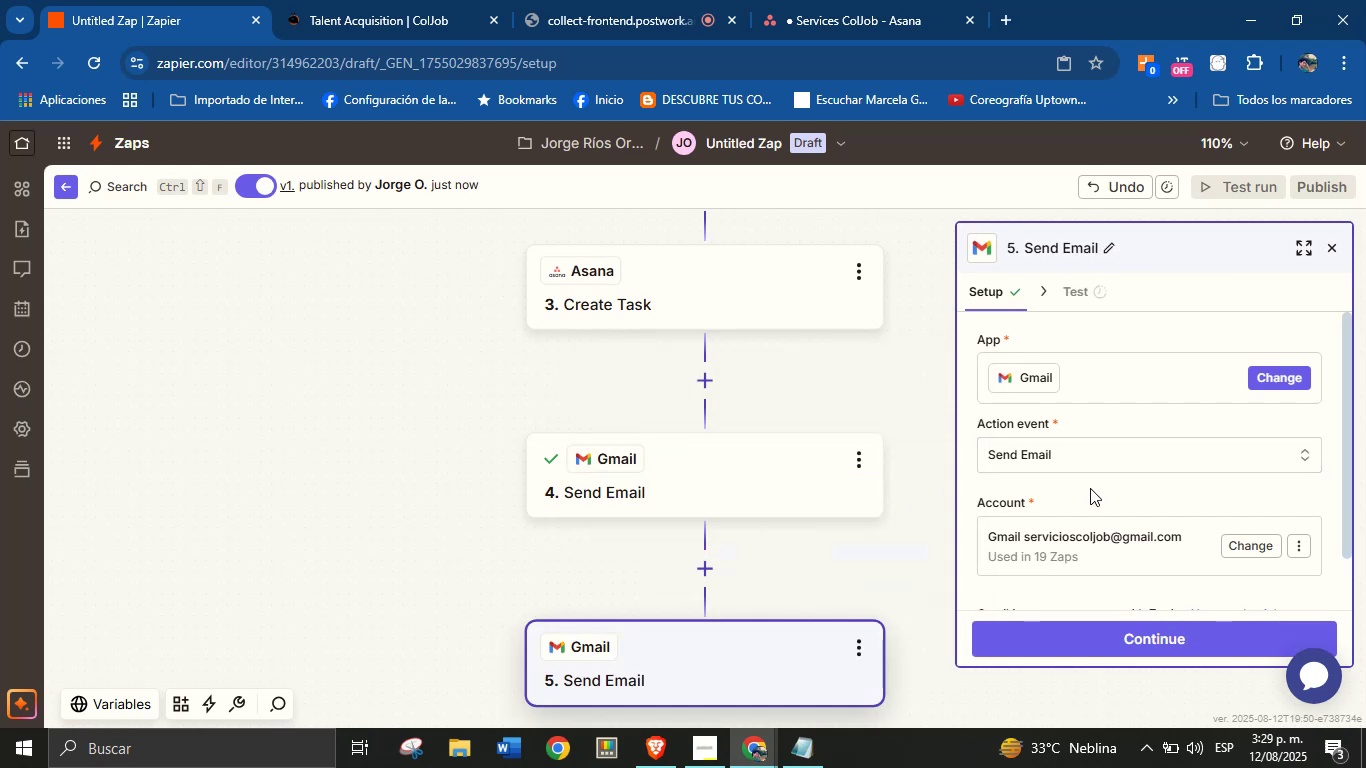 
left_click([1090, 488])
 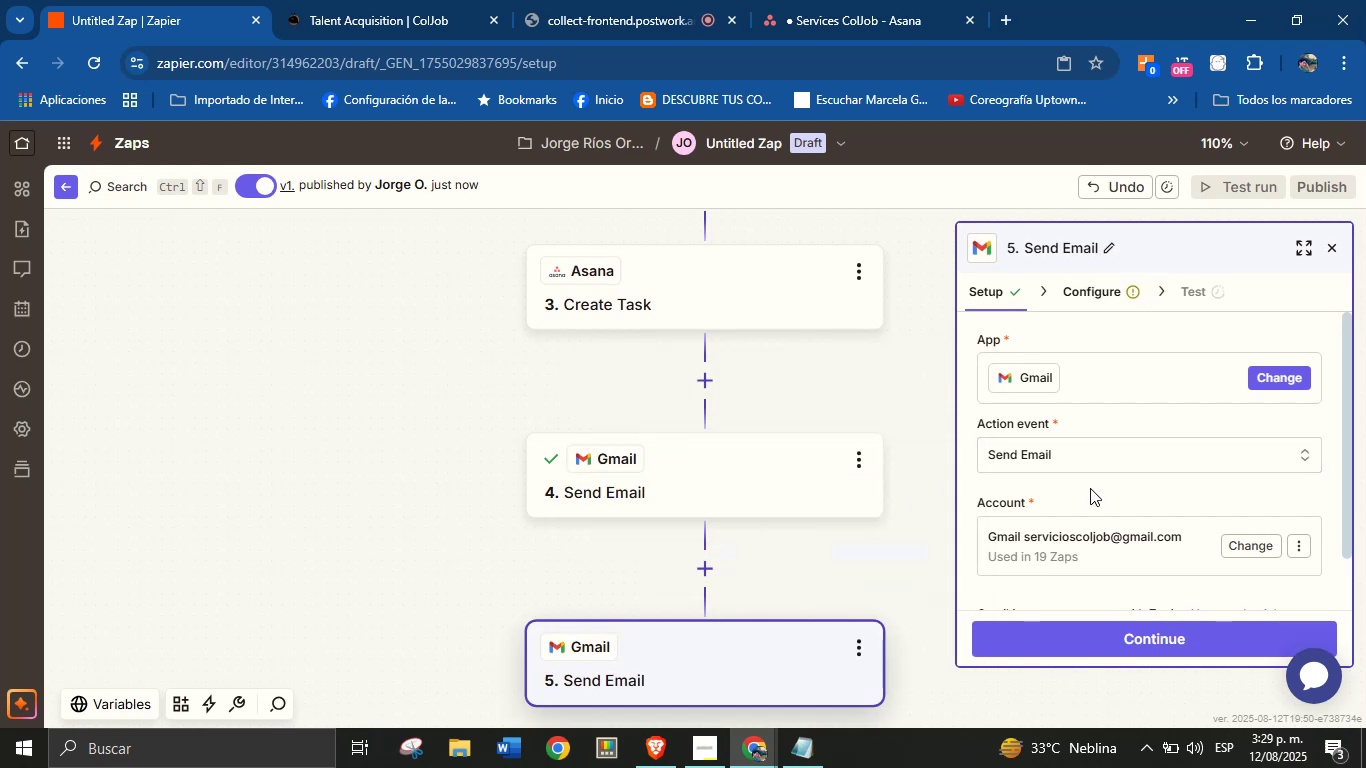 
scroll: coordinate [1096, 484], scroll_direction: none, amount: 0.0
 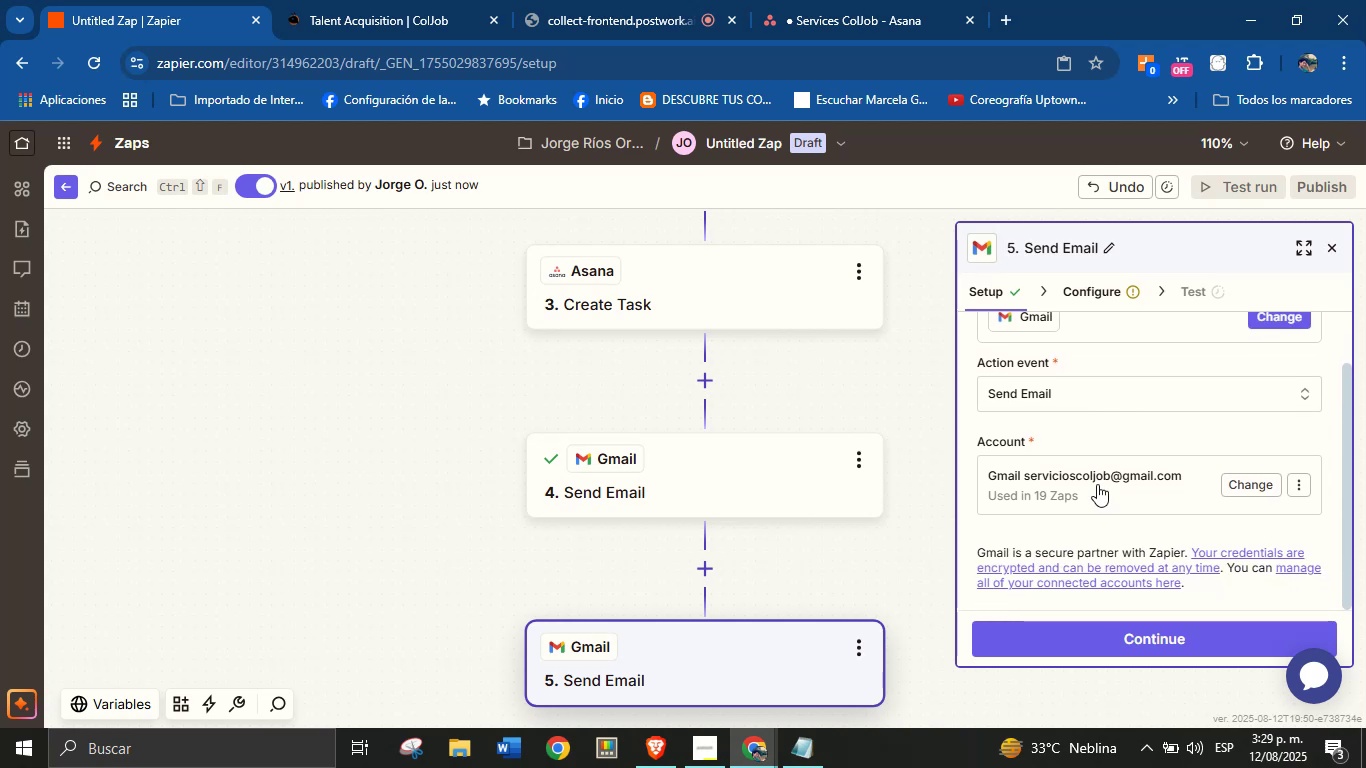 
scroll: coordinate [1098, 451], scroll_direction: up, amount: 3.0
 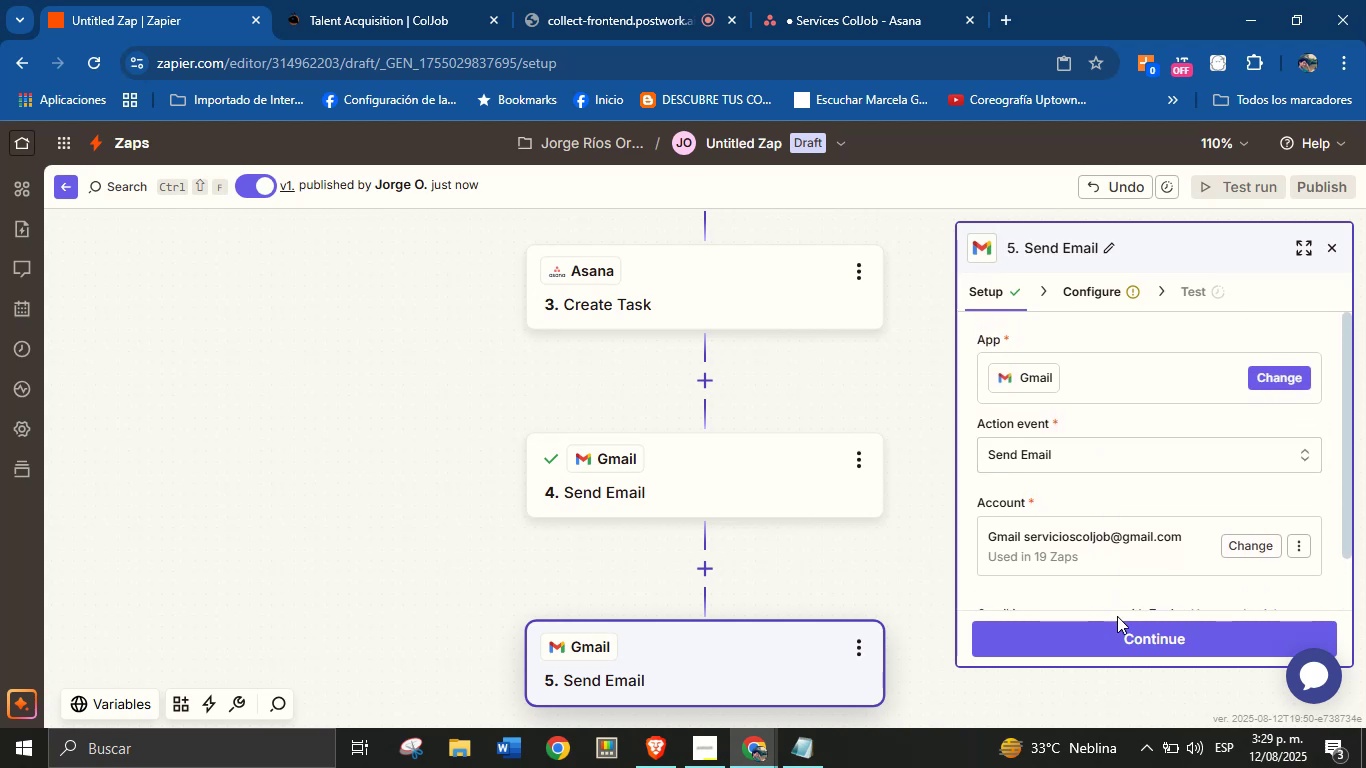 
left_click([1120, 631])
 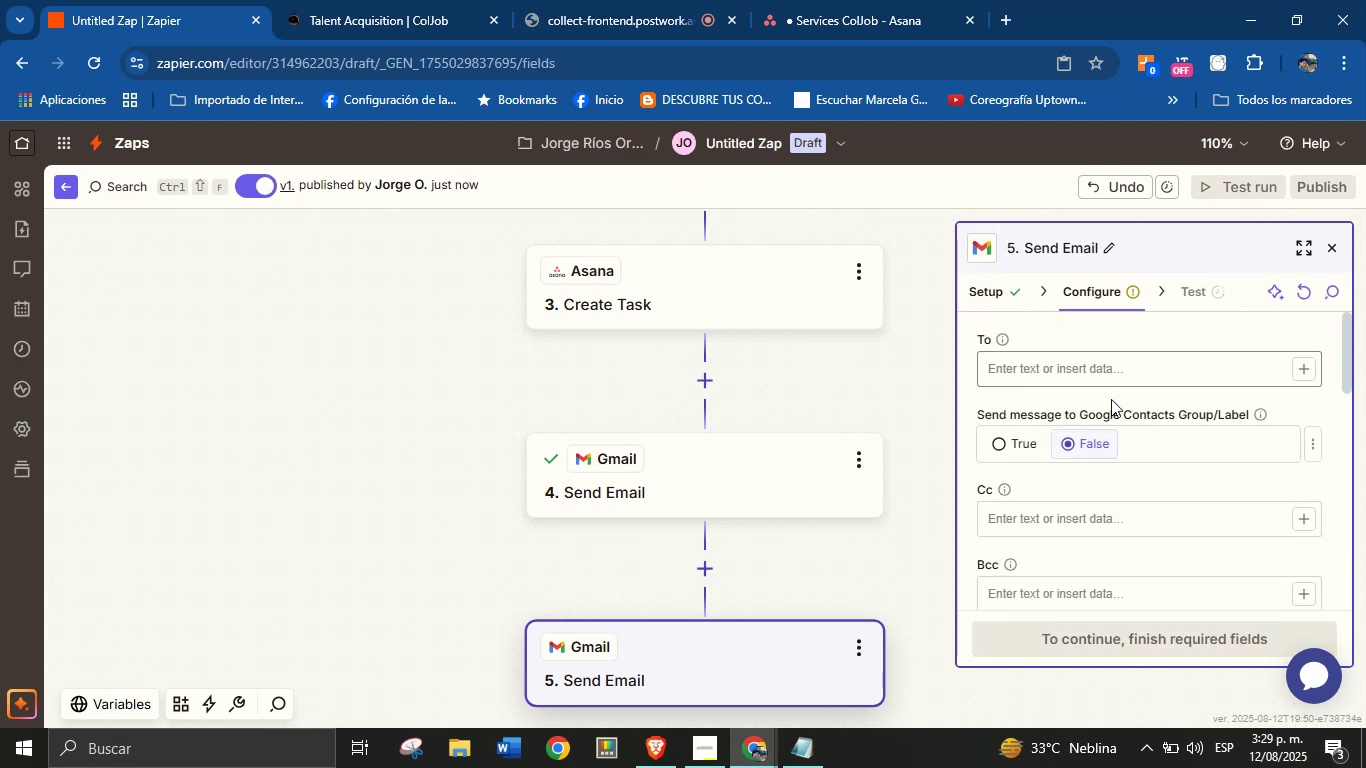 
wait(6.26)
 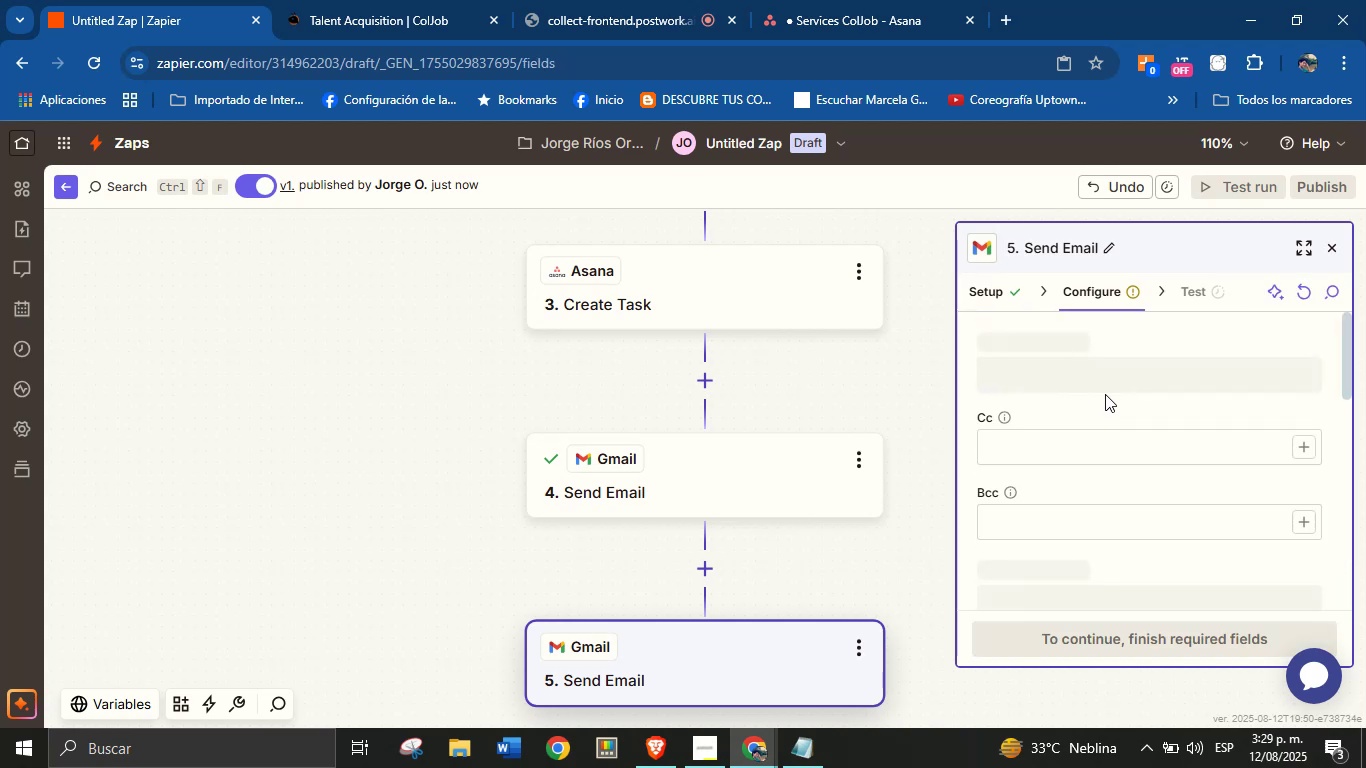 
scroll: coordinate [1103, 457], scroll_direction: down, amount: 1.0
 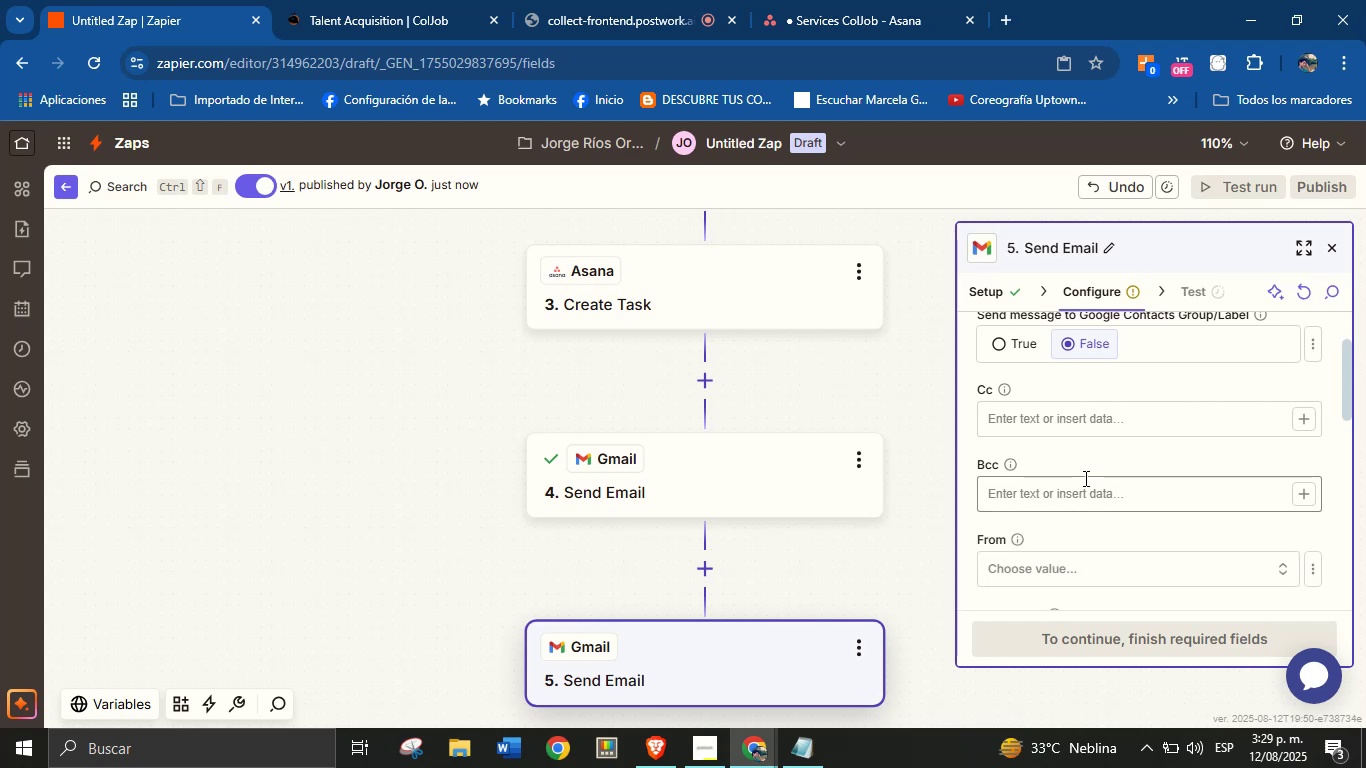 
scroll: coordinate [1085, 475], scroll_direction: up, amount: 3.0
 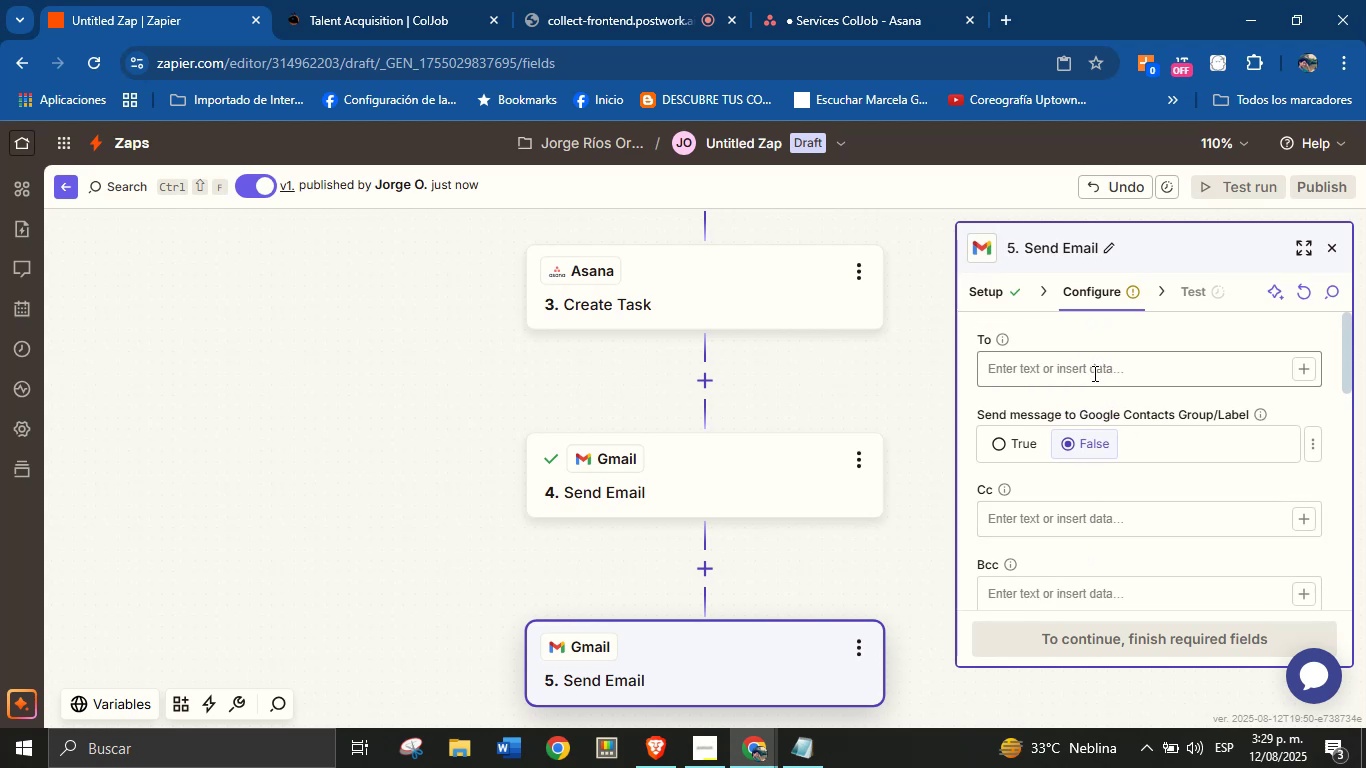 
left_click([1094, 373])
 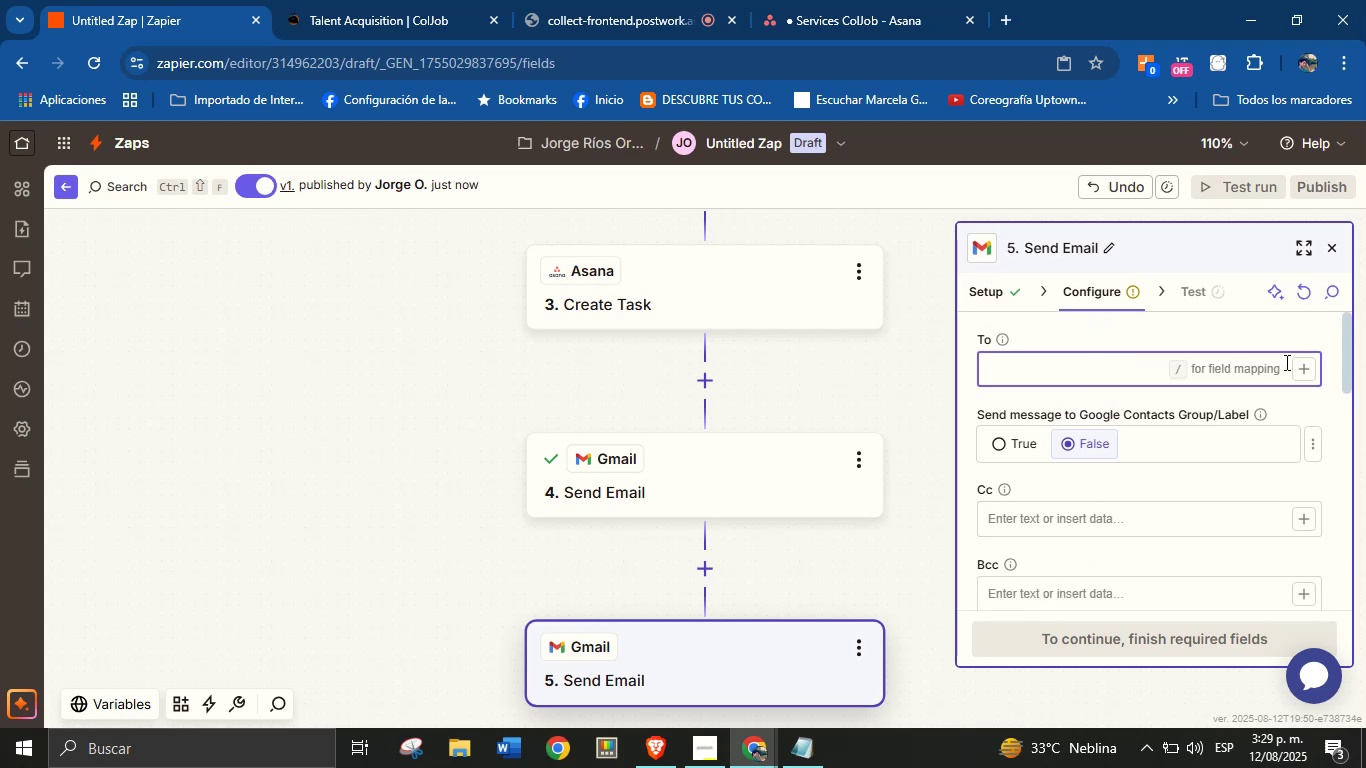 
left_click([1311, 362])
 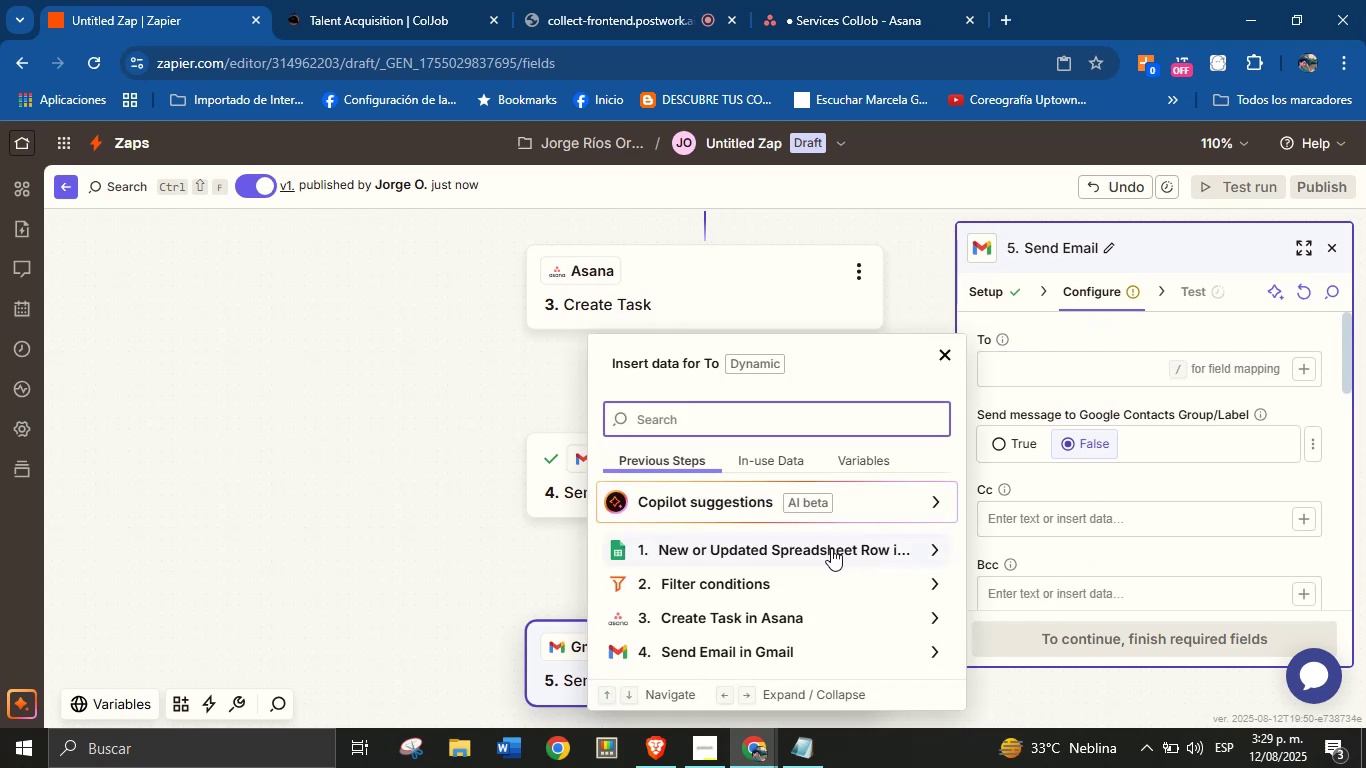 
left_click([756, 549])
 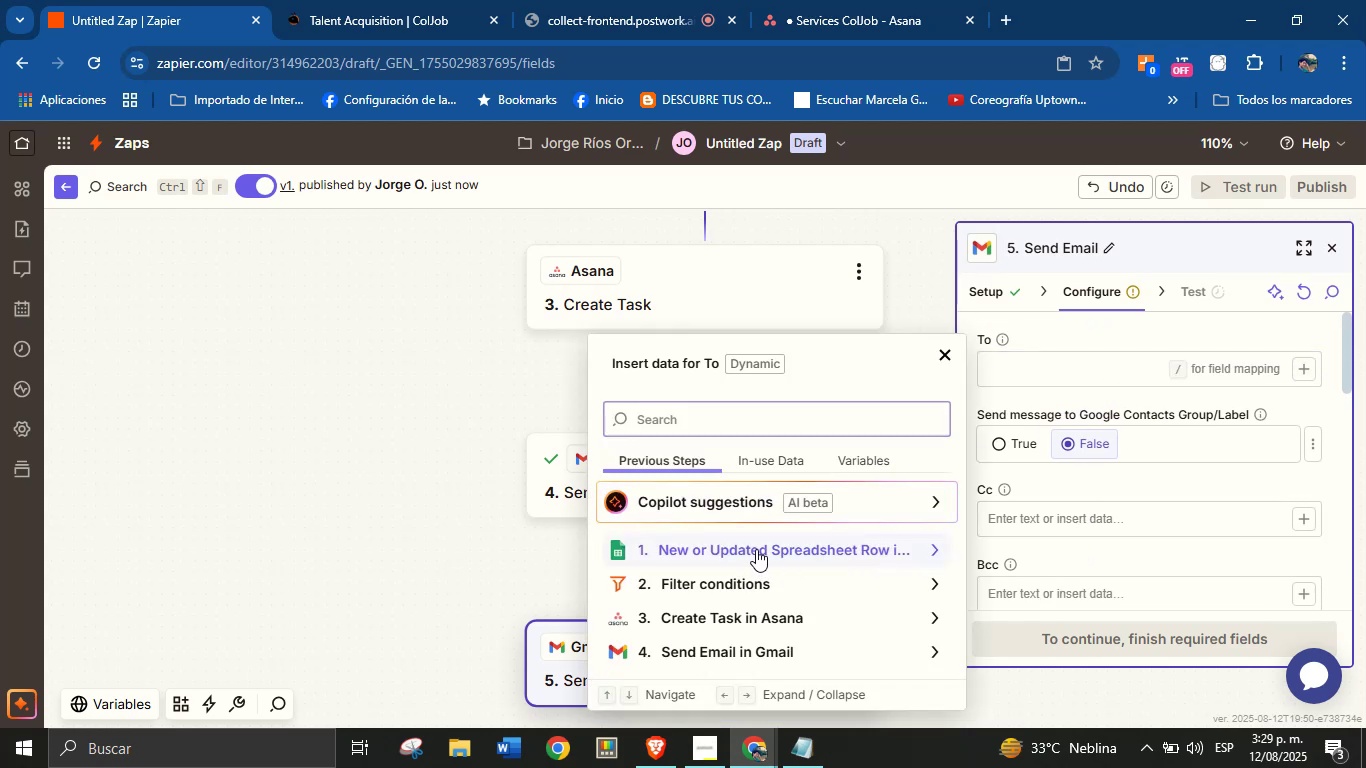 
mouse_move([760, 563])
 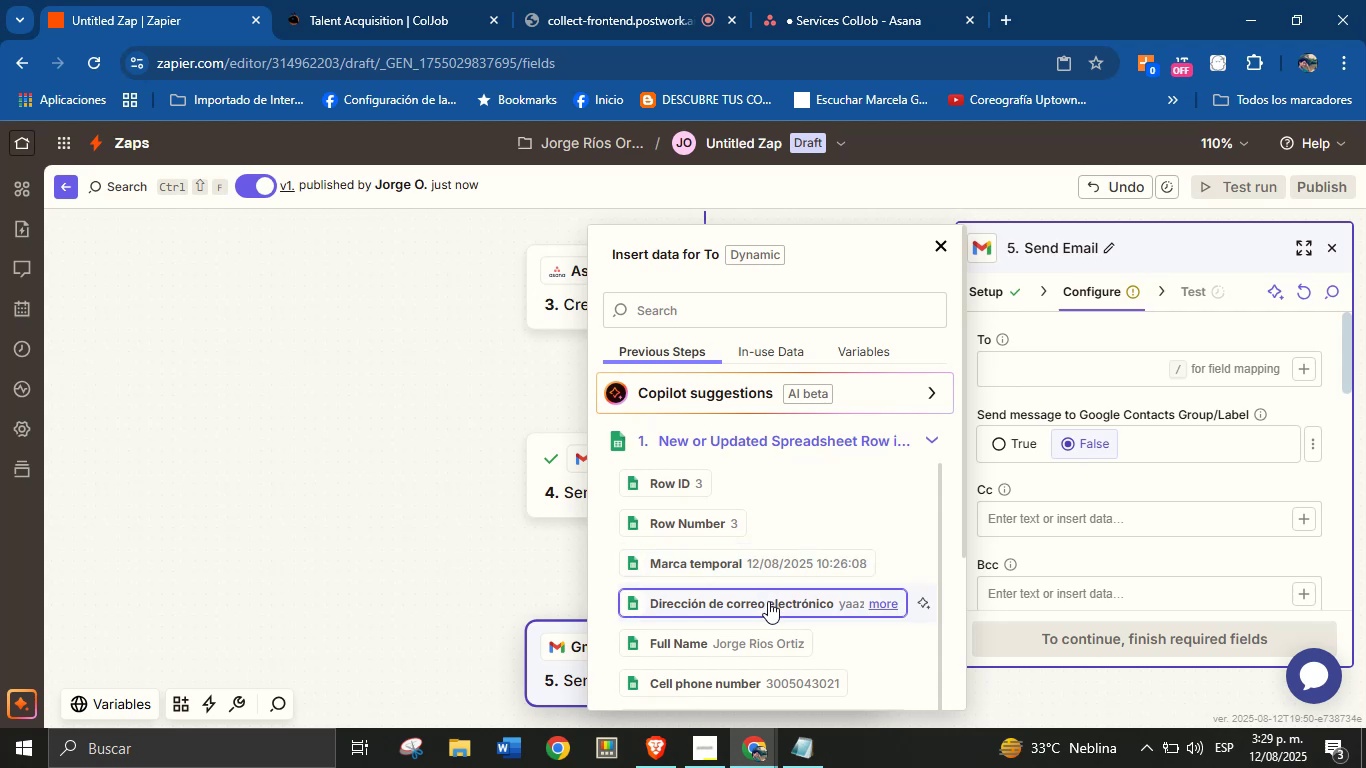 
left_click([768, 601])
 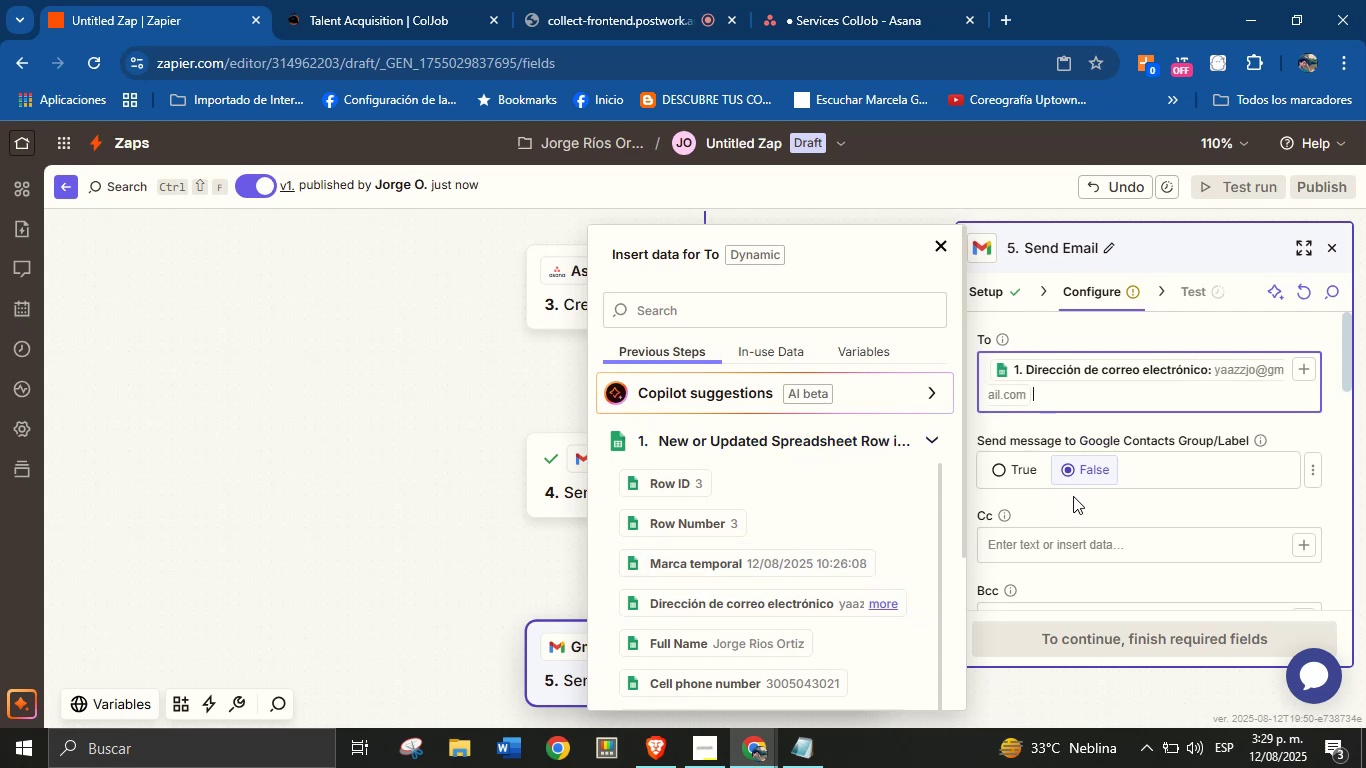 
left_click([1075, 496])
 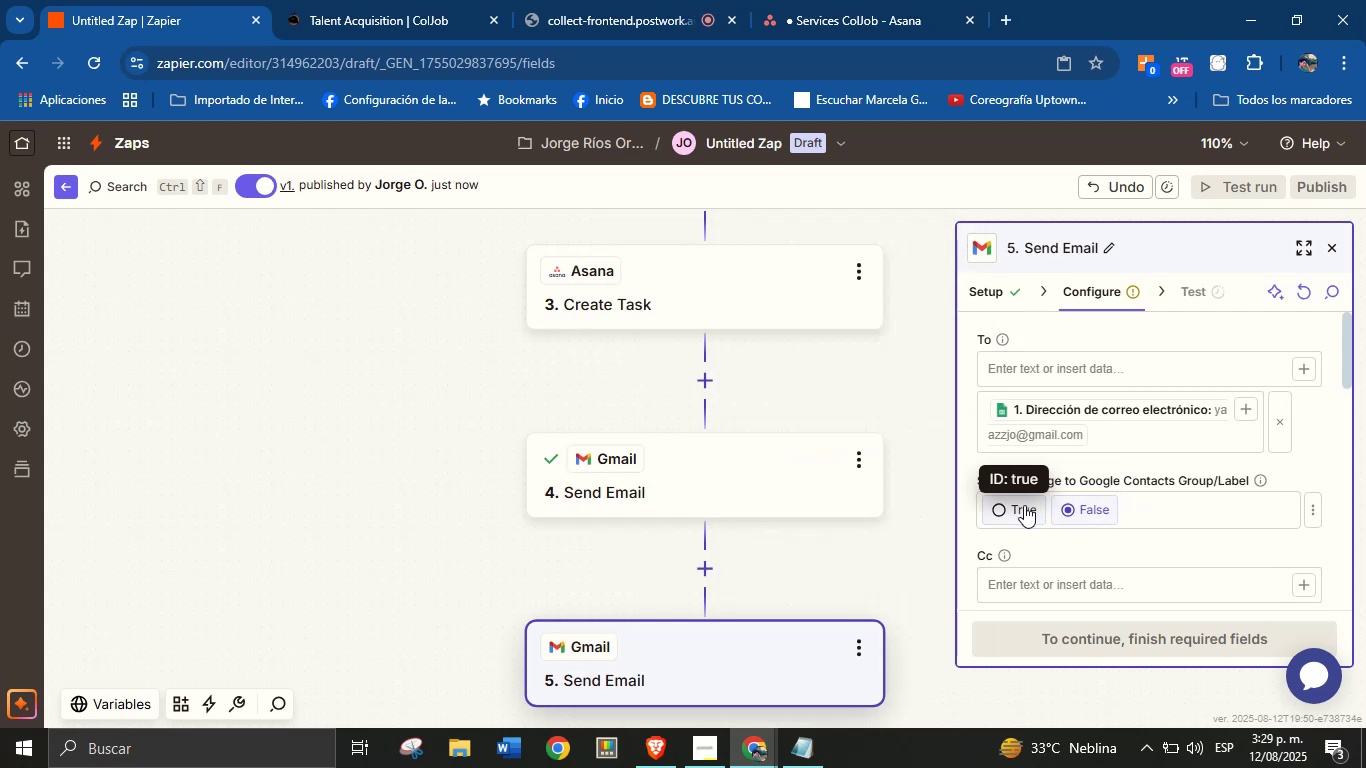 
left_click([1110, 461])
 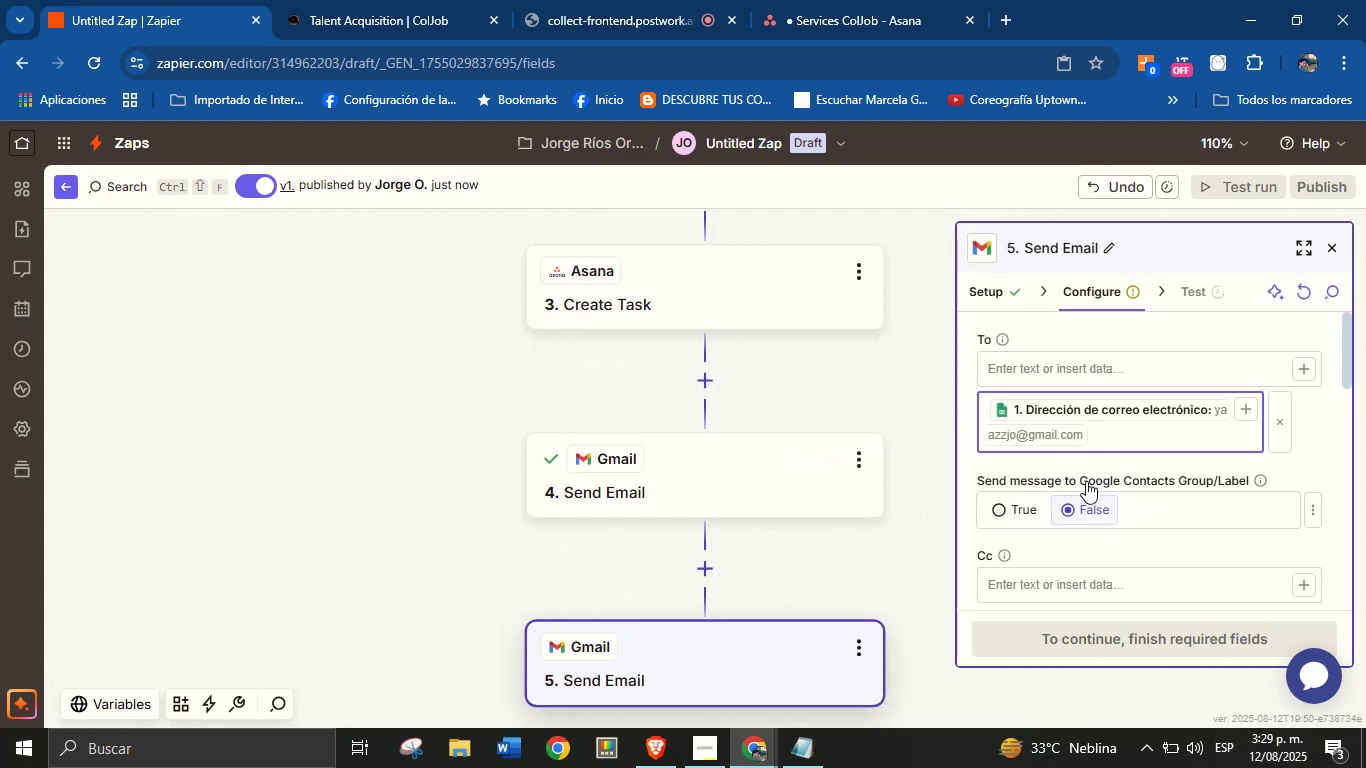 
wait(5.31)
 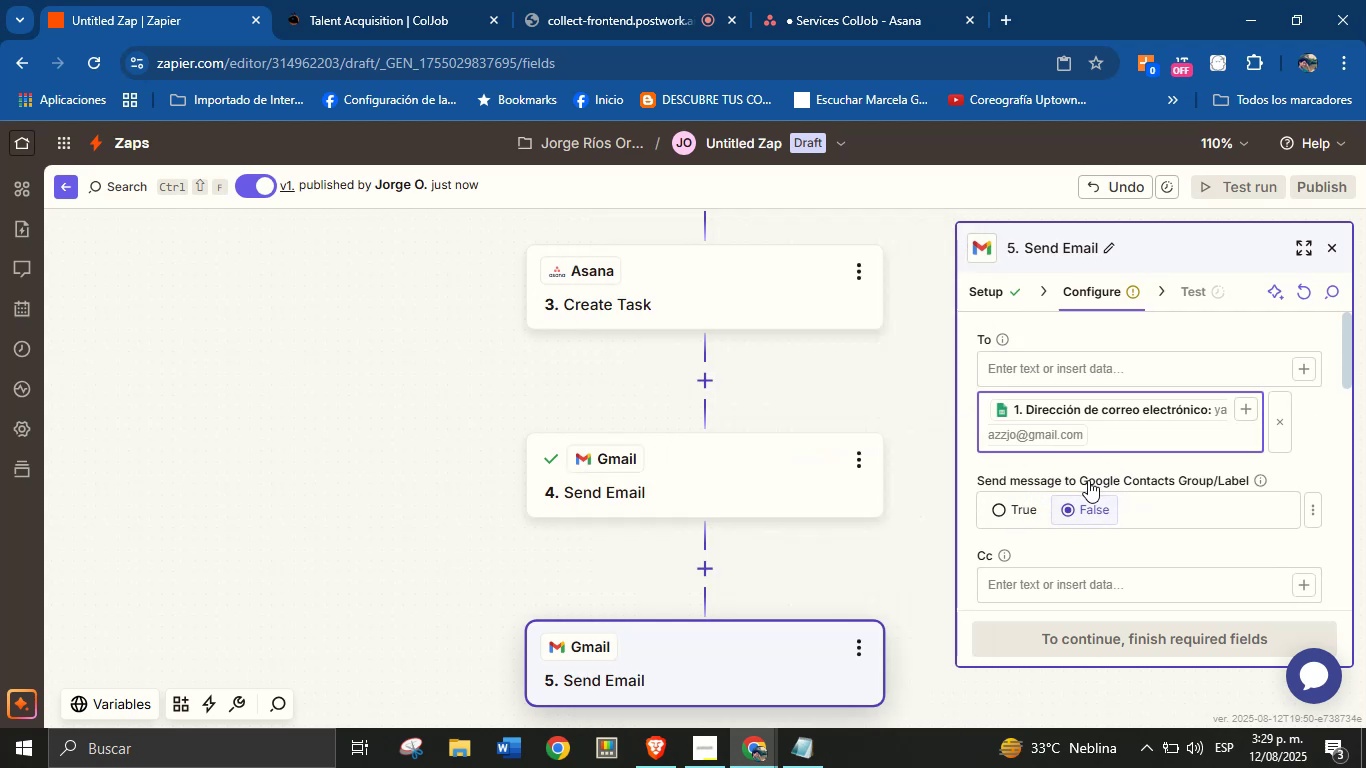 
left_click([1165, 463])
 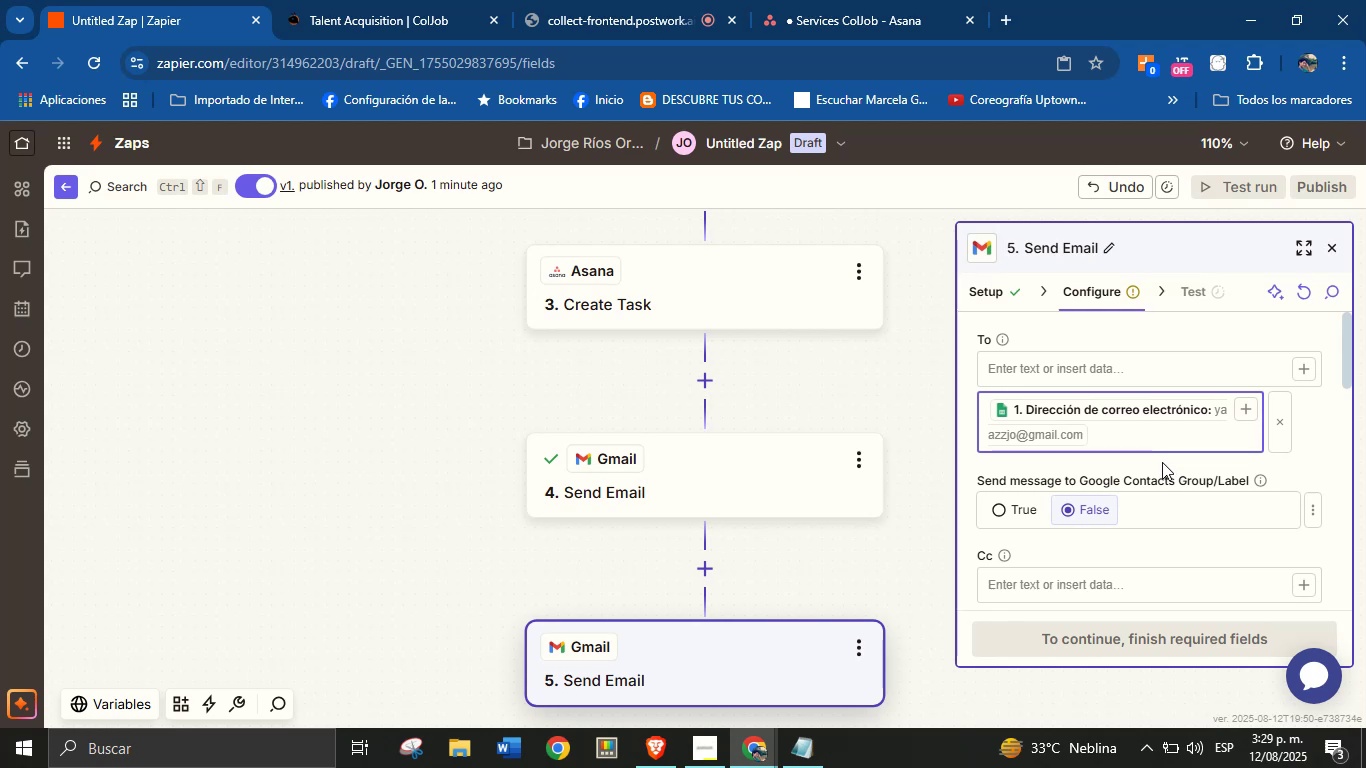 
scroll: coordinate [1163, 461], scroll_direction: down, amount: 1.0
 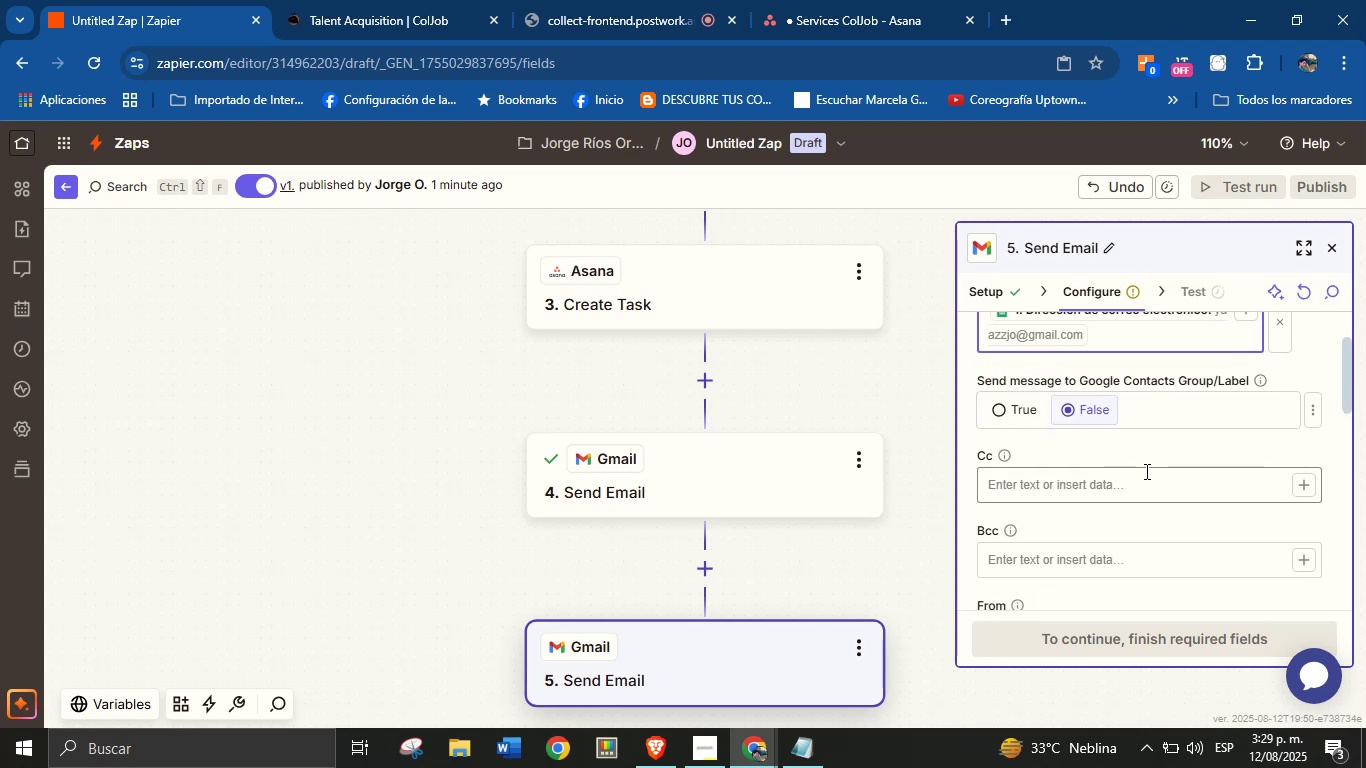 
wait(7.38)
 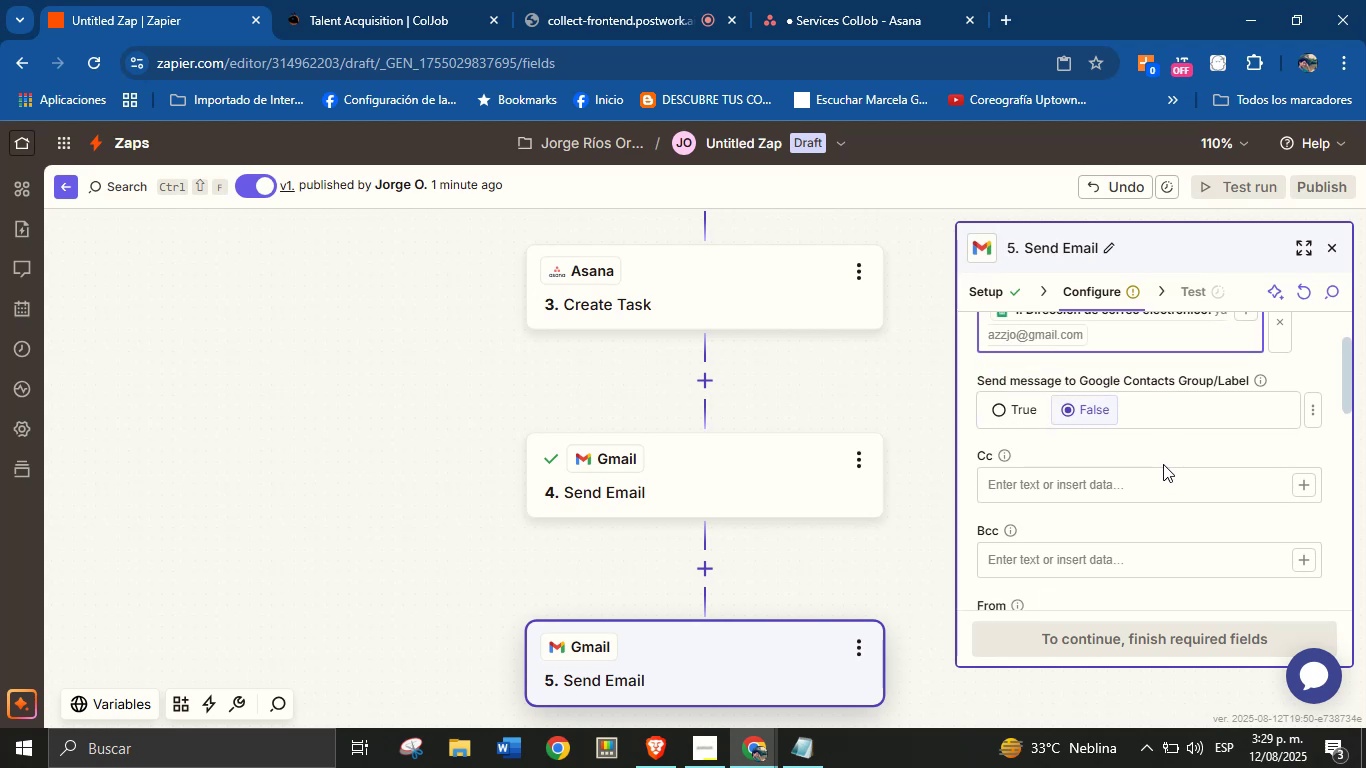 
left_click([1145, 451])
 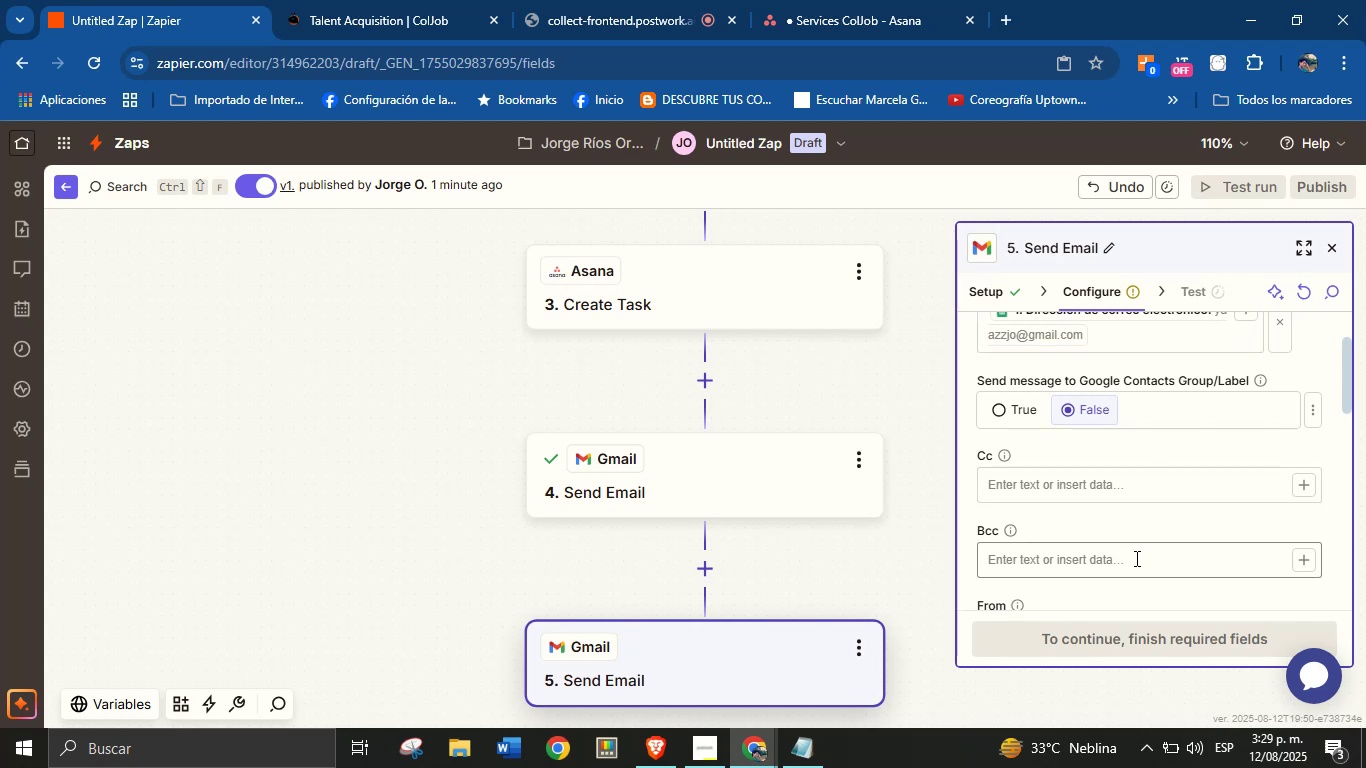 
scroll: coordinate [1164, 510], scroll_direction: down, amount: 1.0
 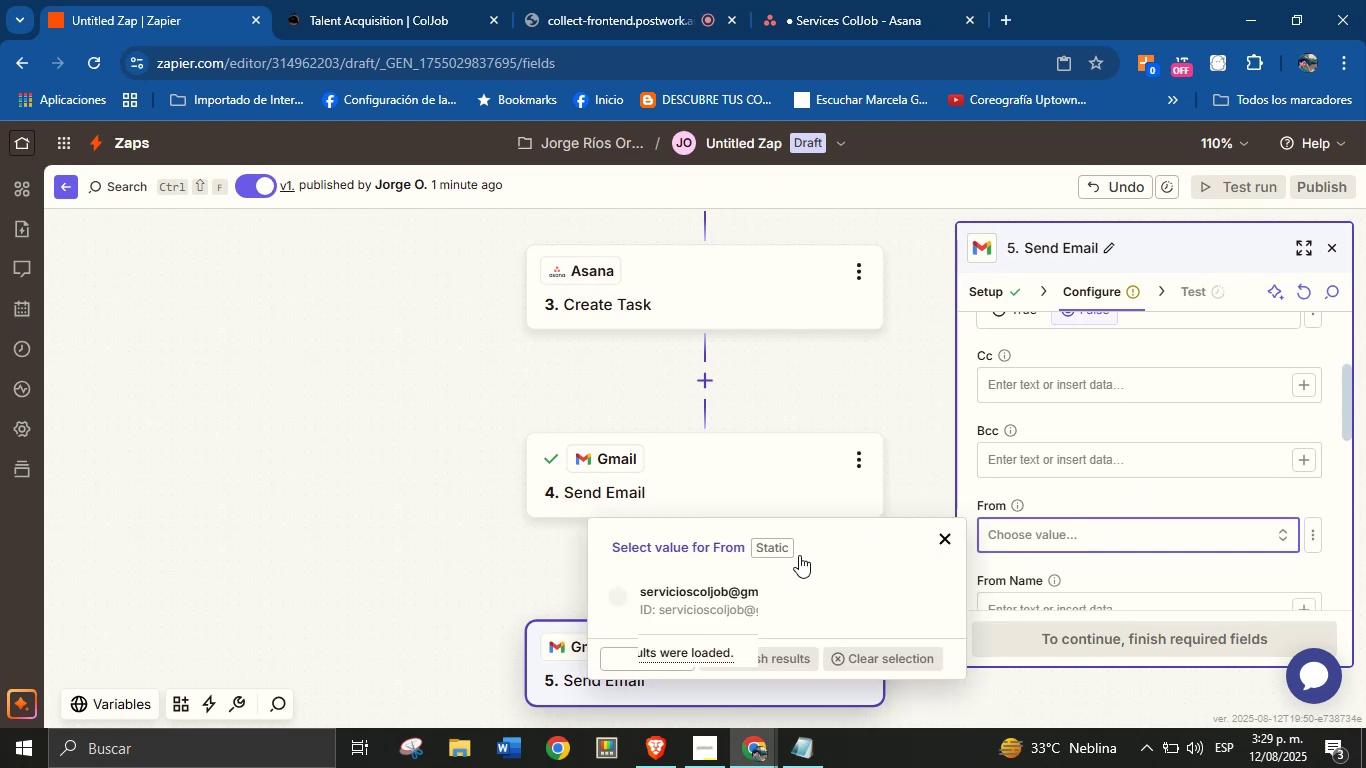 
left_click([781, 592])
 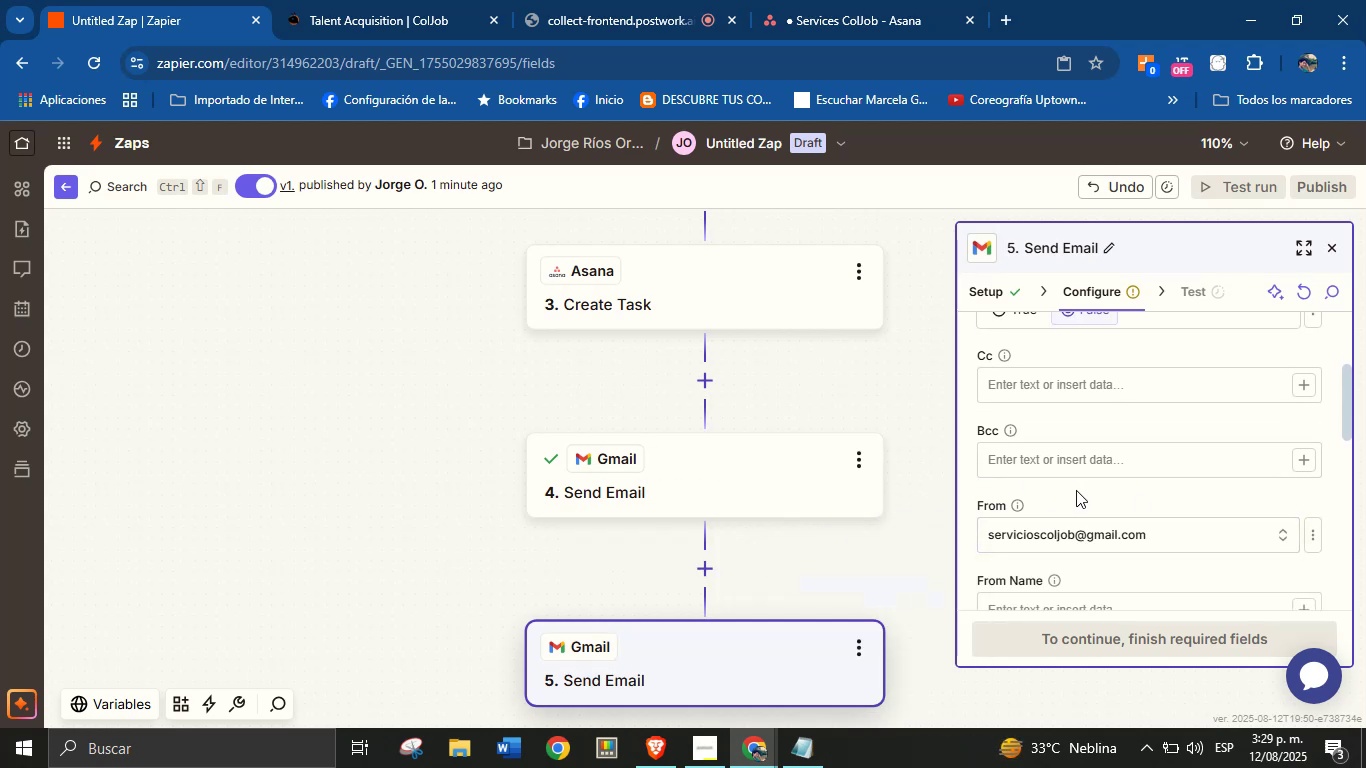 
left_click([1076, 492])
 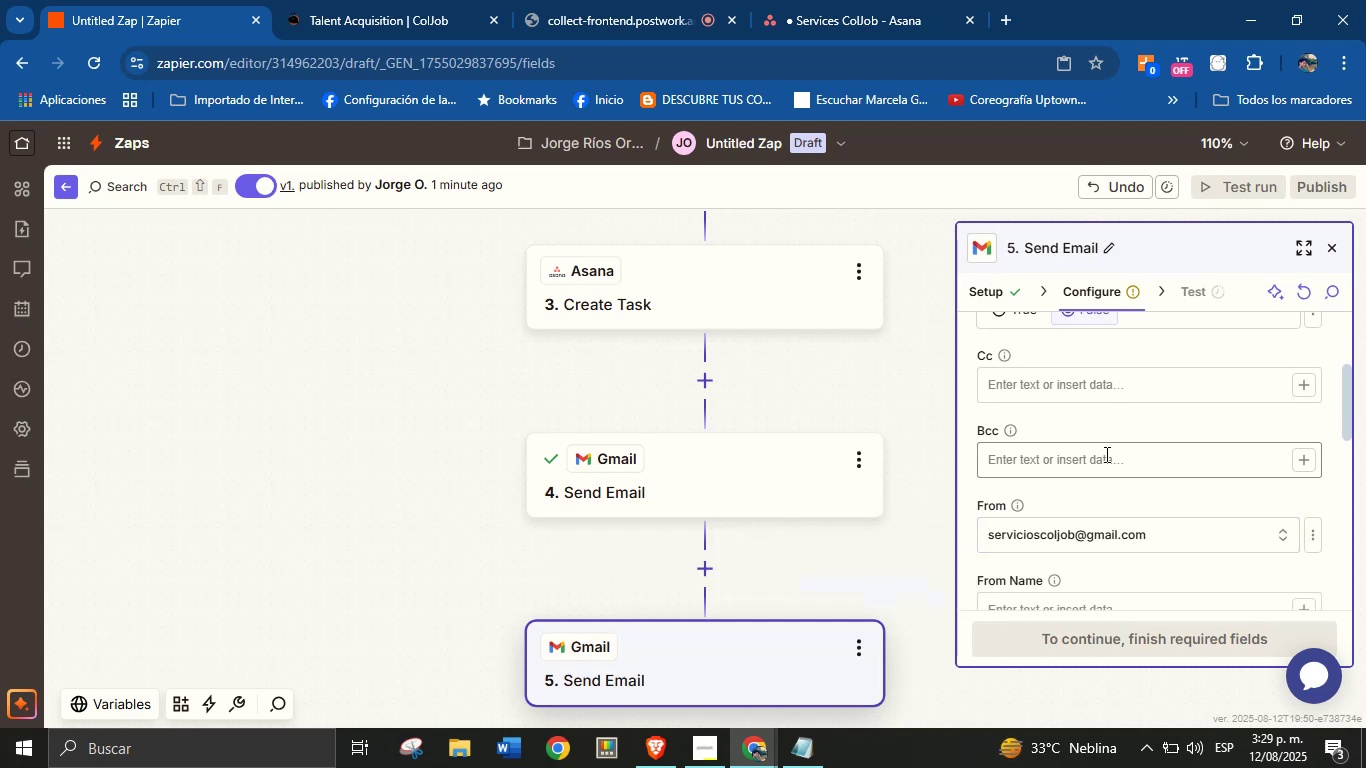 
scroll: coordinate [1124, 441], scroll_direction: down, amount: 1.0
 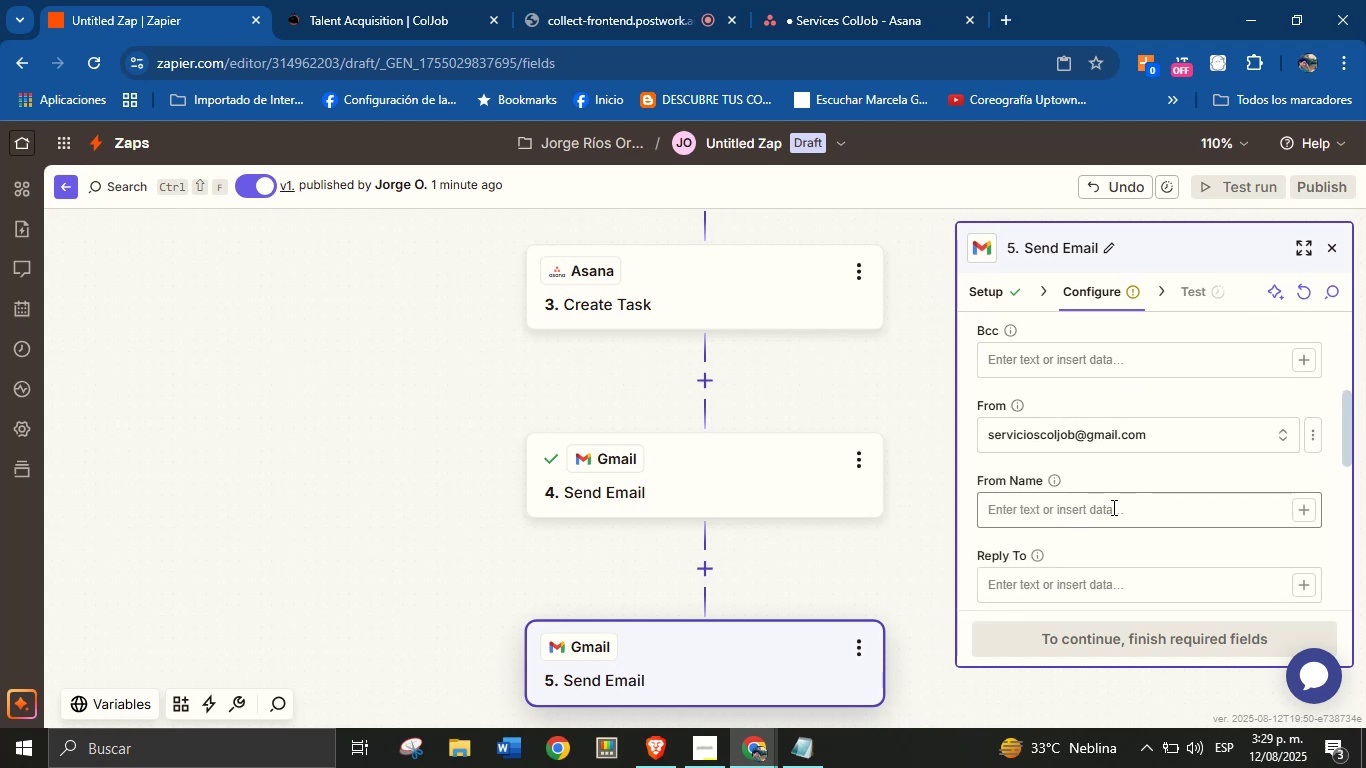 
scroll: coordinate [1129, 493], scroll_direction: up, amount: 4.0
 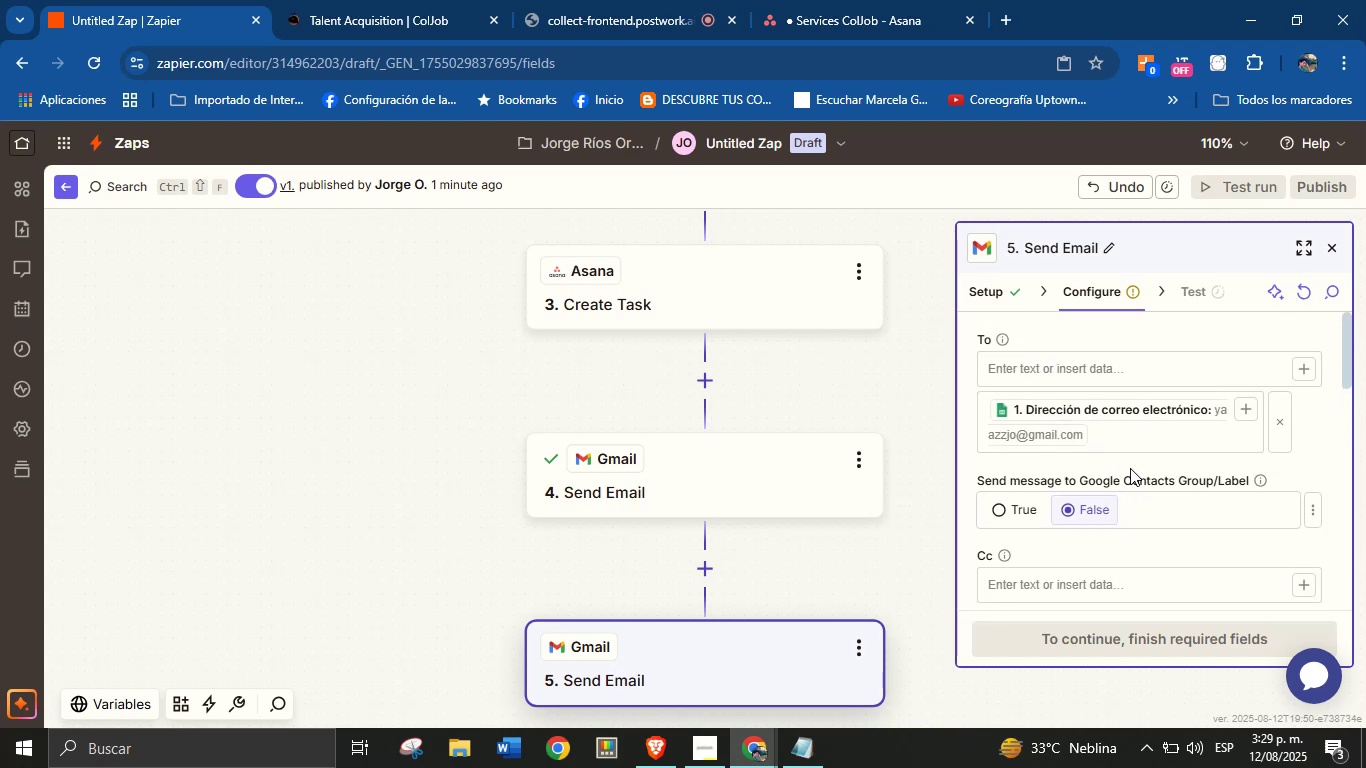 
left_click([1130, 466])
 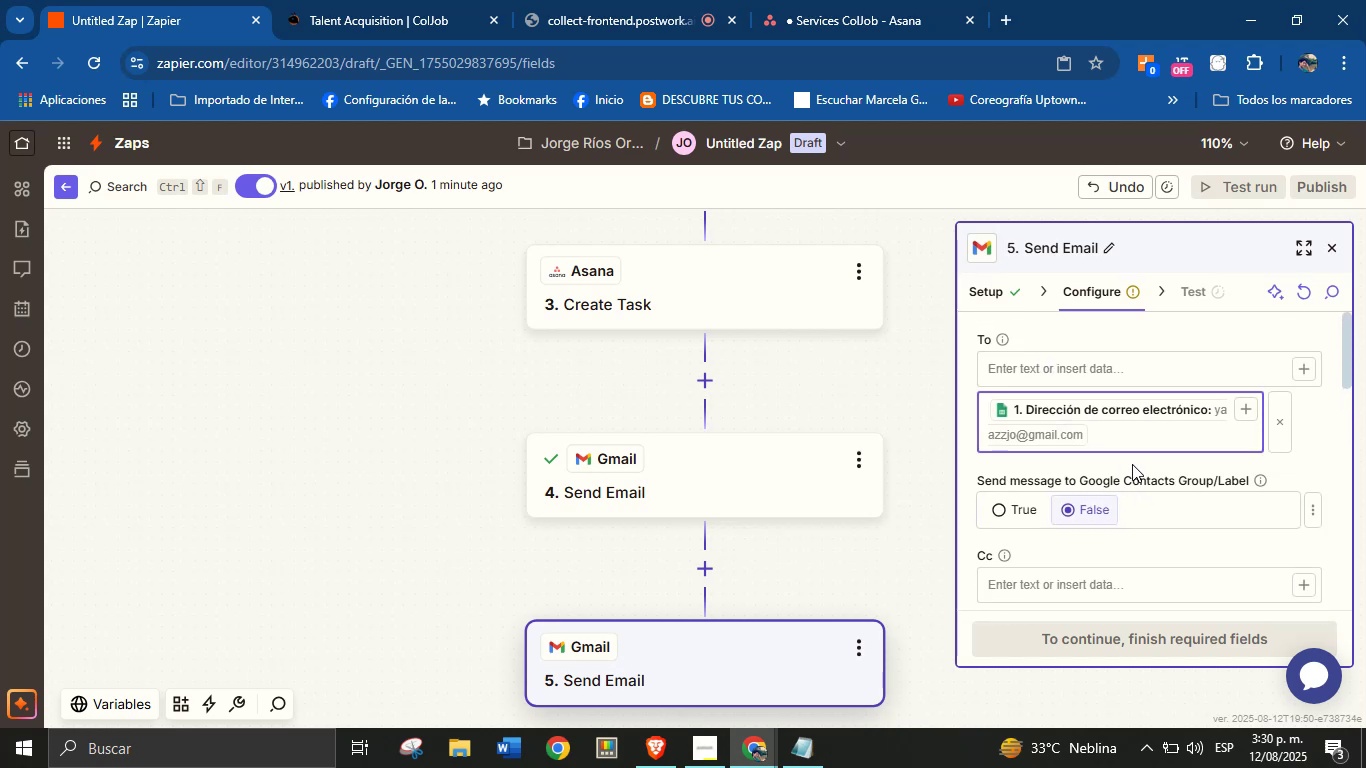 
left_click([1132, 464])
 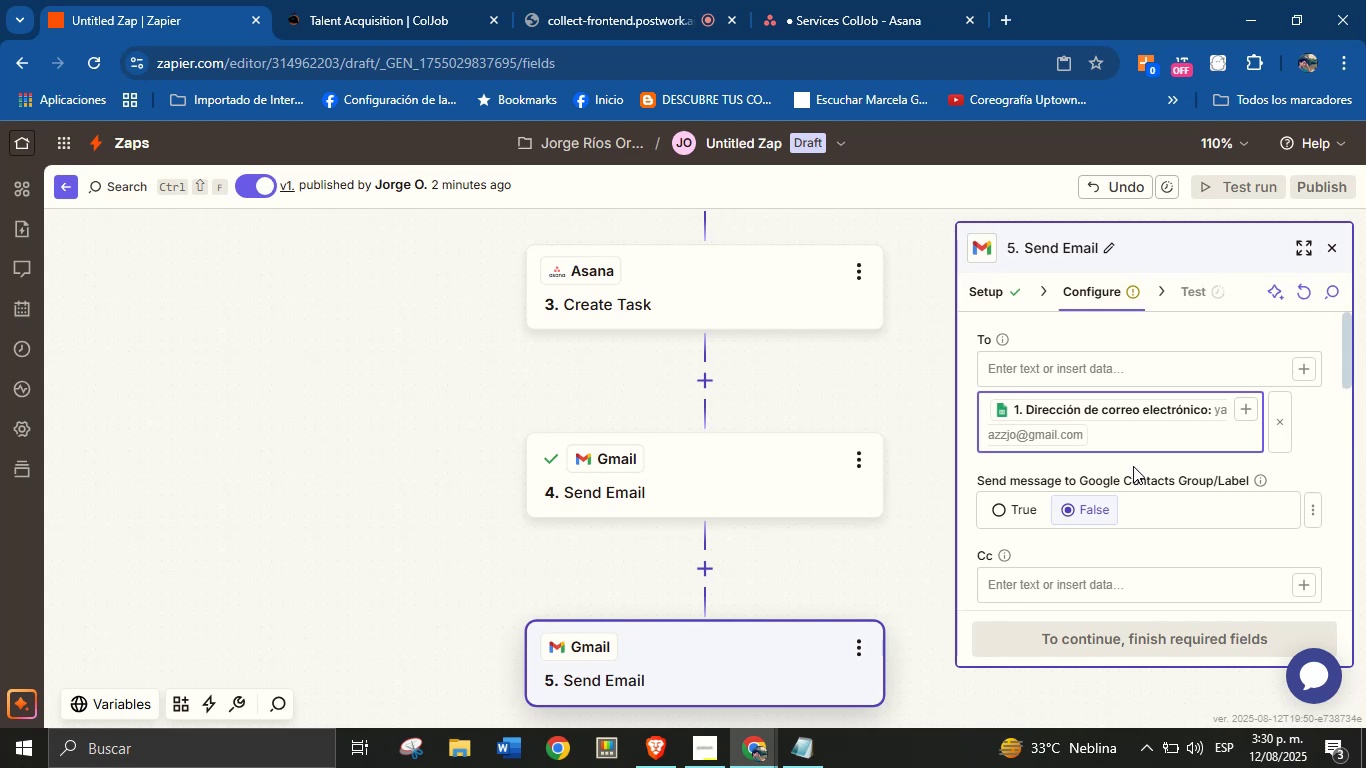 
wait(5.57)
 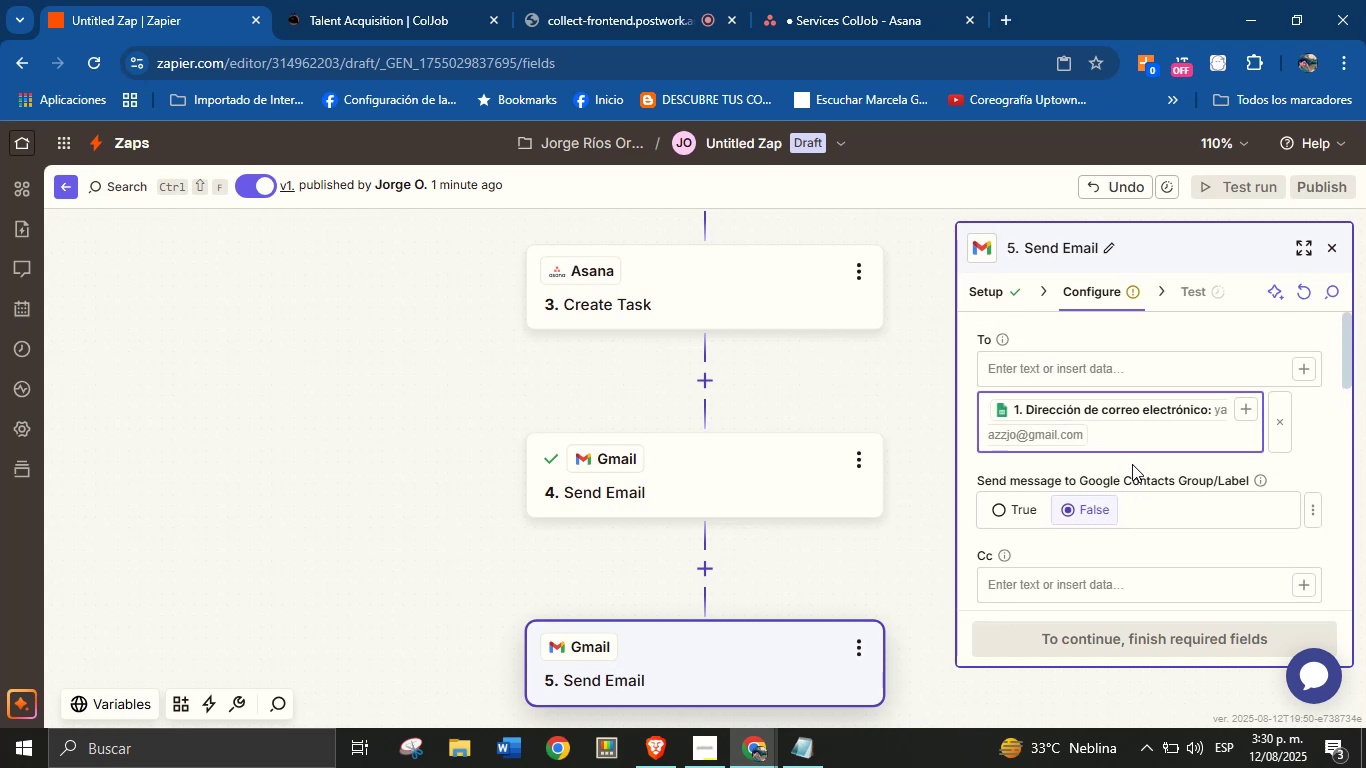 
left_click([1305, 445])
 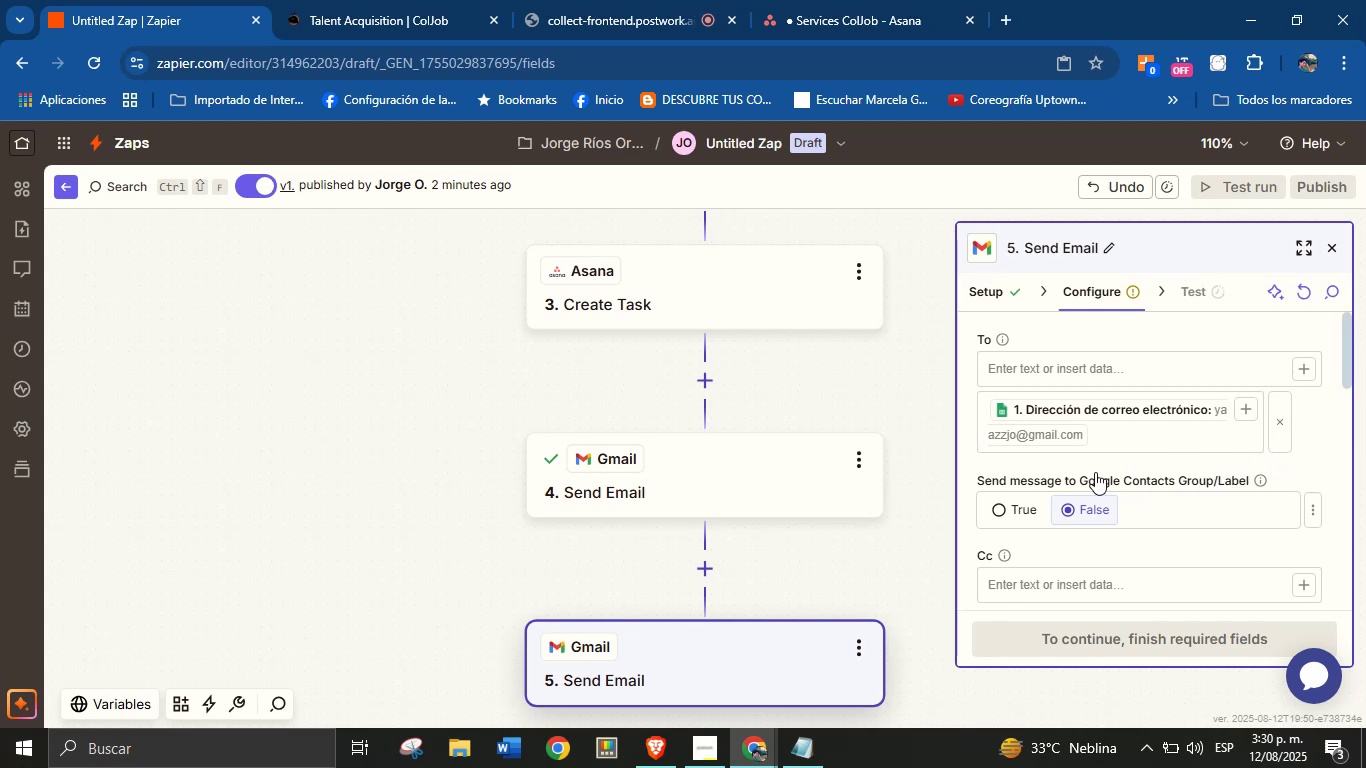 
wait(8.09)
 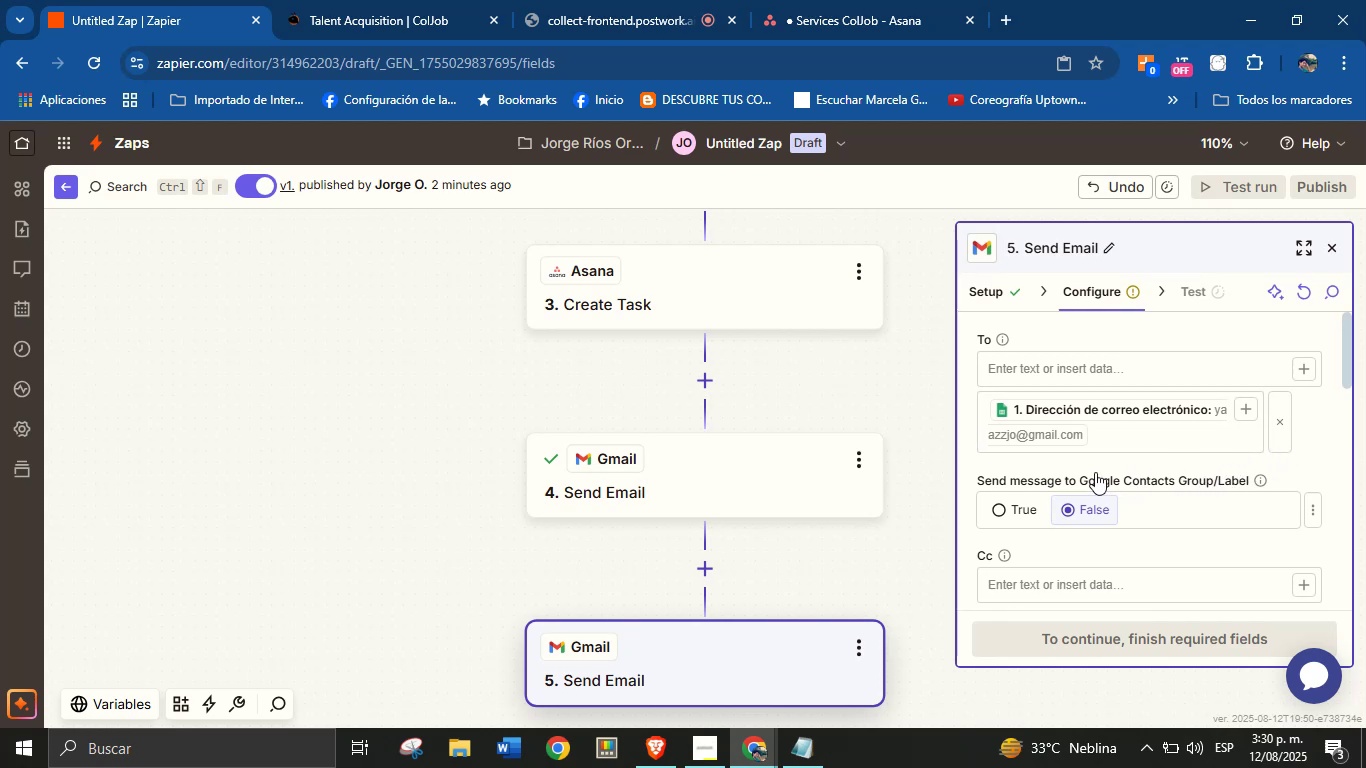 
scroll: coordinate [1088, 460], scroll_direction: down, amount: 3.0
 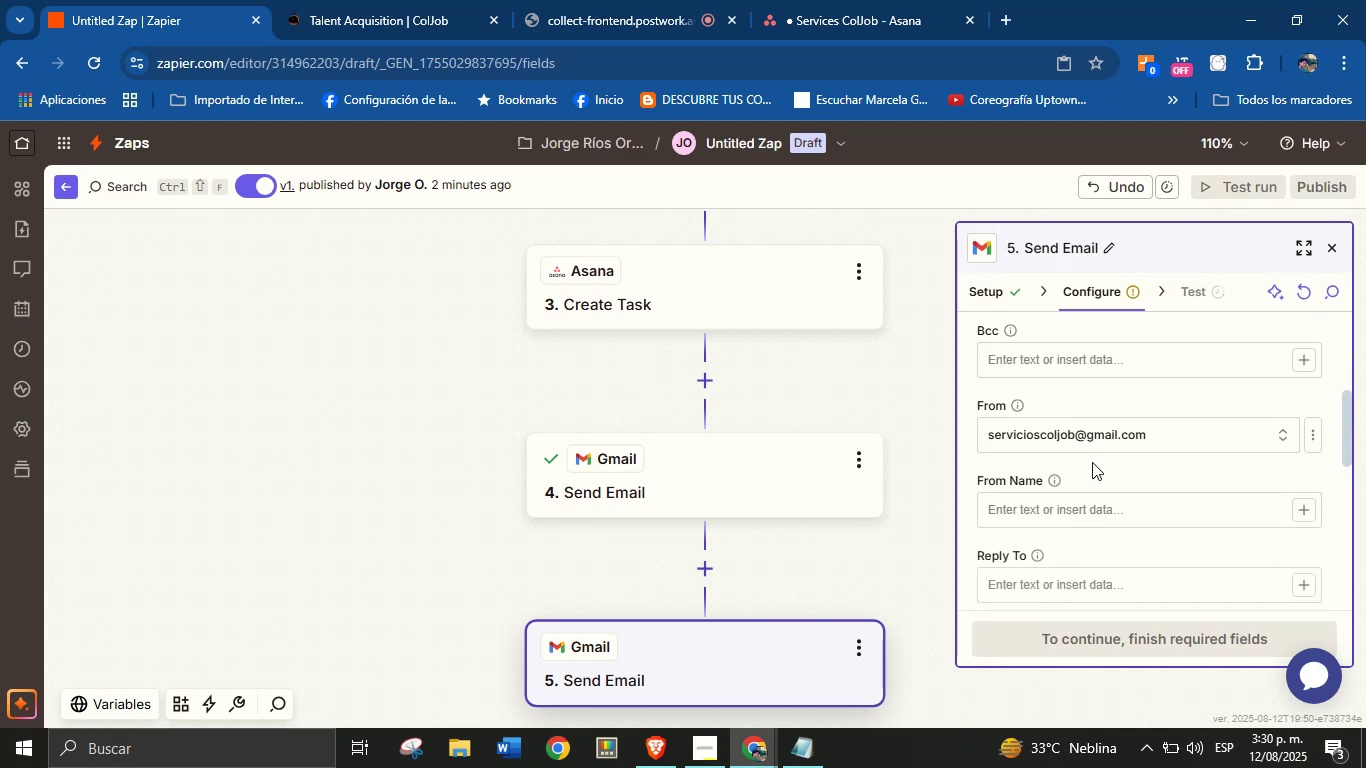 
scroll: coordinate [1089, 492], scroll_direction: up, amount: 1.0
 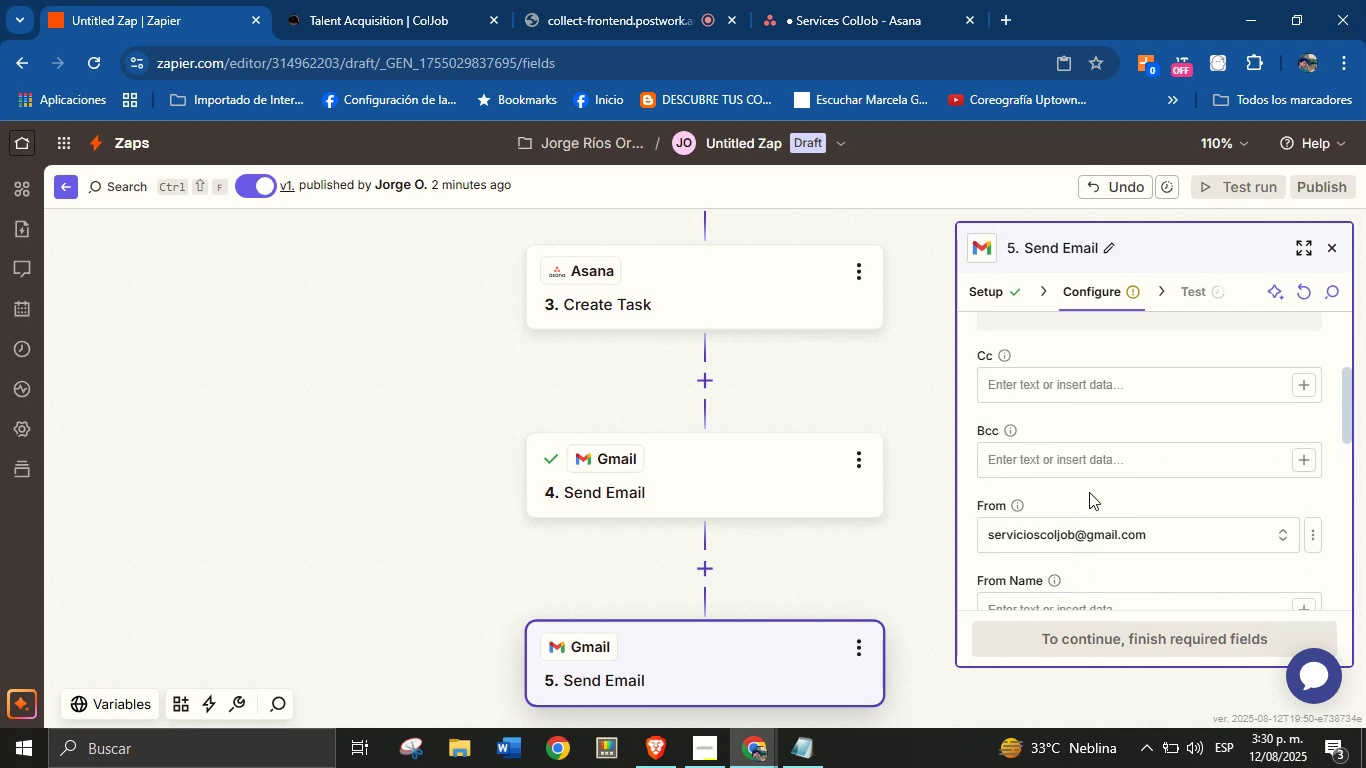 
scroll: coordinate [1093, 492], scroll_direction: down, amount: 1.0
 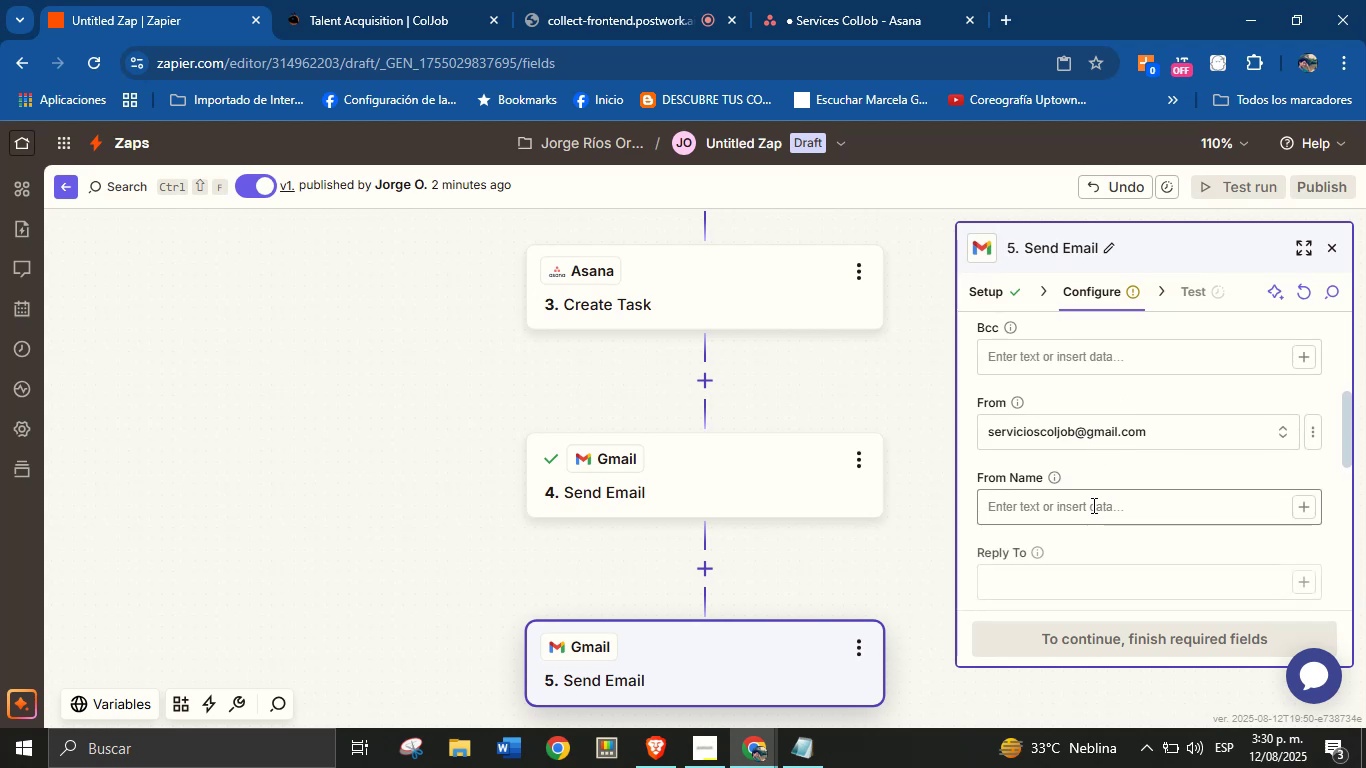 
left_click([1092, 502])
 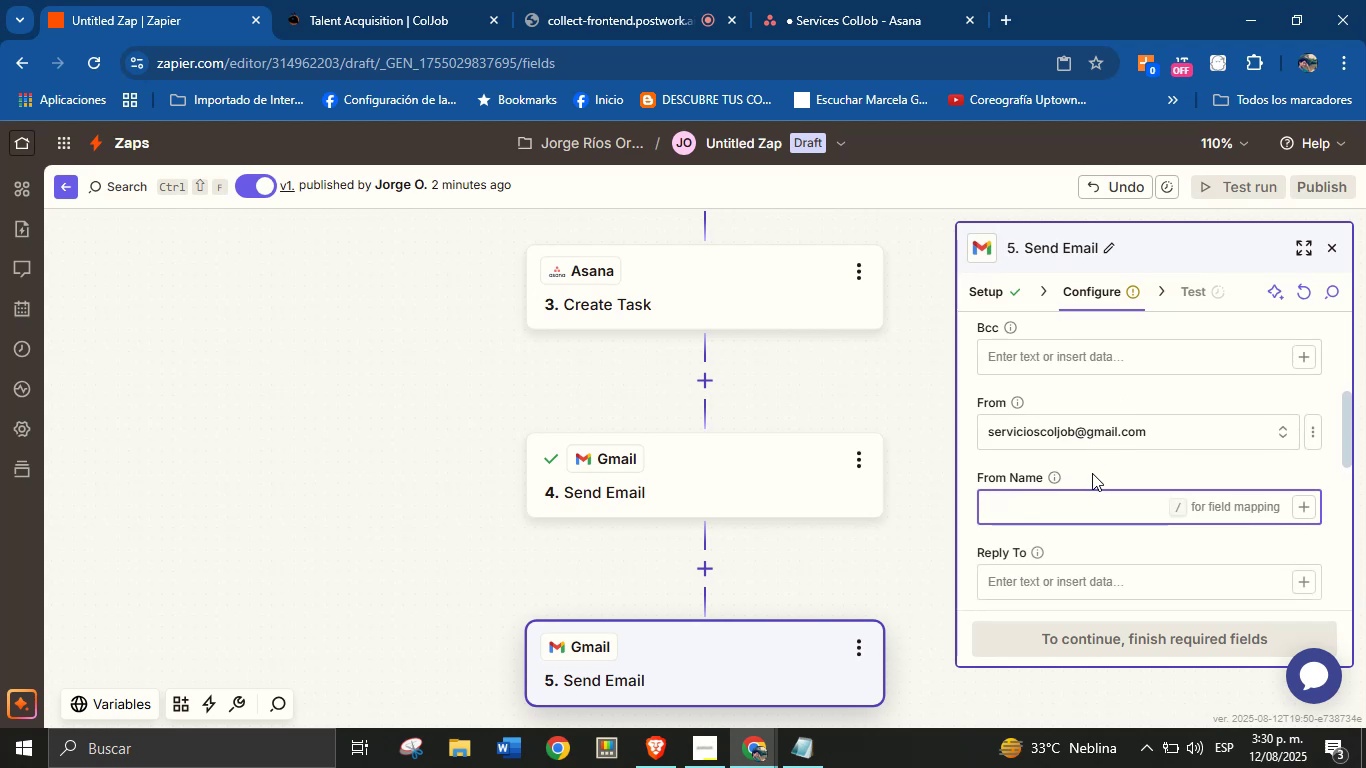 
type(Joge fom ColJob)
 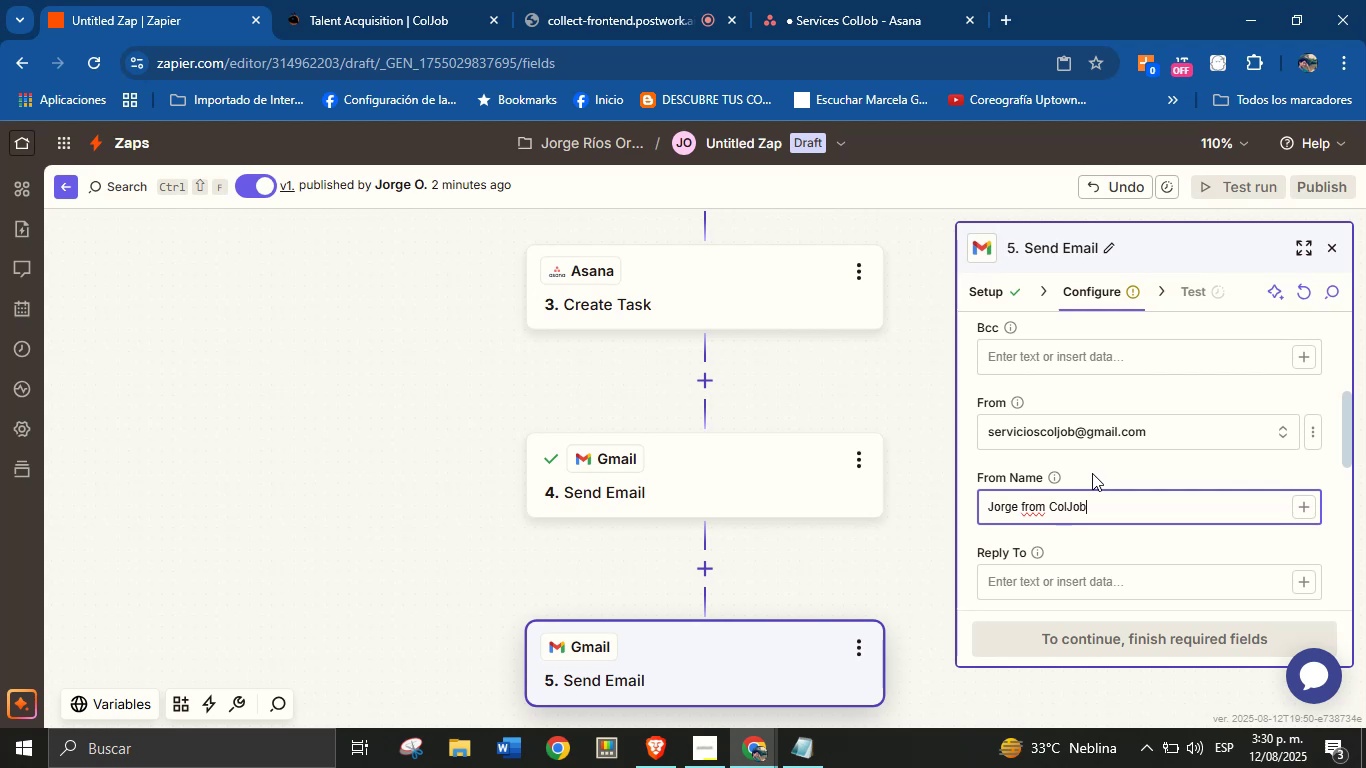 
hold_key(key=R, duration=1.45)
 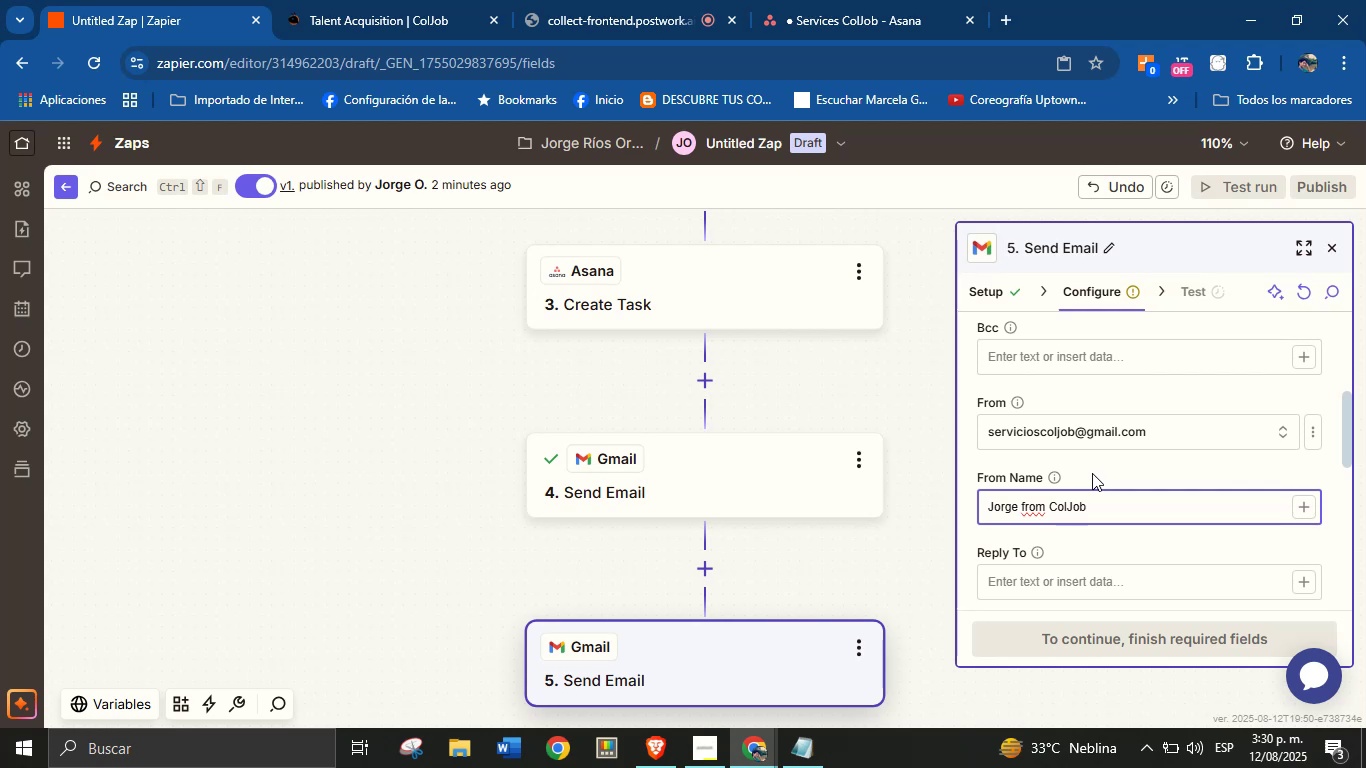 
left_click([1092, 473])
 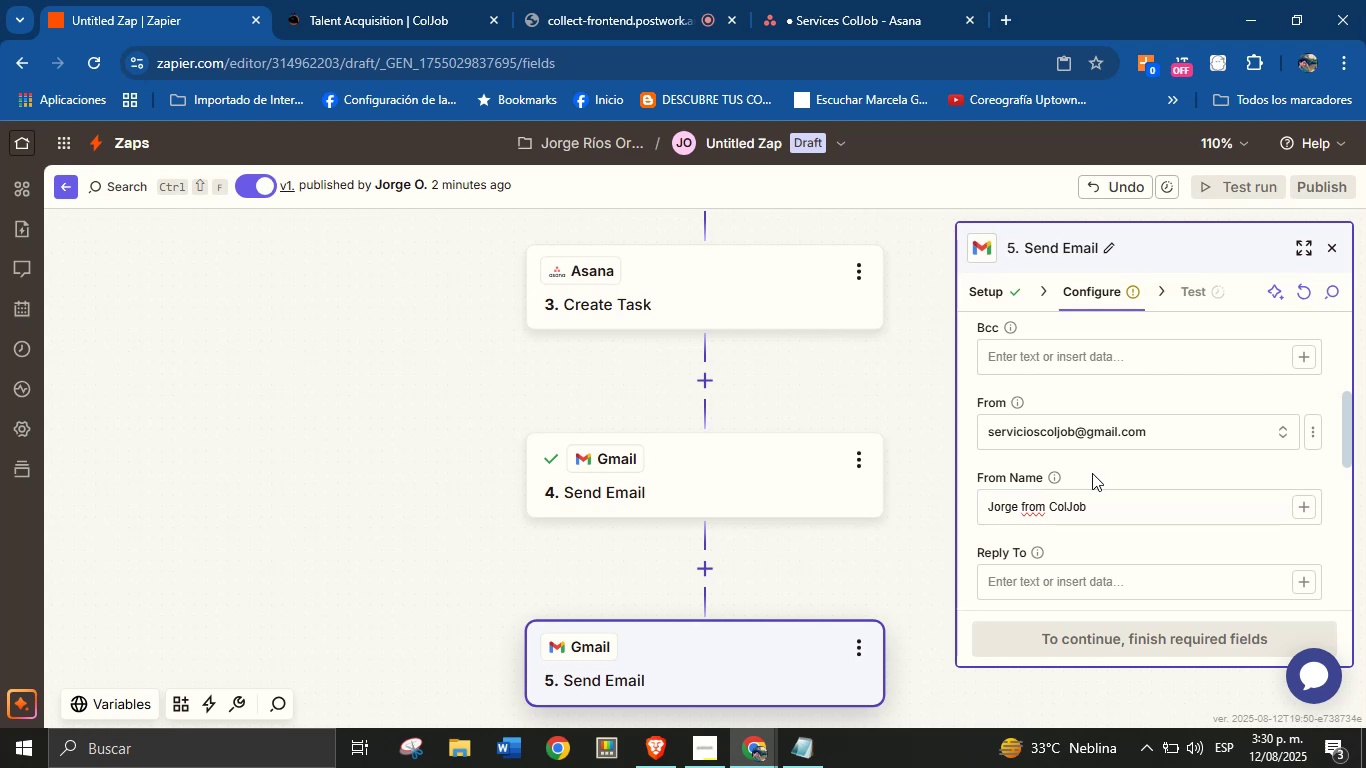 
scroll: coordinate [1124, 462], scroll_direction: up, amount: 5.0
 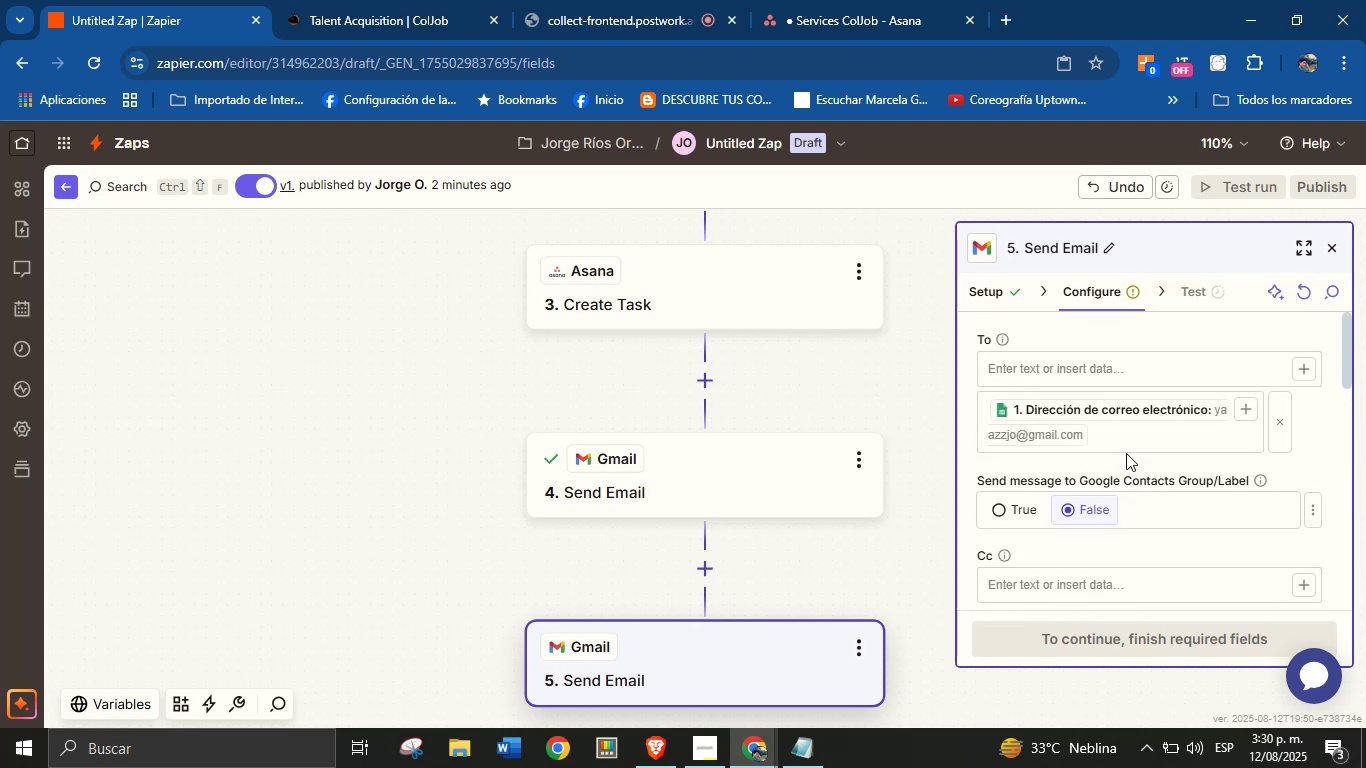 
wait(8.62)
 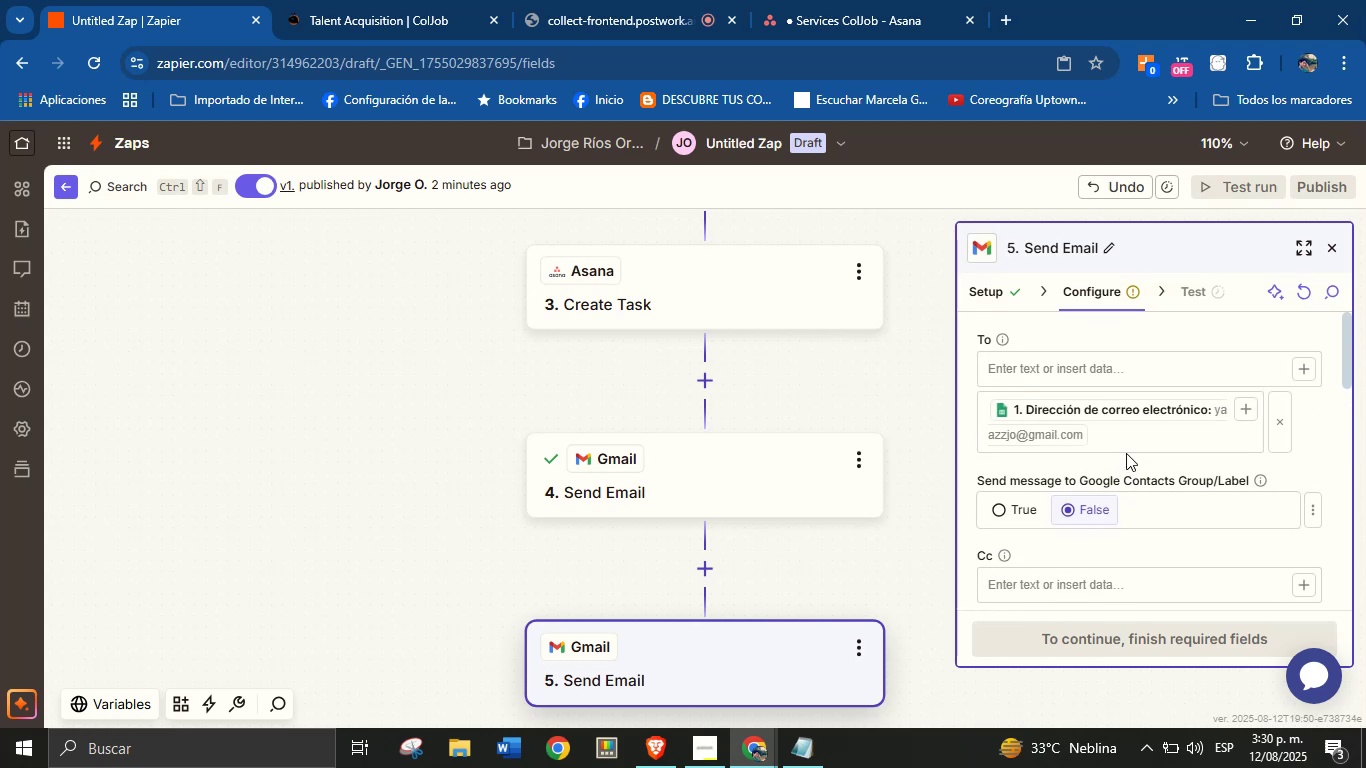 
left_click([1286, 465])
 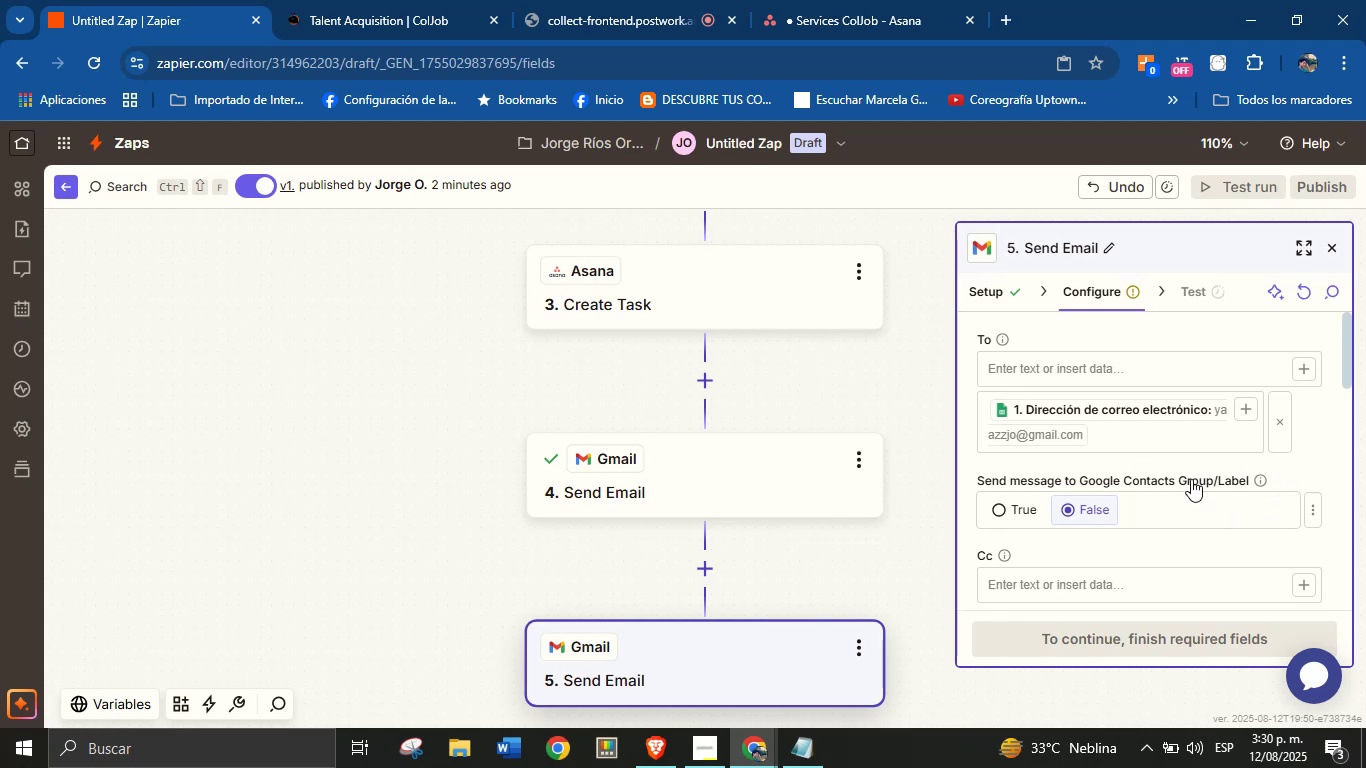 
scroll: coordinate [1148, 462], scroll_direction: down, amount: 1.0
 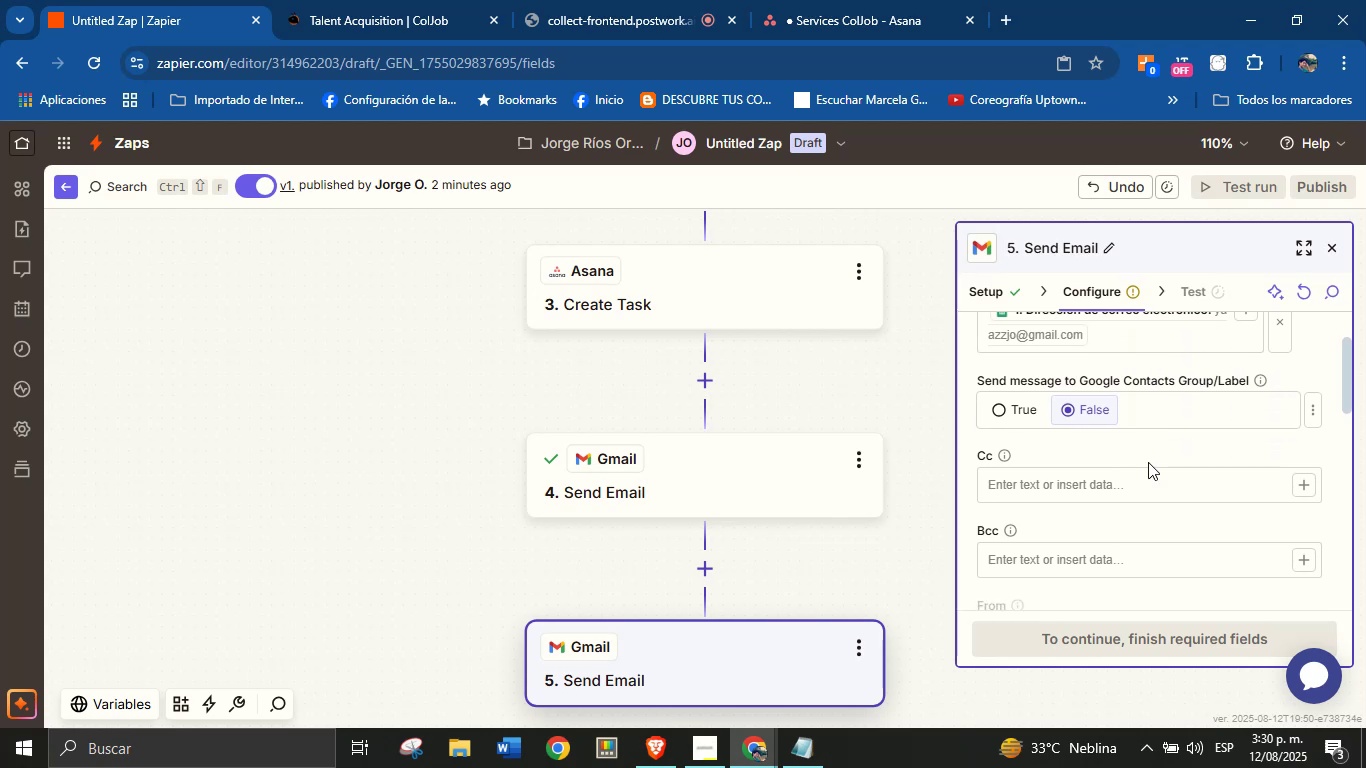 
scroll: coordinate [1148, 462], scroll_direction: up, amount: 1.0
 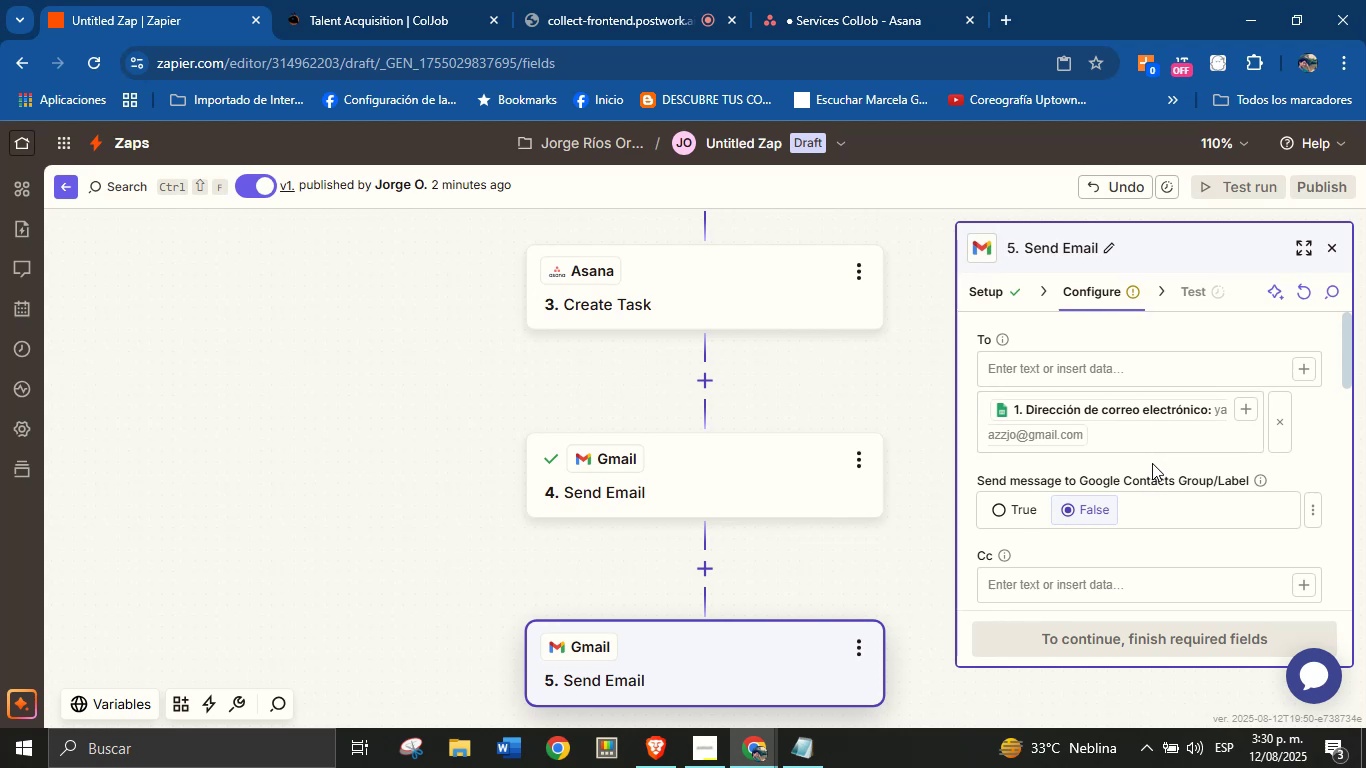 
wait(13.82)
 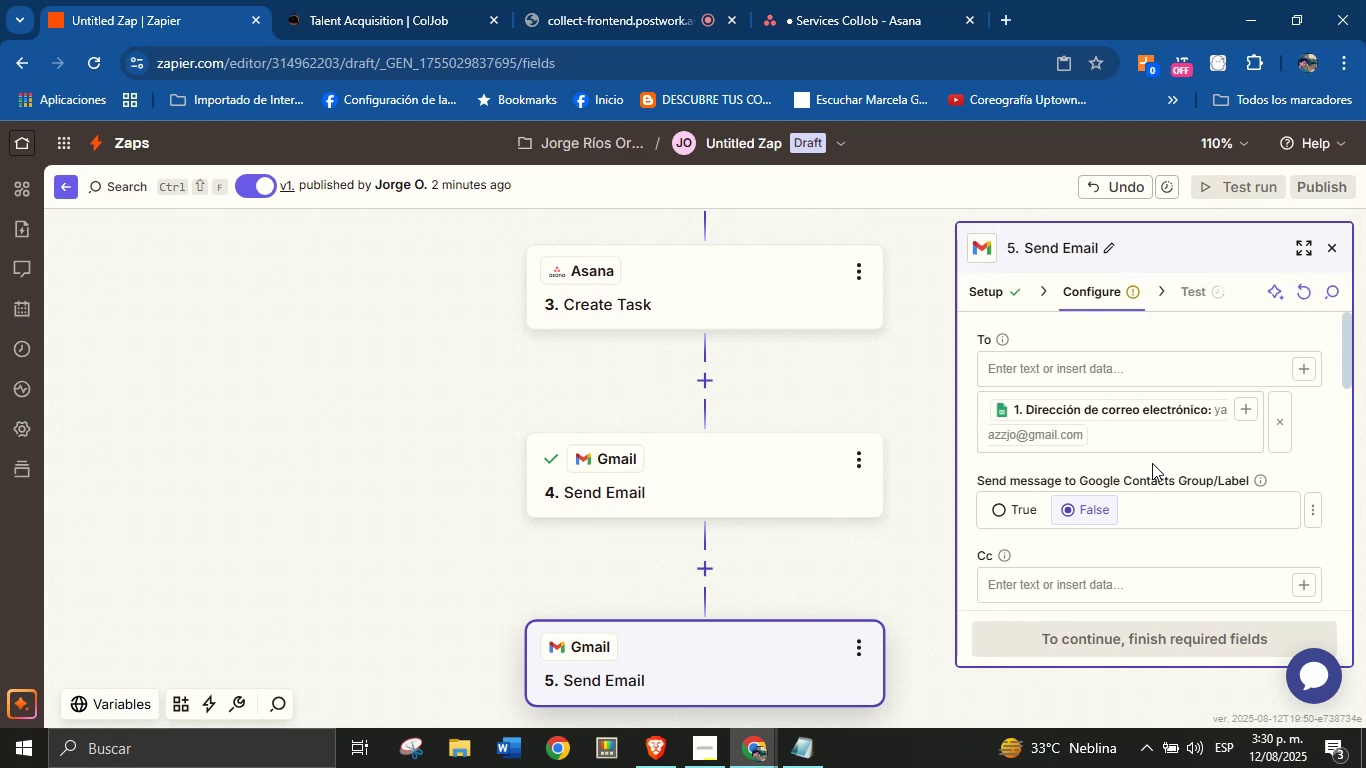 
scroll: coordinate [1134, 496], scroll_direction: down, amount: 3.0
 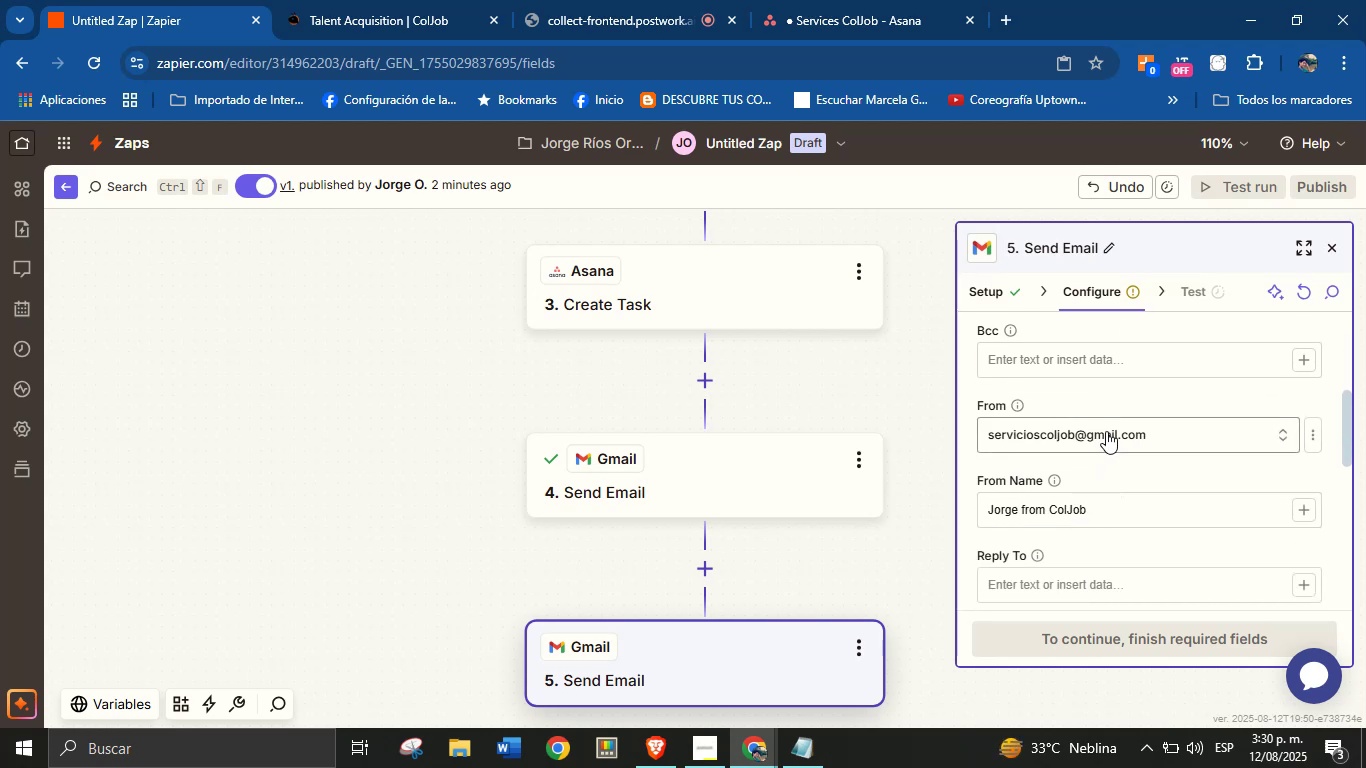 
scroll: coordinate [1118, 494], scroll_direction: up, amount: 3.0
 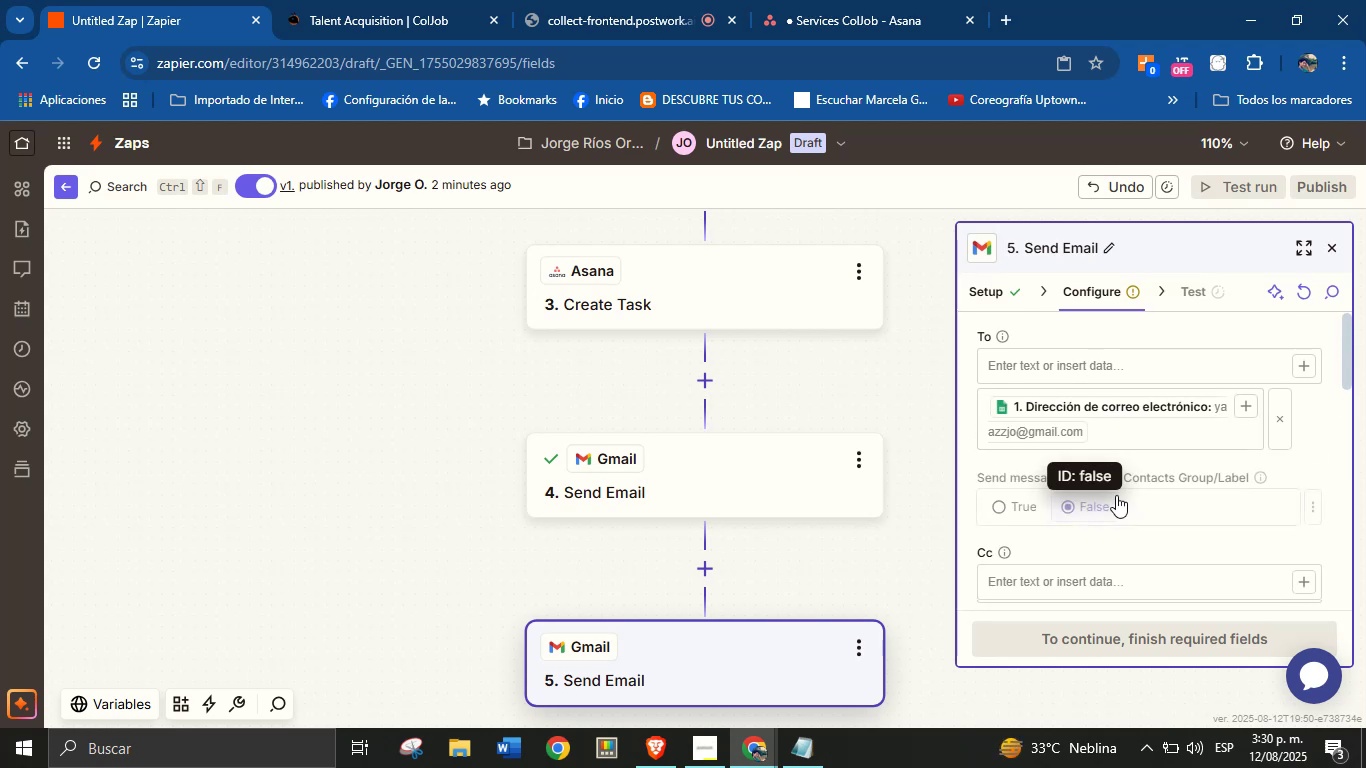 
scroll: coordinate [1115, 514], scroll_direction: down, amount: 4.0
 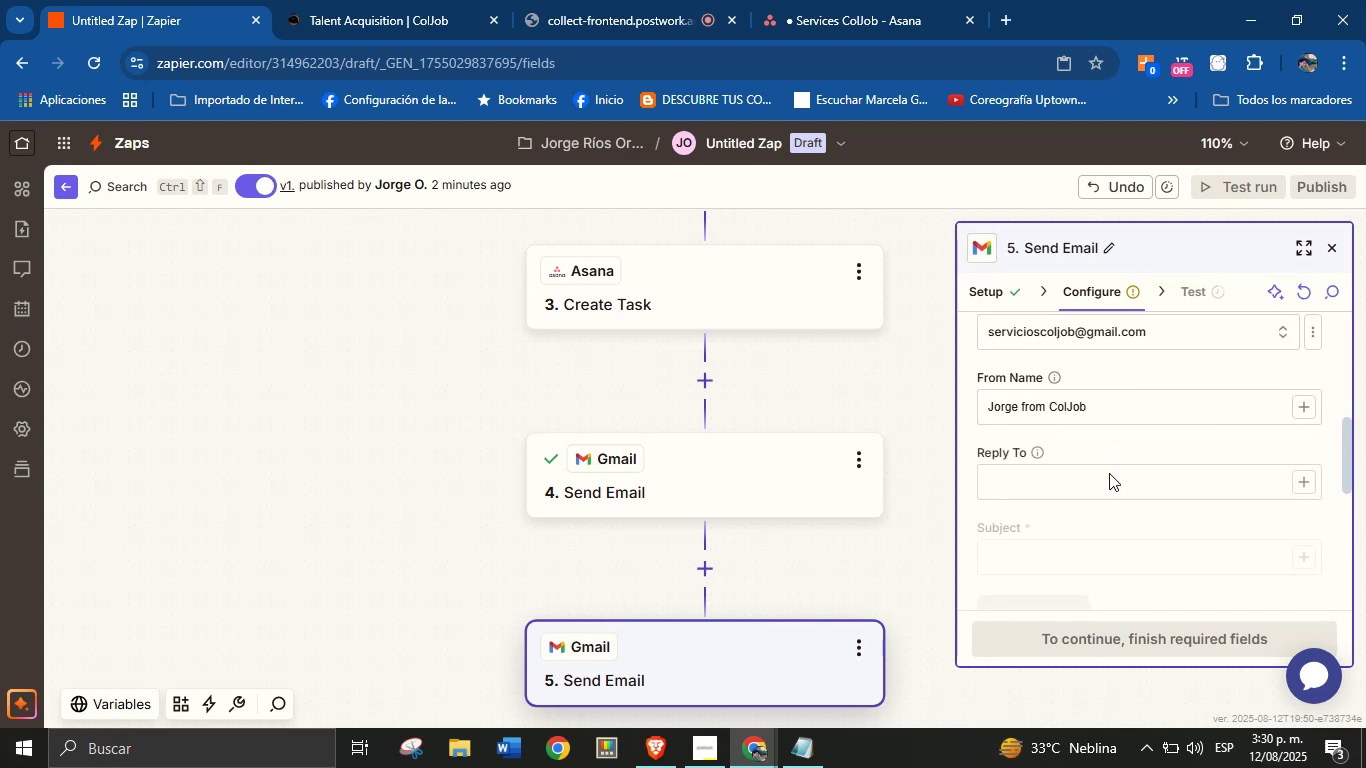 
scroll: coordinate [1106, 512], scroll_direction: up, amount: 4.0
 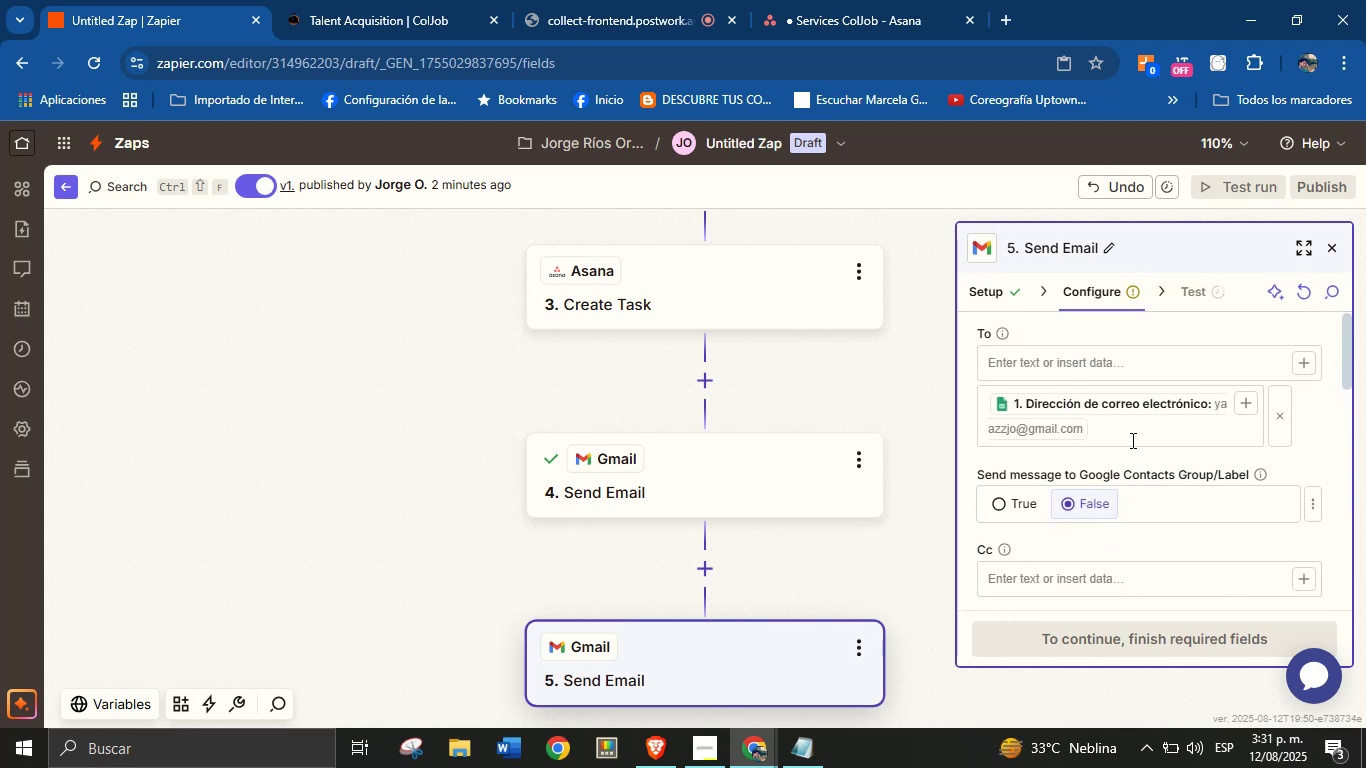 
scroll: coordinate [1117, 481], scroll_direction: down, amount: 5.0
 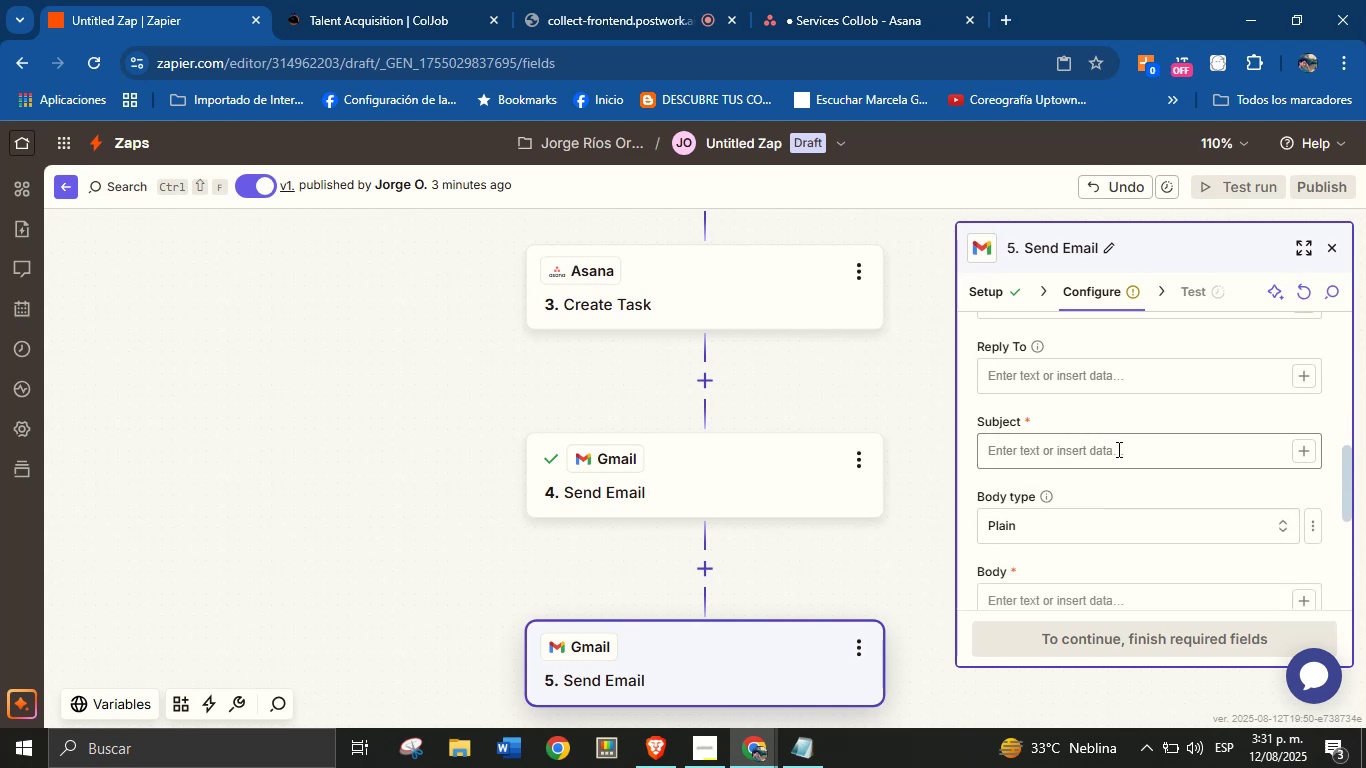 
scroll: coordinate [1117, 450], scroll_direction: up, amount: 1.0
 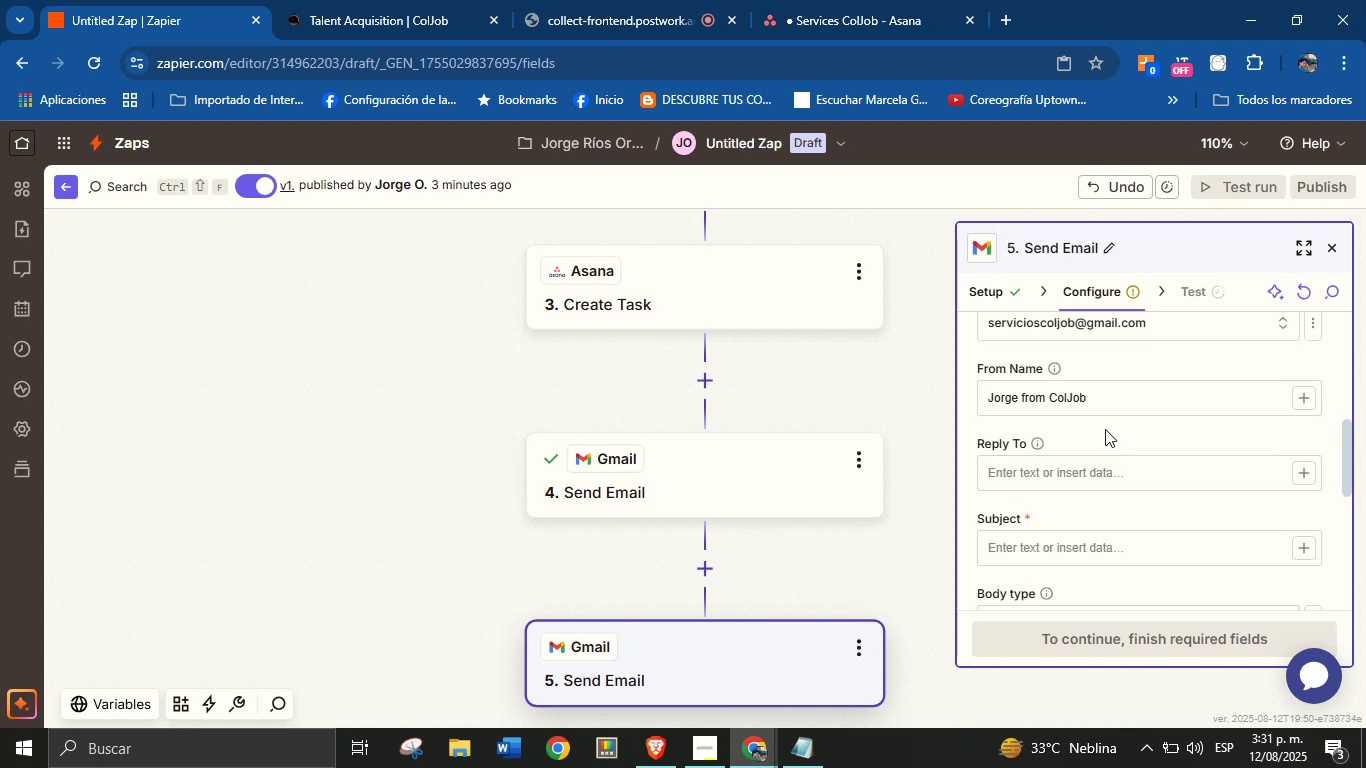 
scroll: coordinate [1106, 471], scroll_direction: down, amount: 1.0
 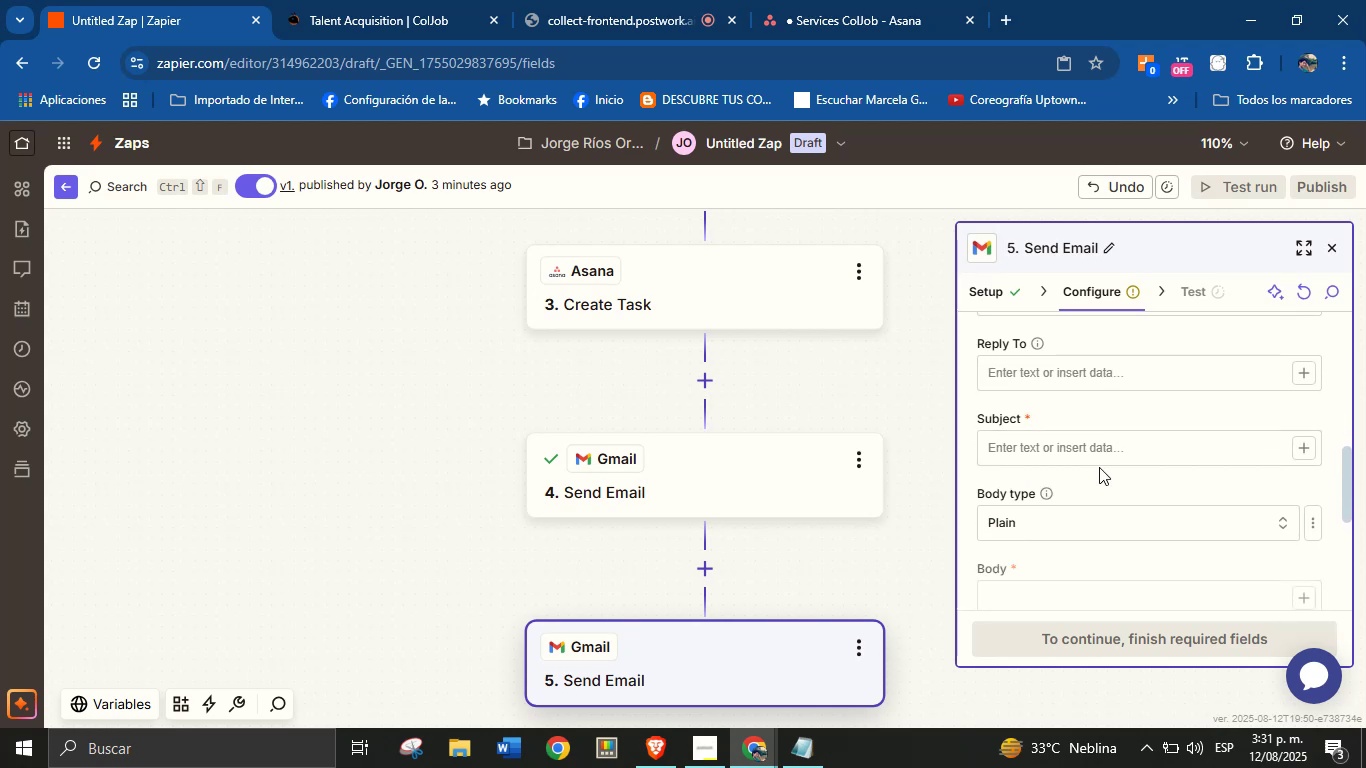 
left_click([1099, 456])
 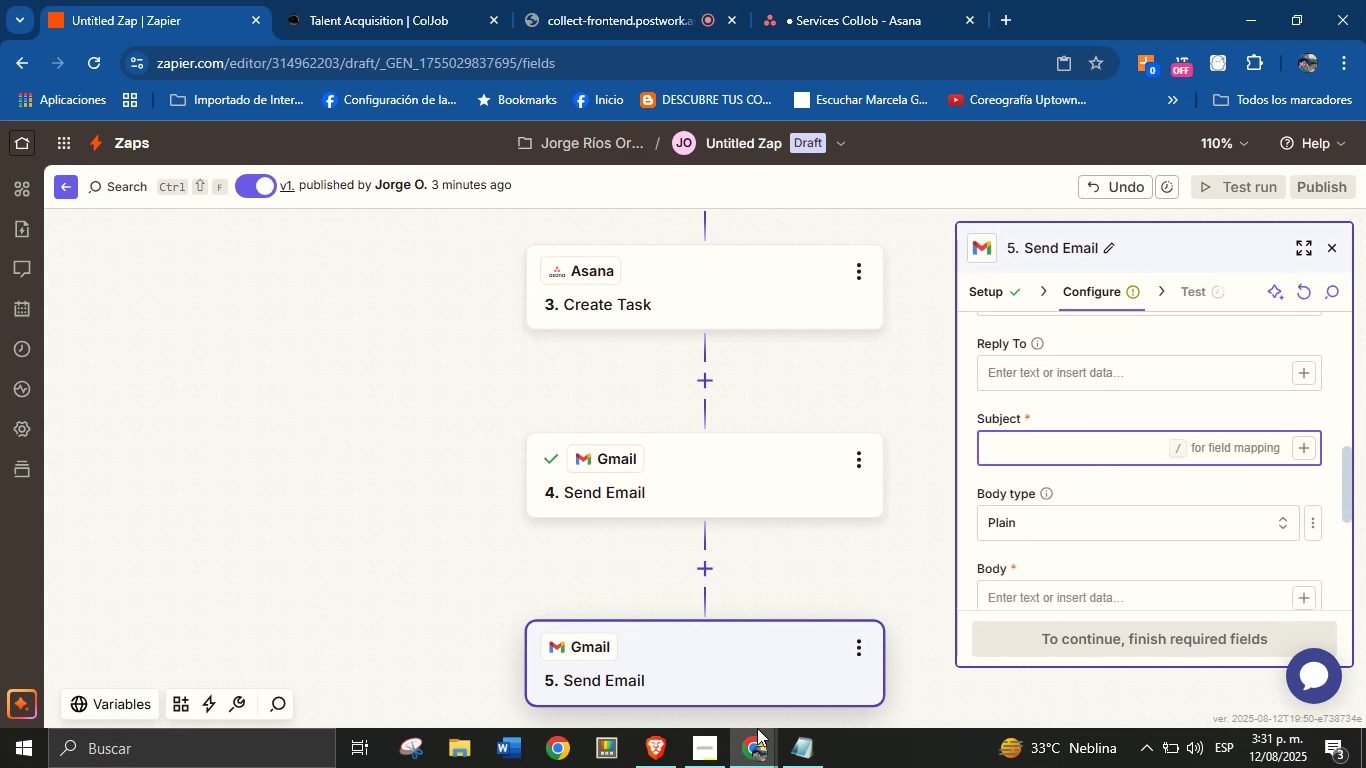 
left_click([793, 763])
 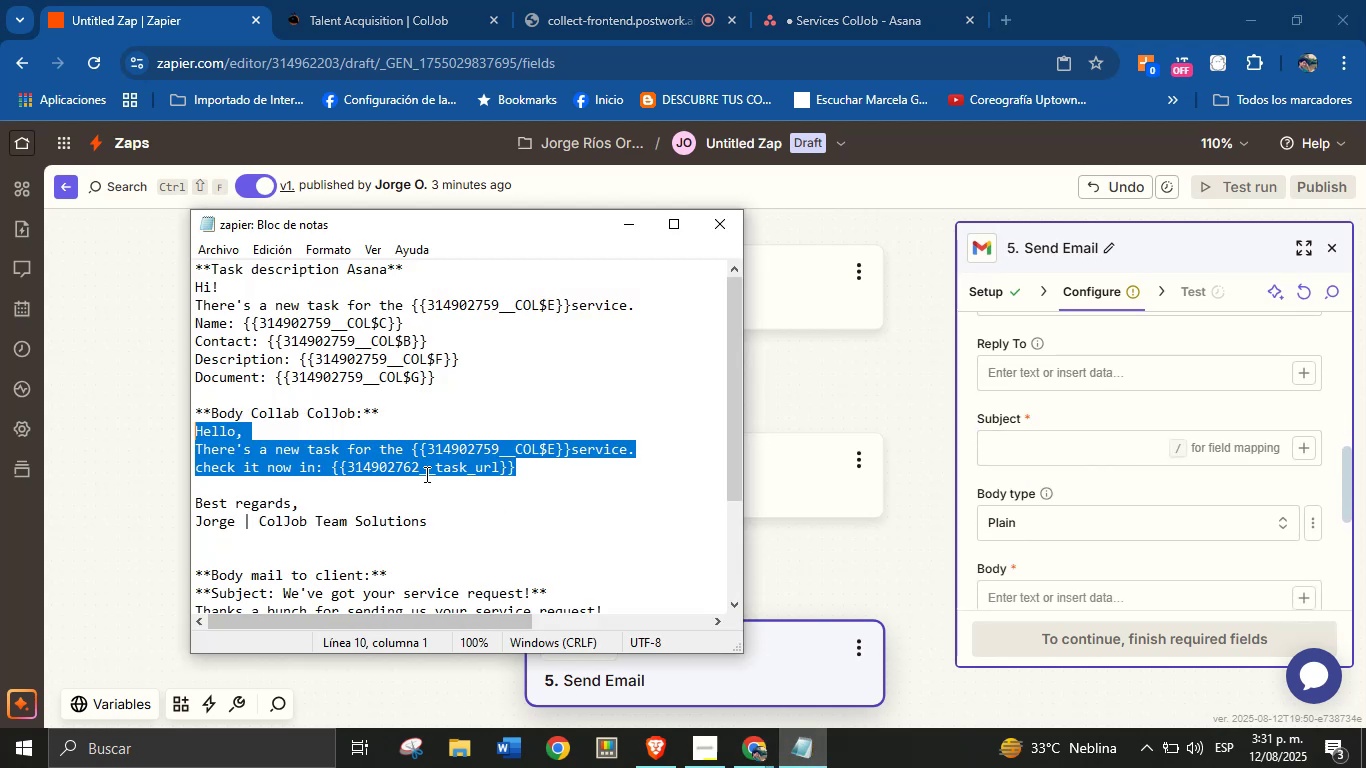 
scroll: coordinate [403, 477], scroll_direction: up, amount: 5.0
 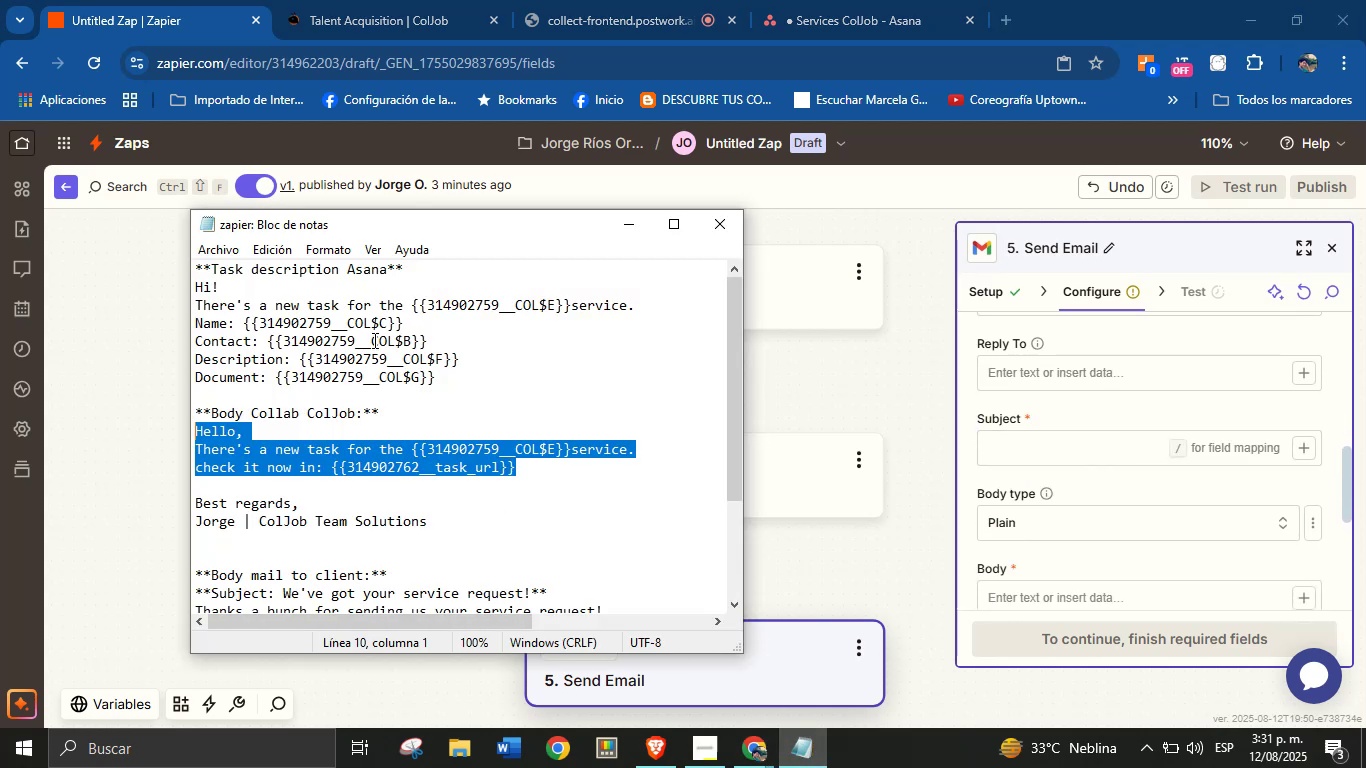 
scroll: coordinate [382, 405], scroll_direction: down, amount: 2.0
 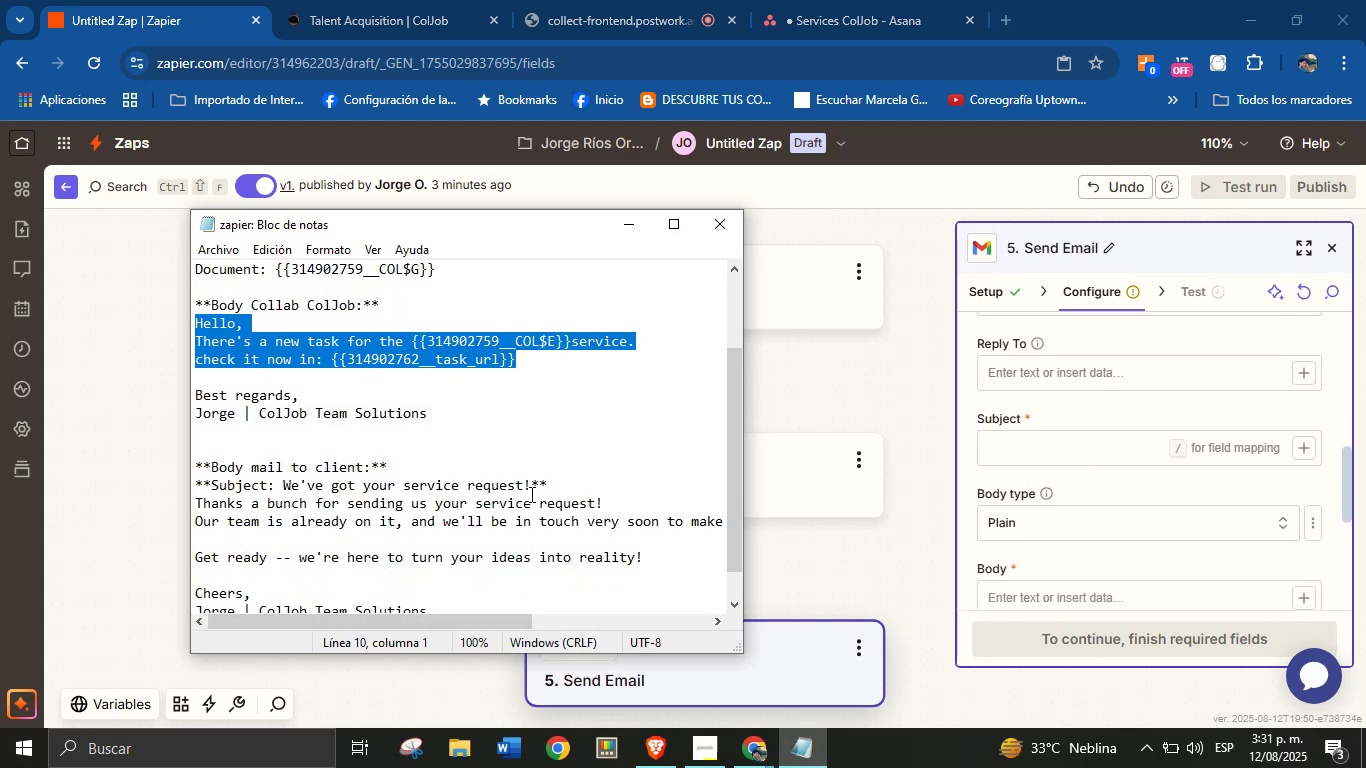 
left_click_drag(start_coordinate=[529, 485], to_coordinate=[282, 483])
 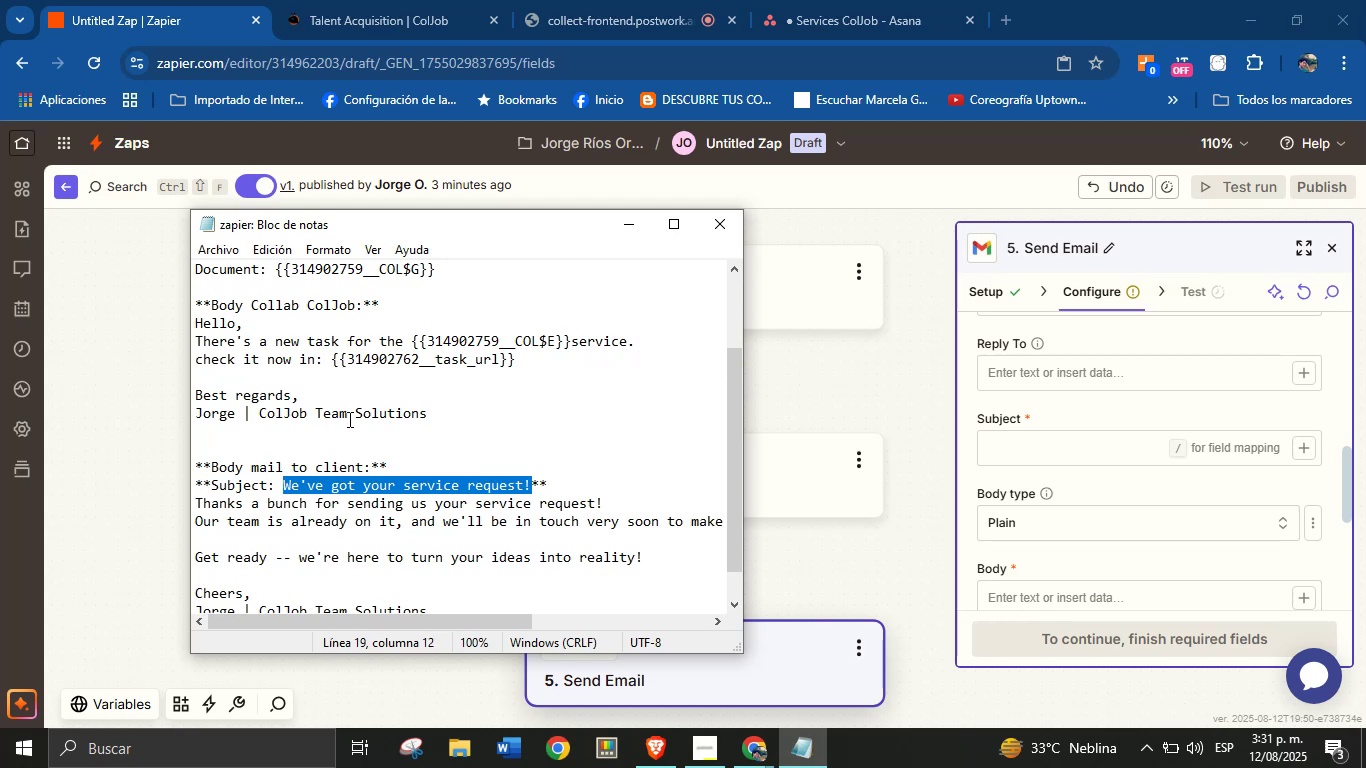 
key(Control+C)
 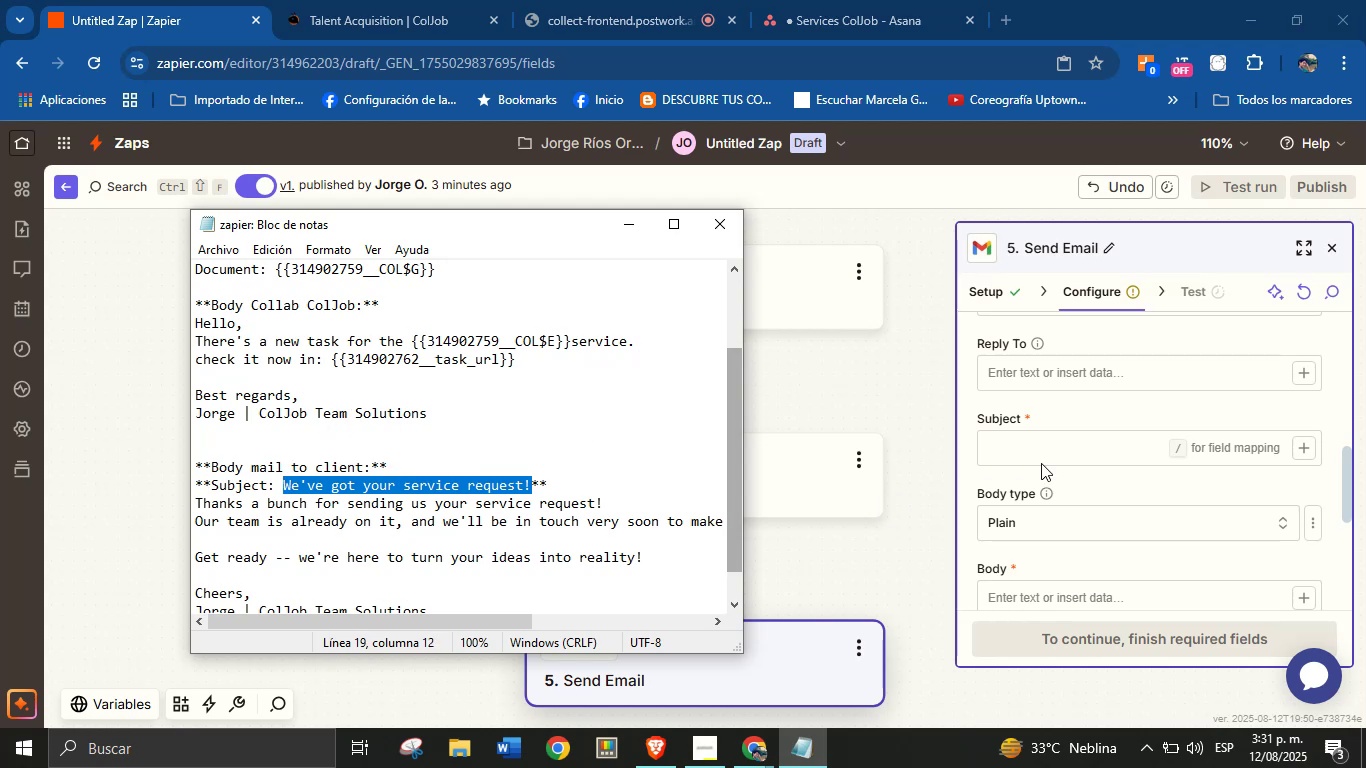 
left_click([1052, 445])
 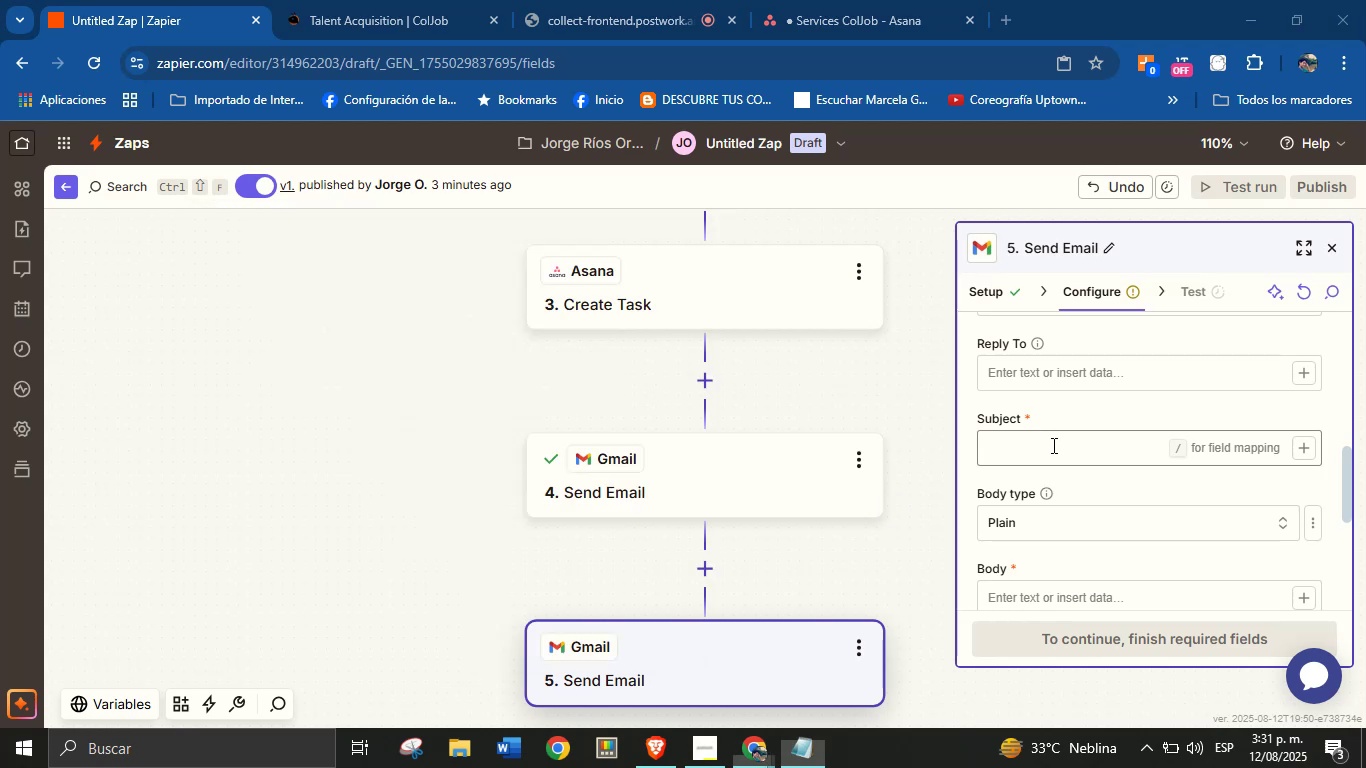 
key(Control+V)
 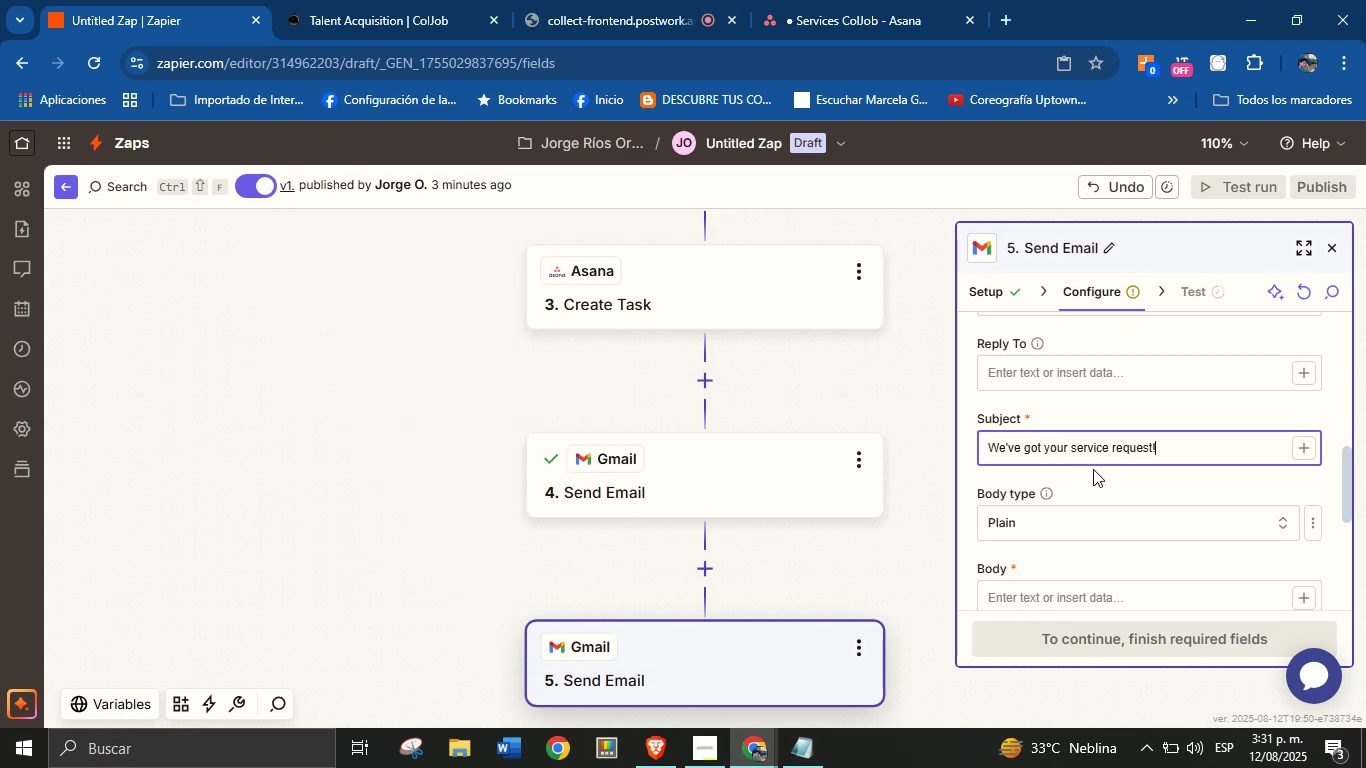 
left_click([1098, 472])
 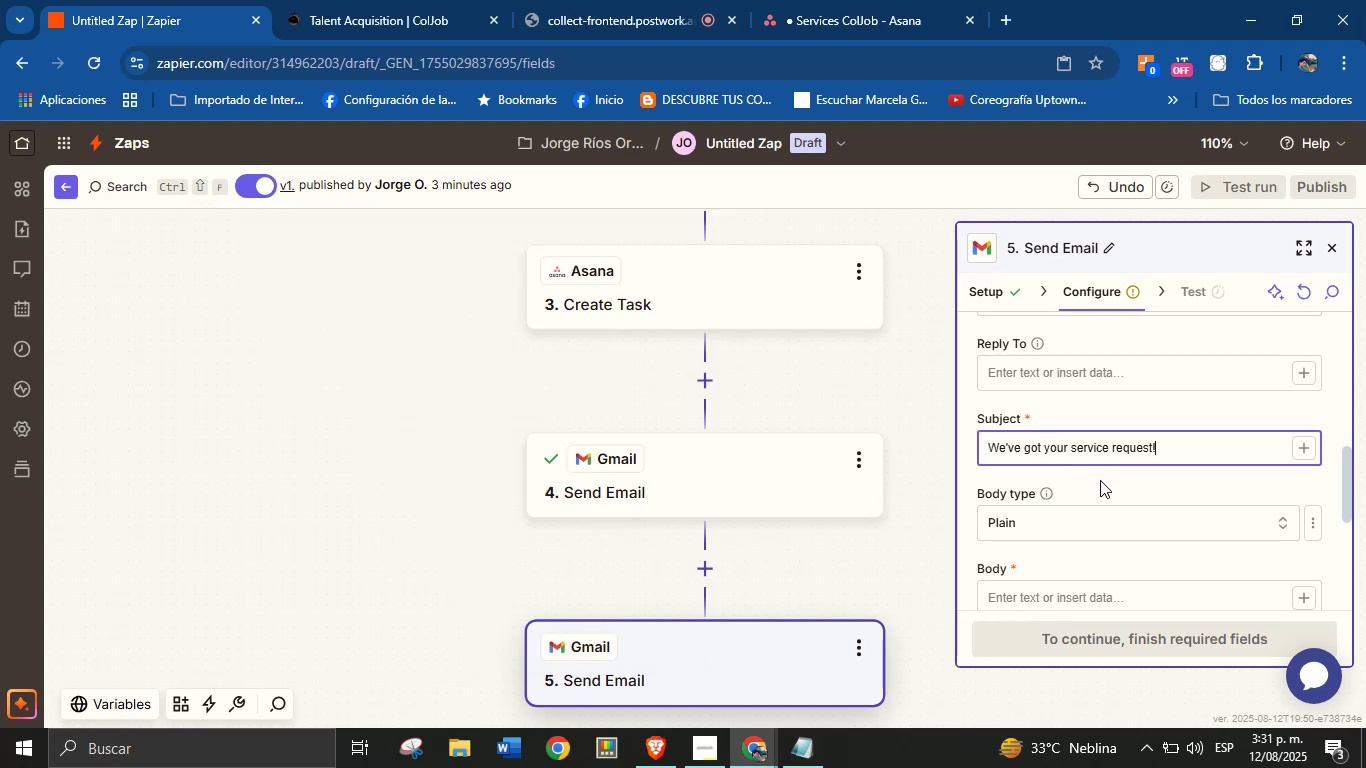 
left_click([1102, 480])
 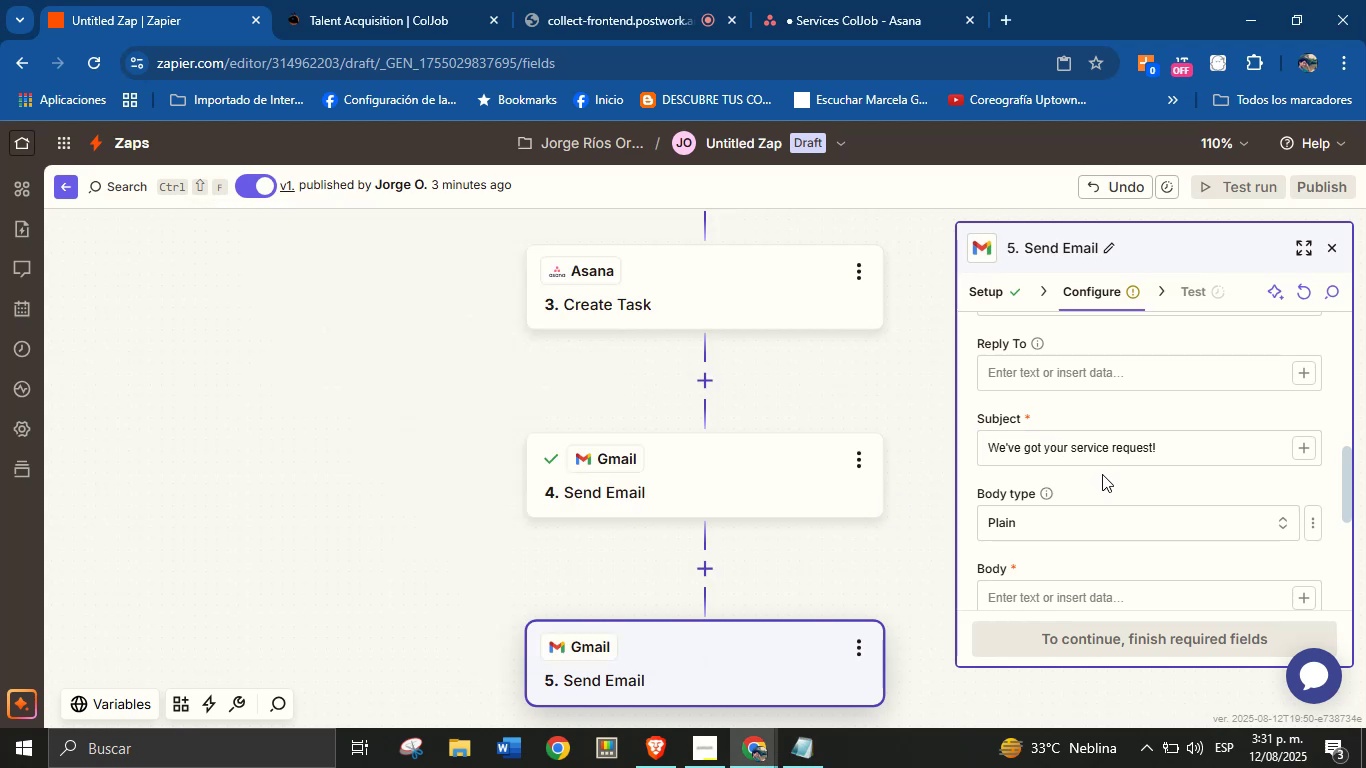 
scroll: coordinate [1080, 409], scroll_direction: down, amount: 1.0
 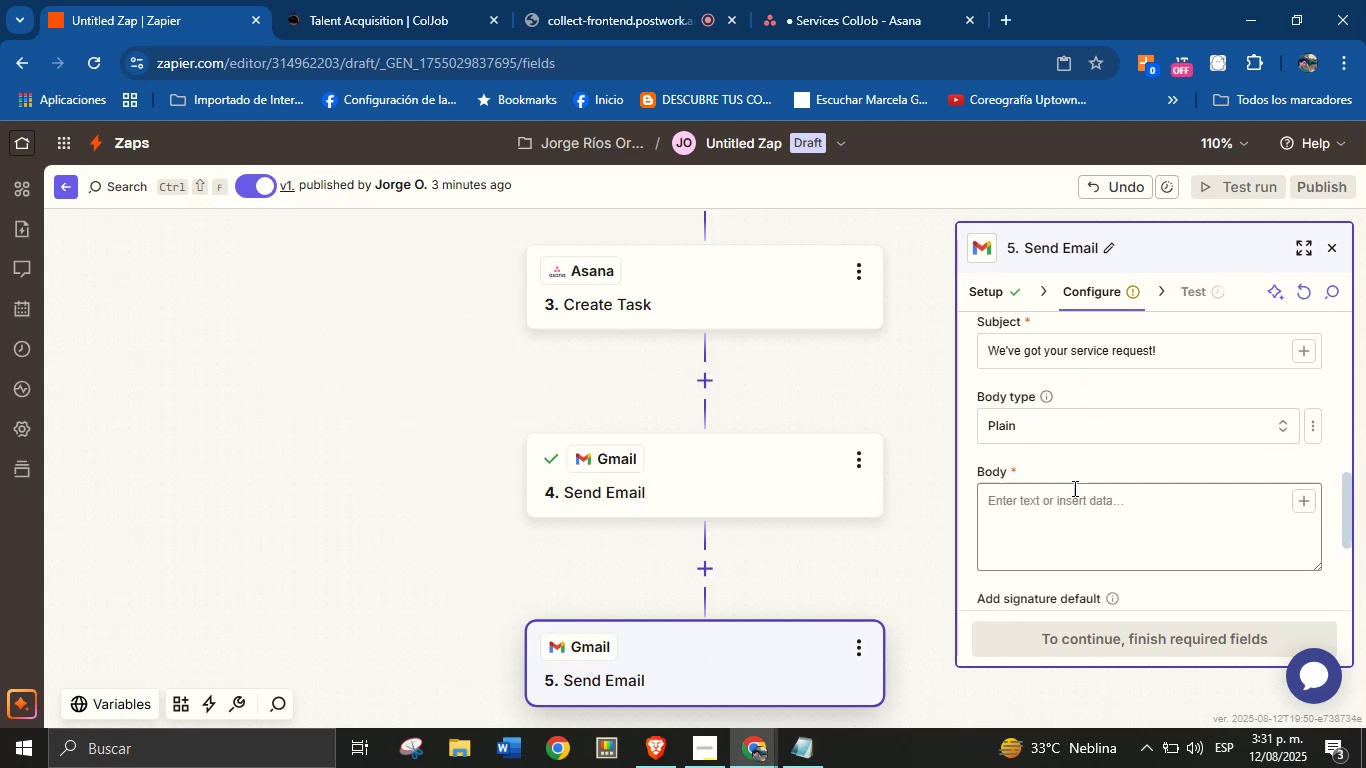 
left_click([1073, 495])
 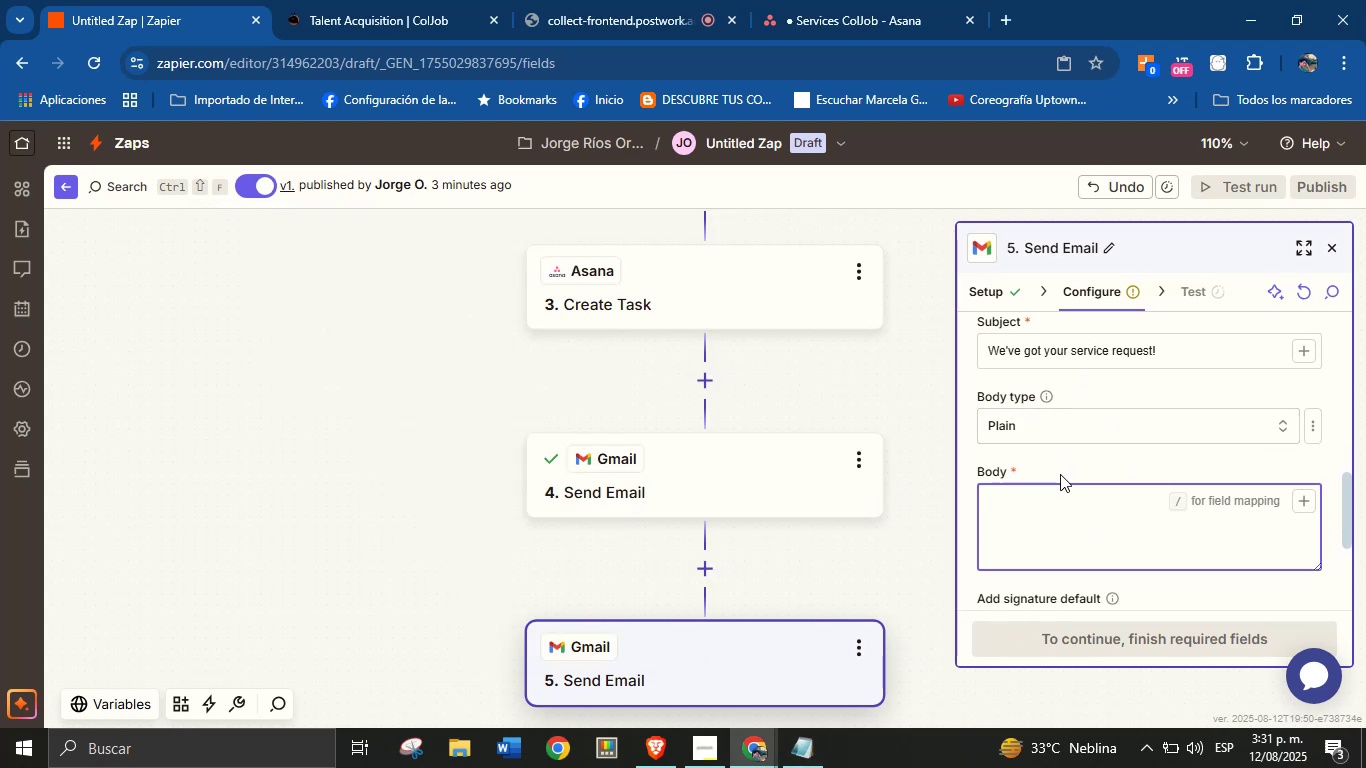 
left_click([809, 755])
 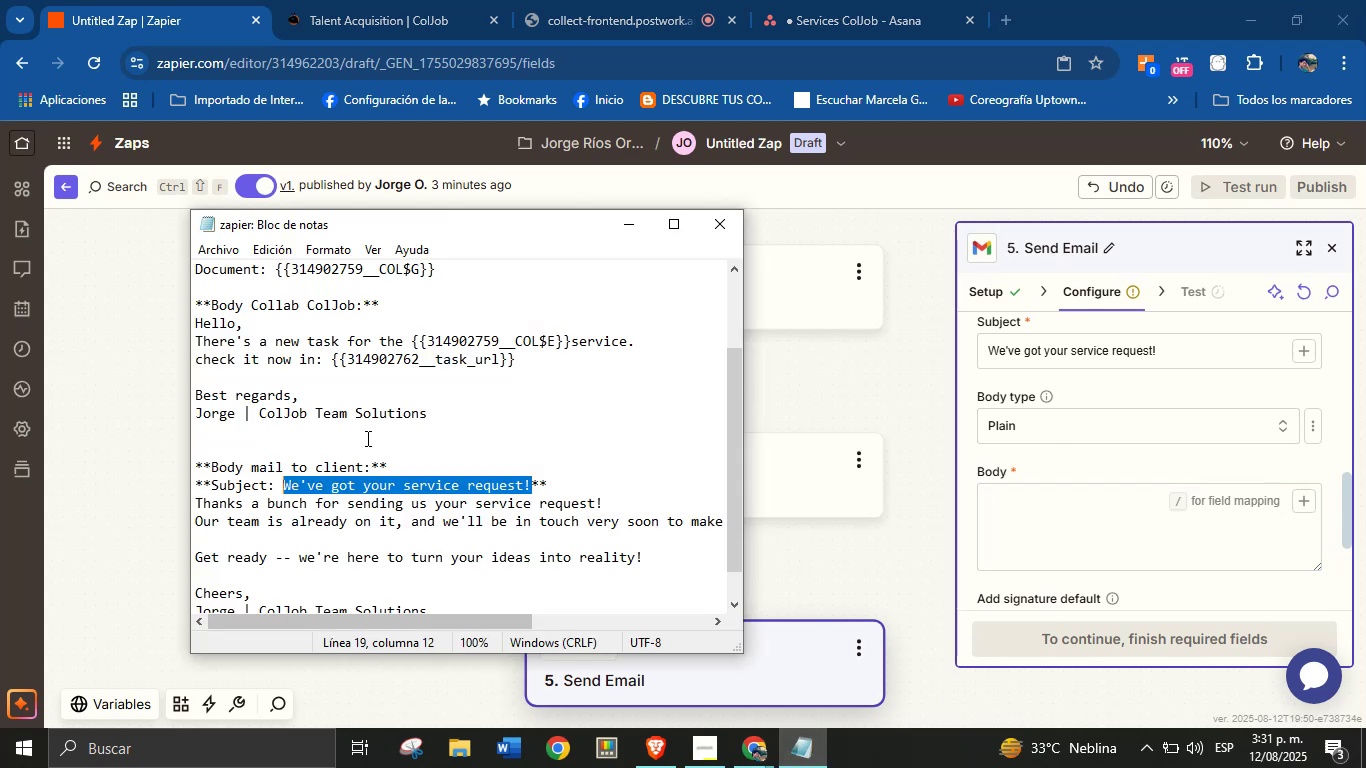 
scroll: coordinate [316, 386], scroll_direction: up, amount: 3.0
 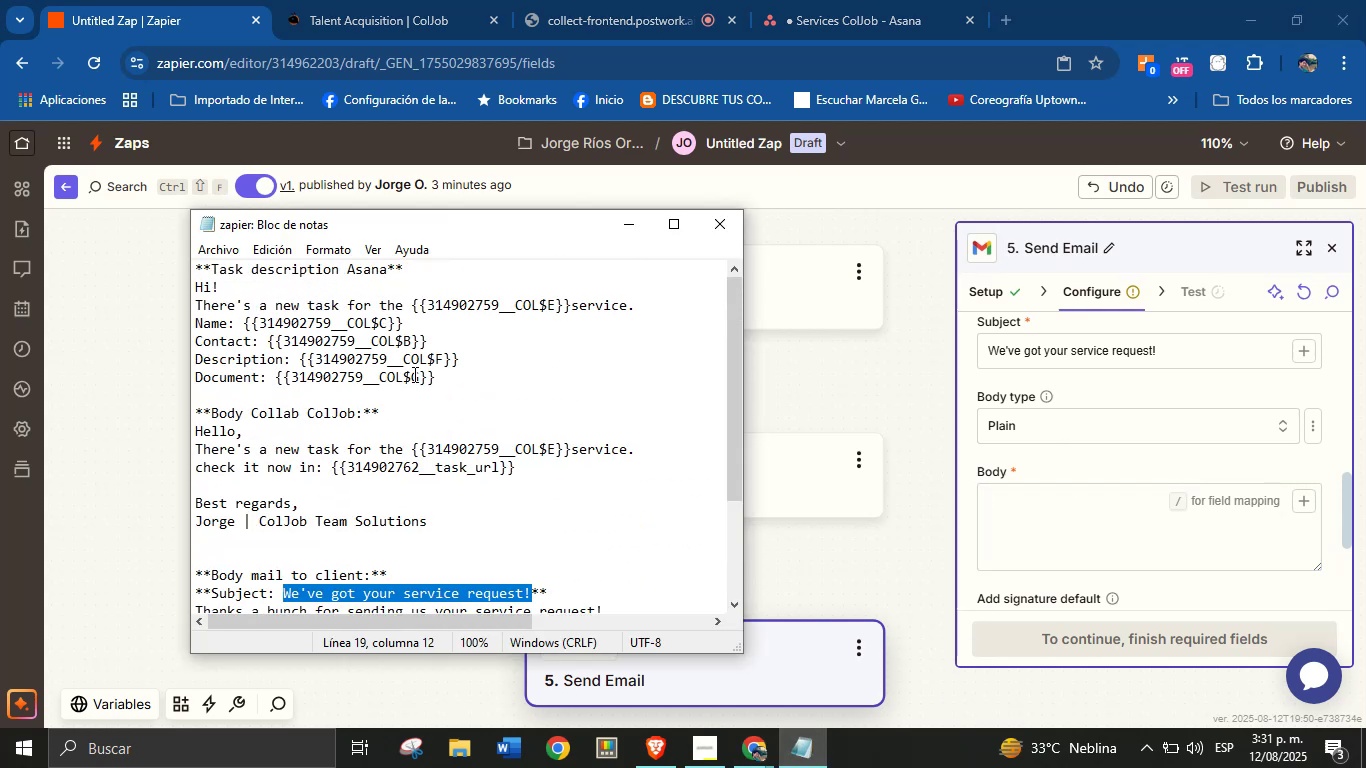 
left_click_drag(start_coordinate=[456, 386], to_coordinate=[192, 292])
 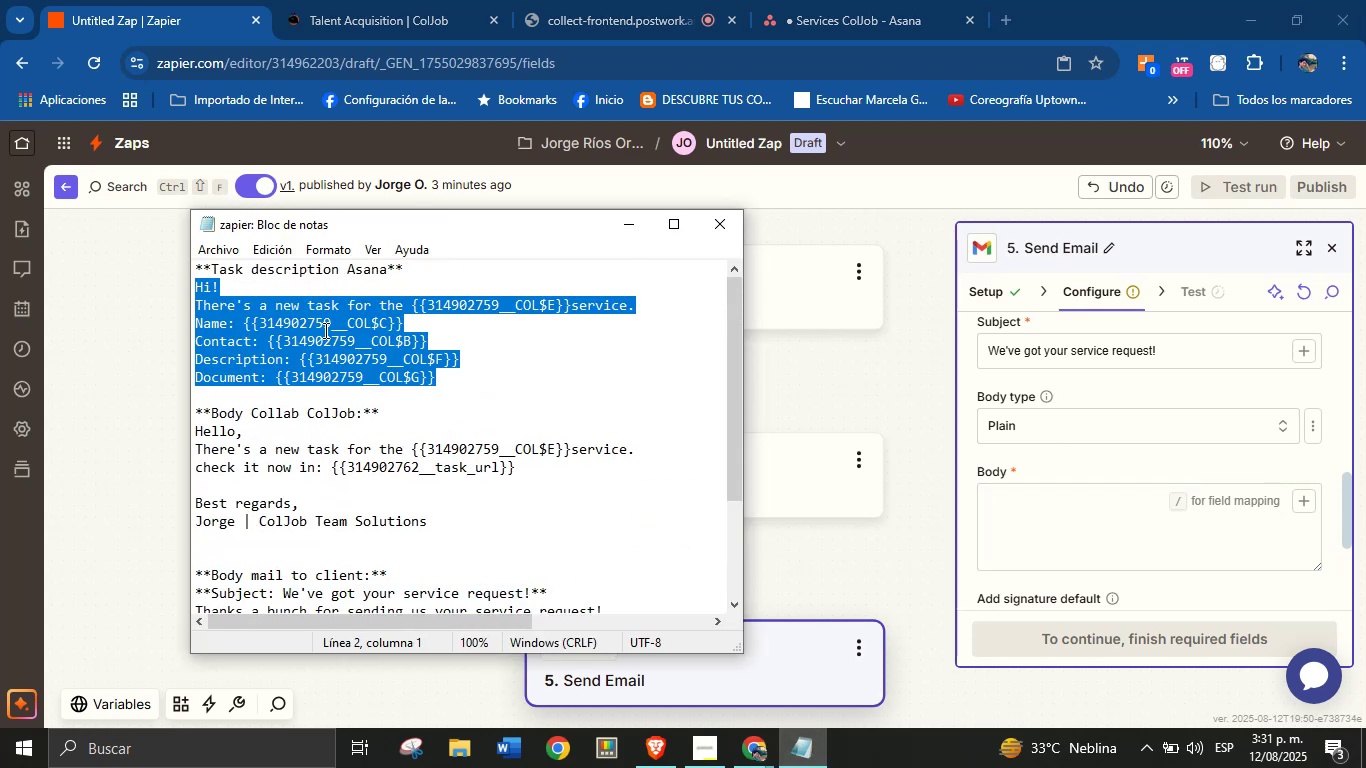 
key(Control+C)
 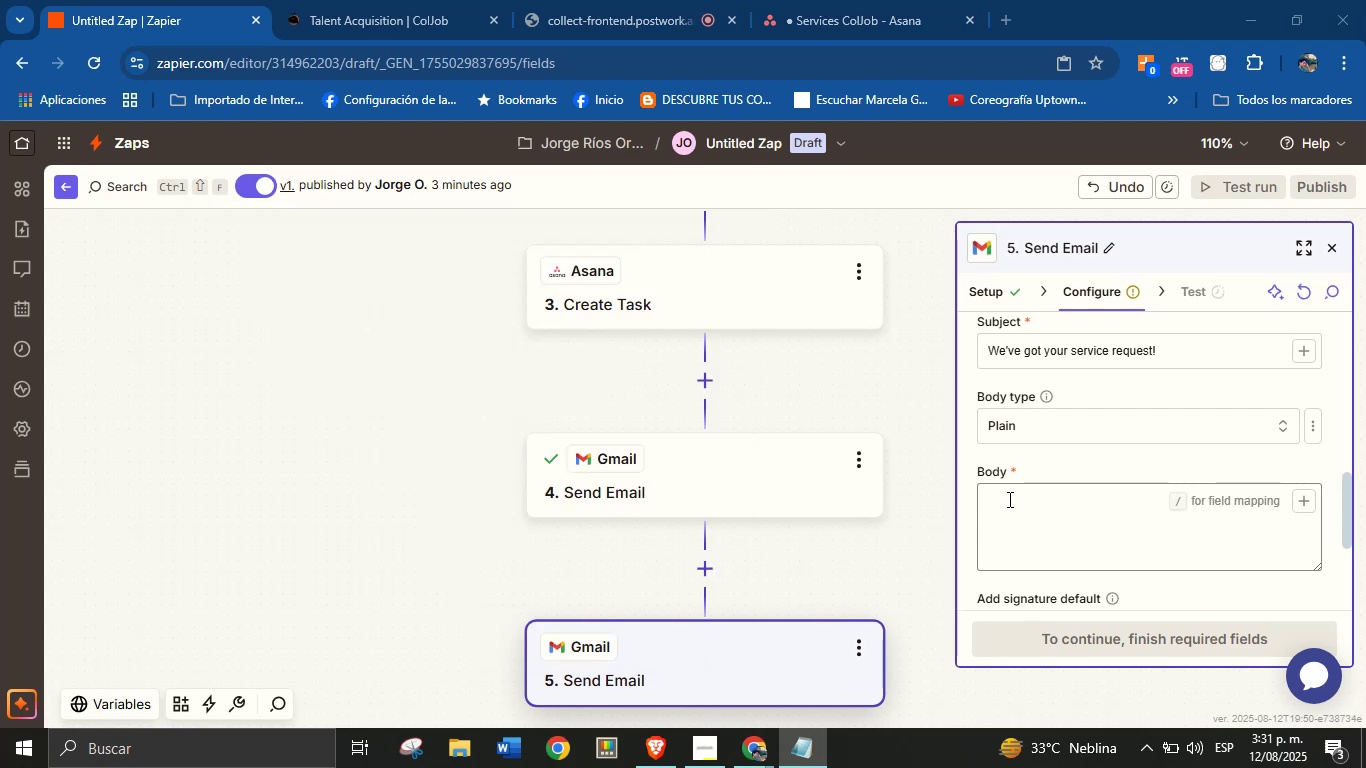 
key(Control+V)
 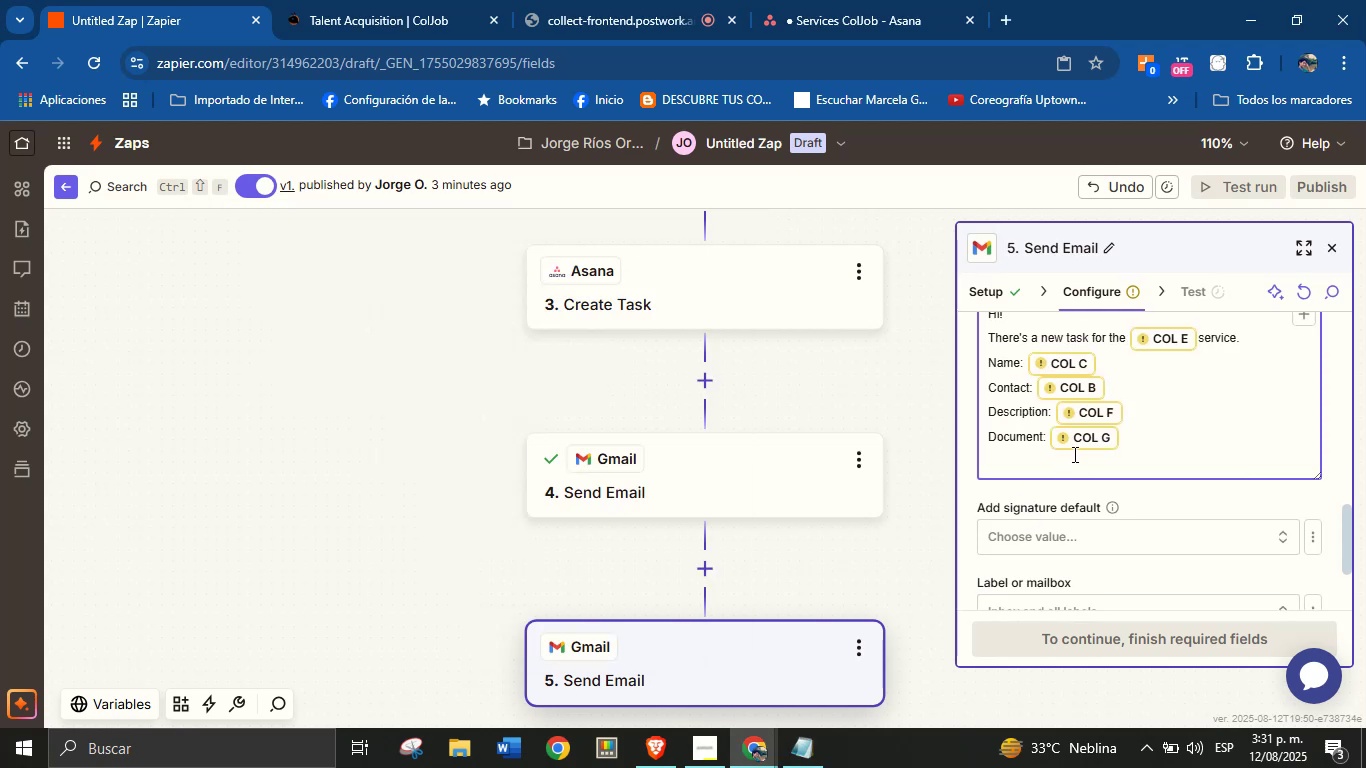 
key(Backspace)
 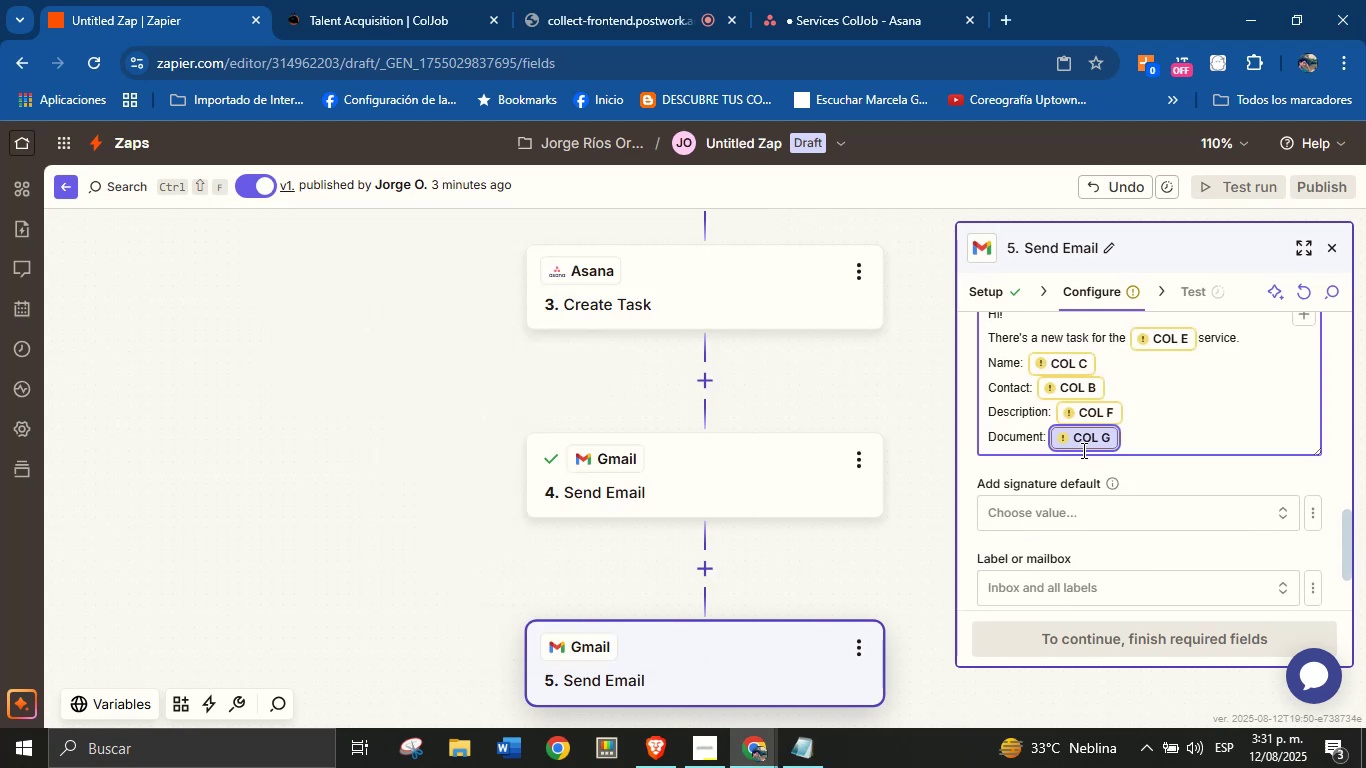 
scroll: coordinate [1117, 431], scroll_direction: up, amount: 1.0
 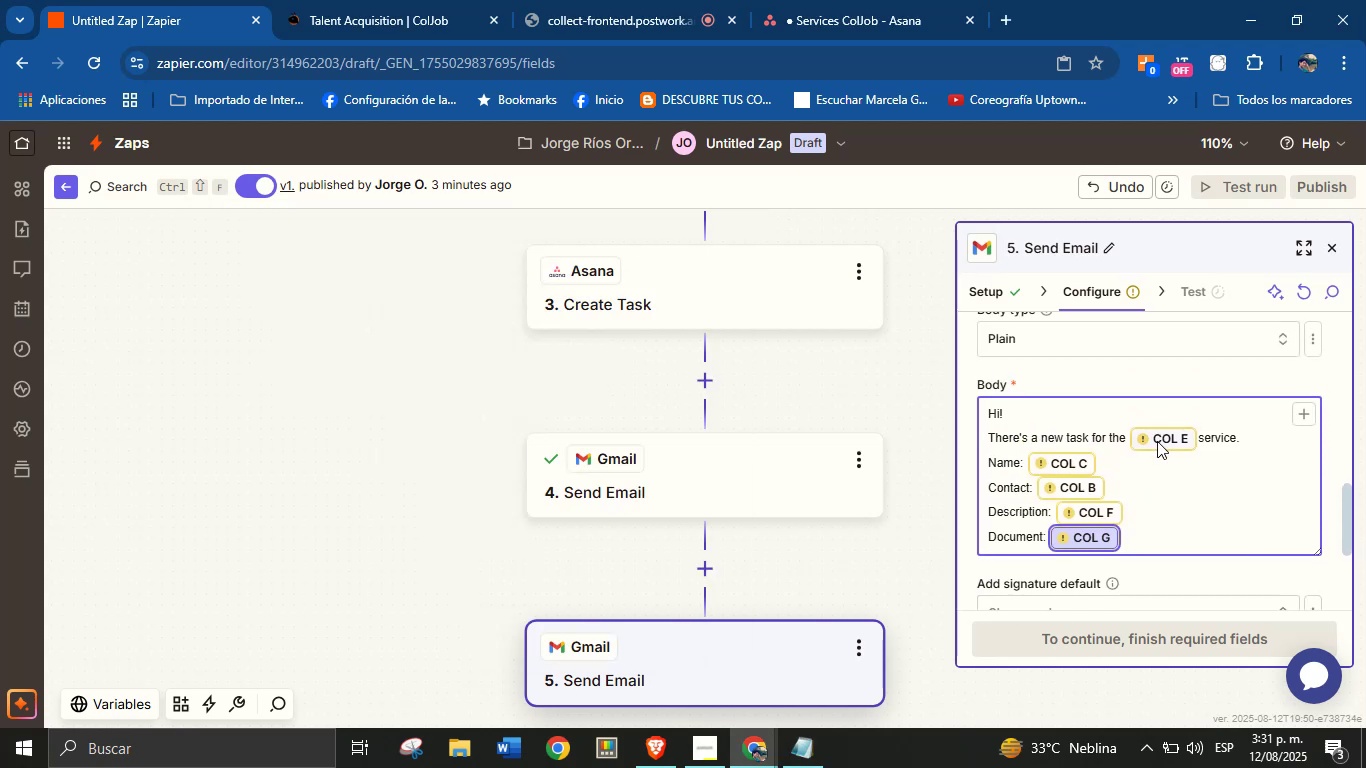 
left_click([1161, 435])
 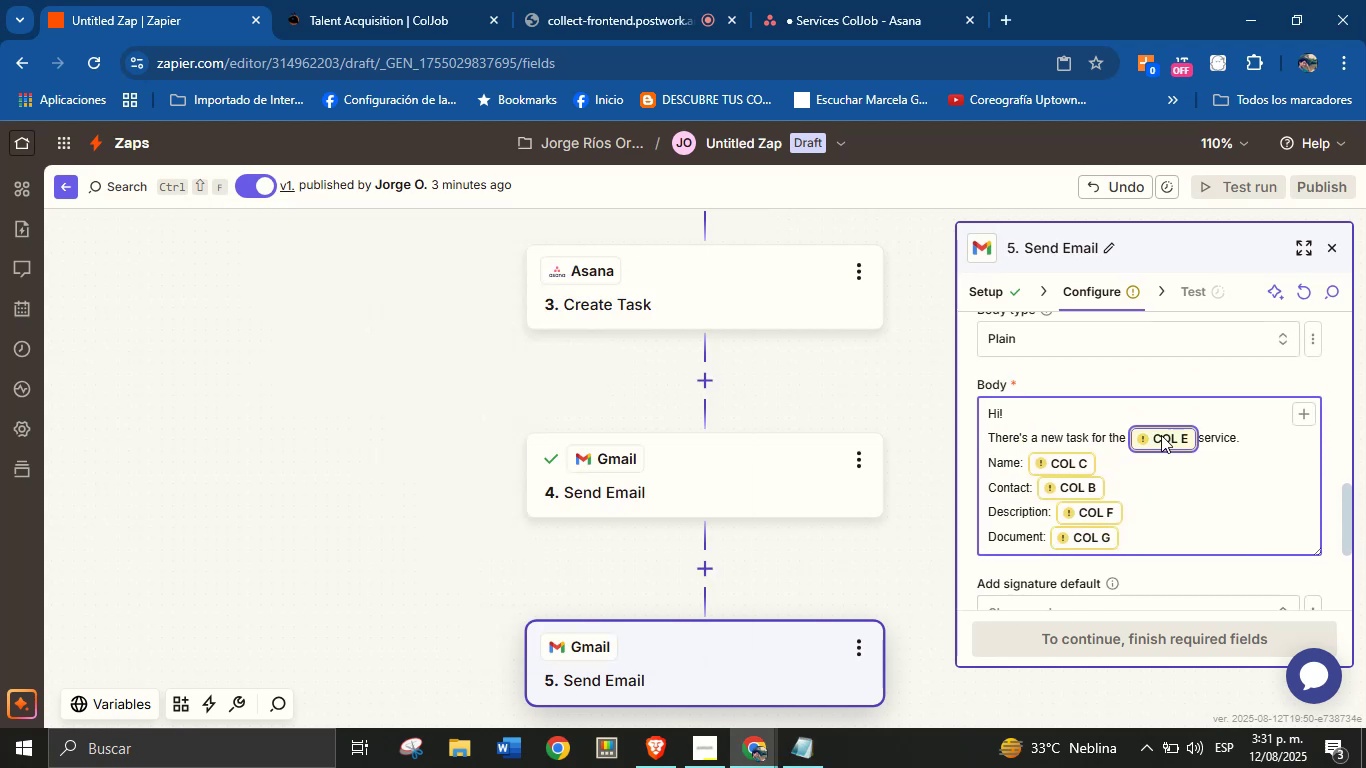 
key(Backspace)
 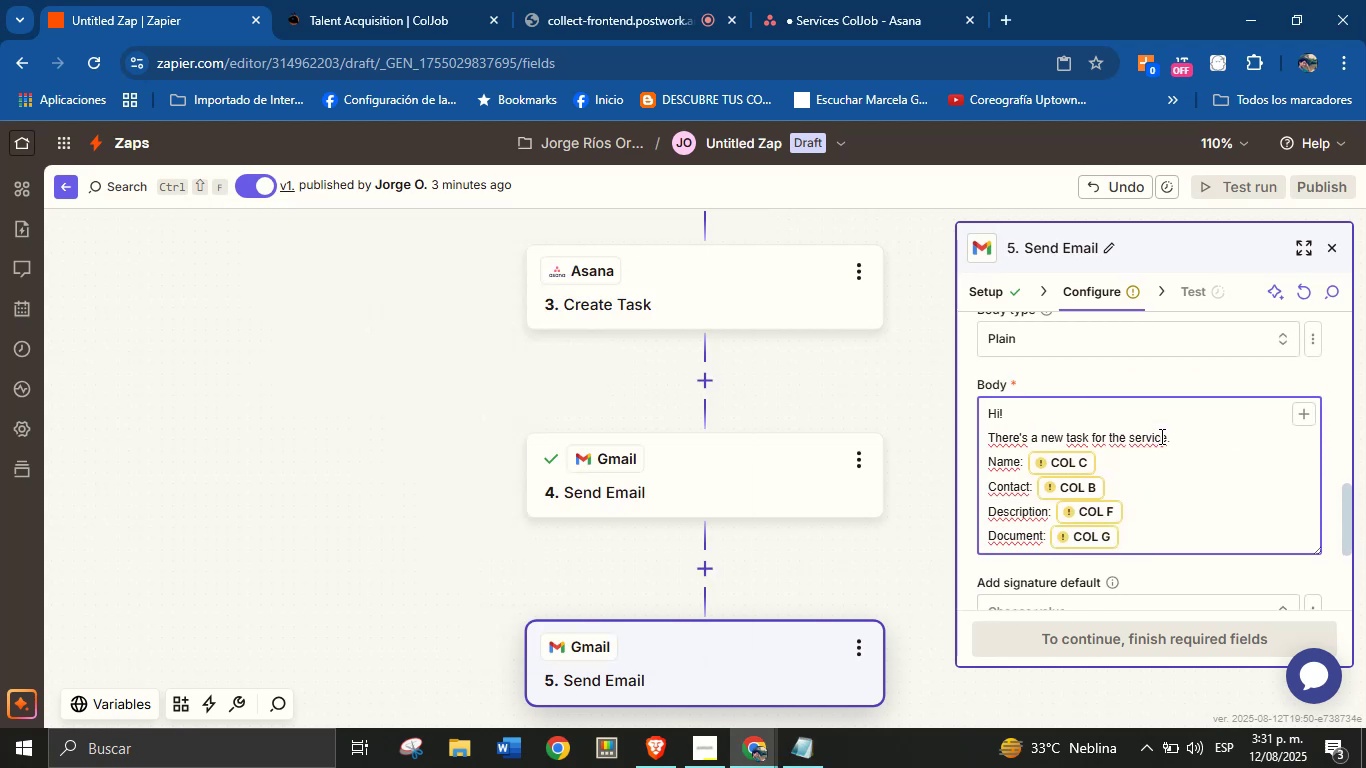 
key(Space)
 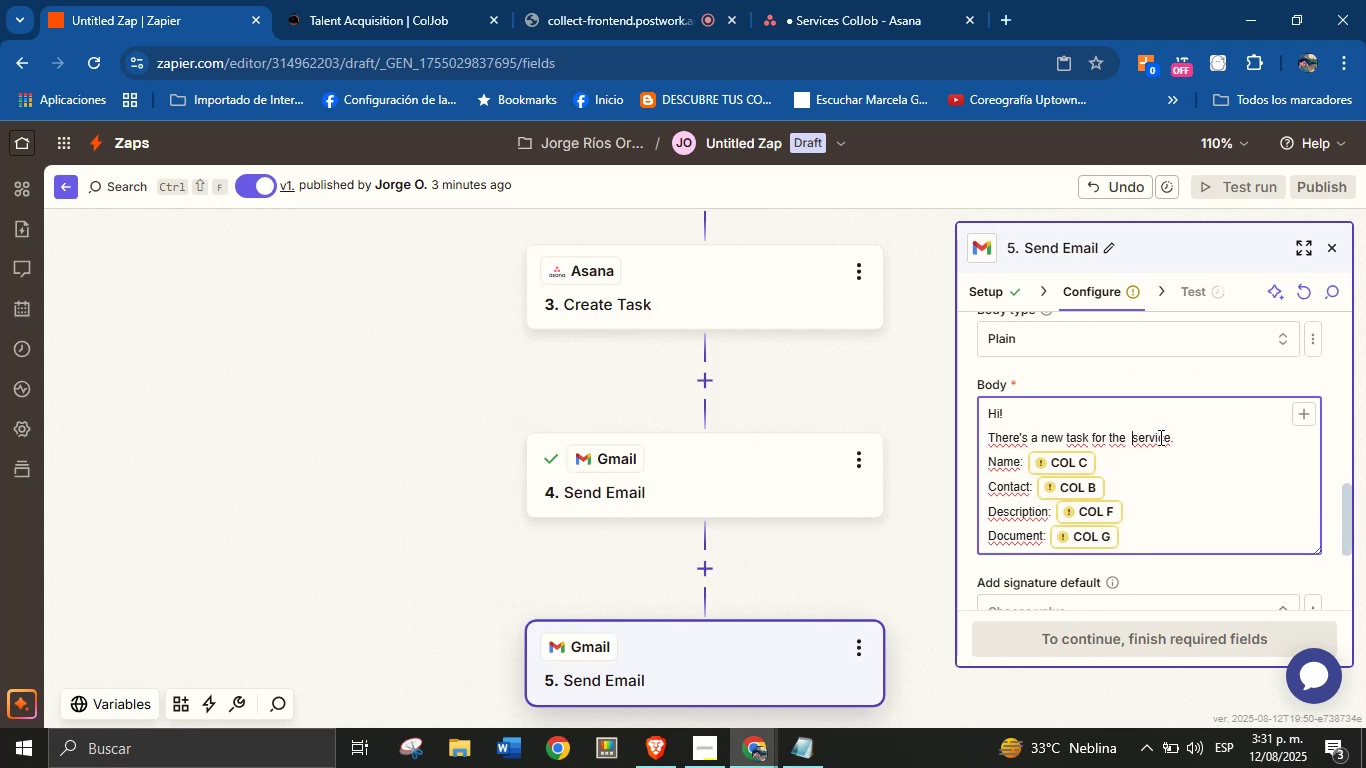 
key(ArrowLeft)
 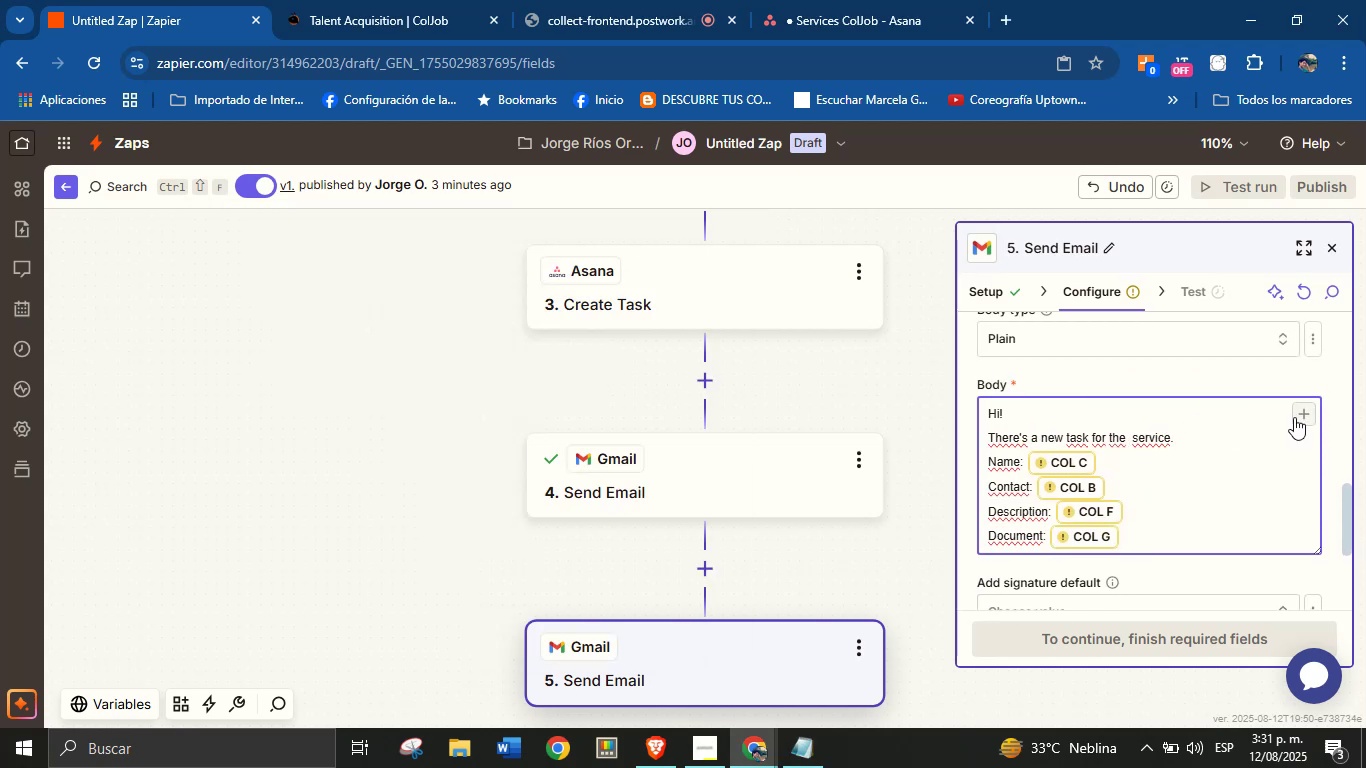 
left_click([1301, 416])
 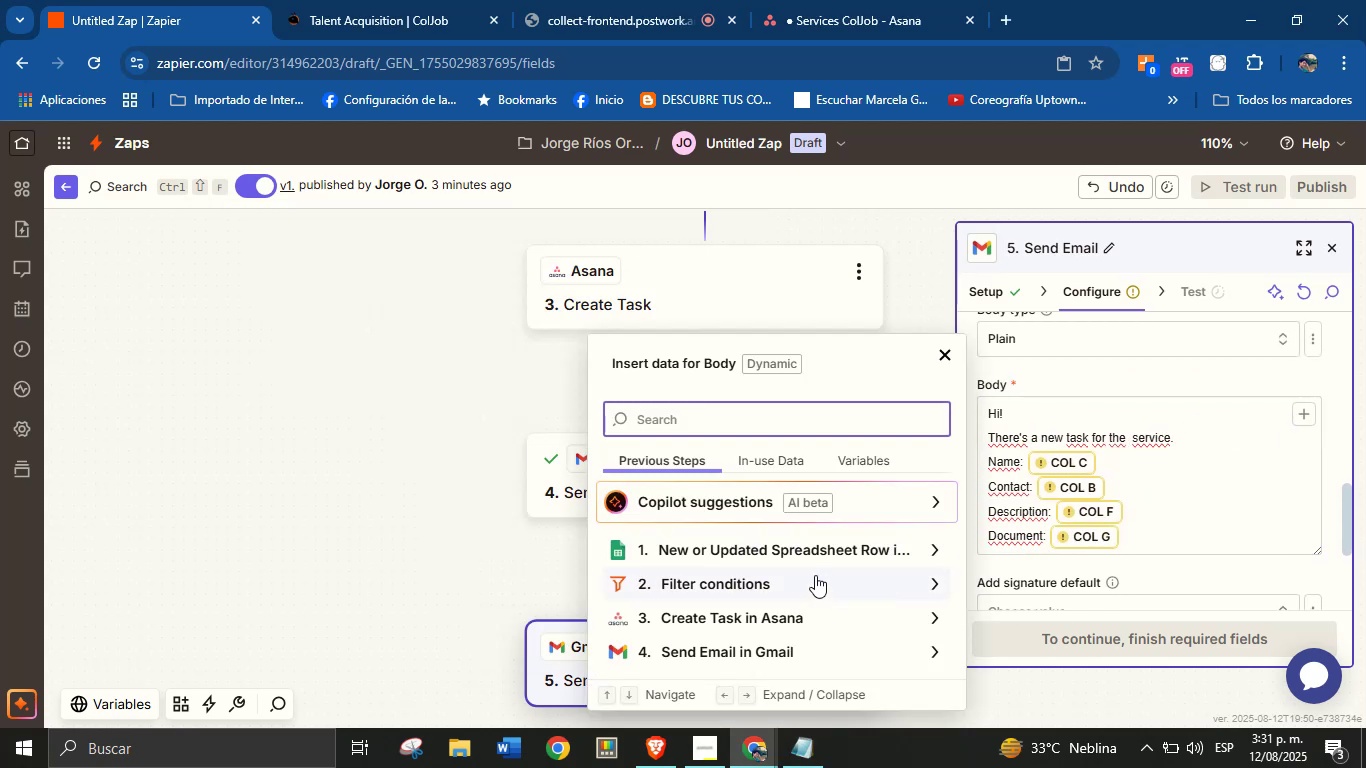 
left_click([853, 546])
 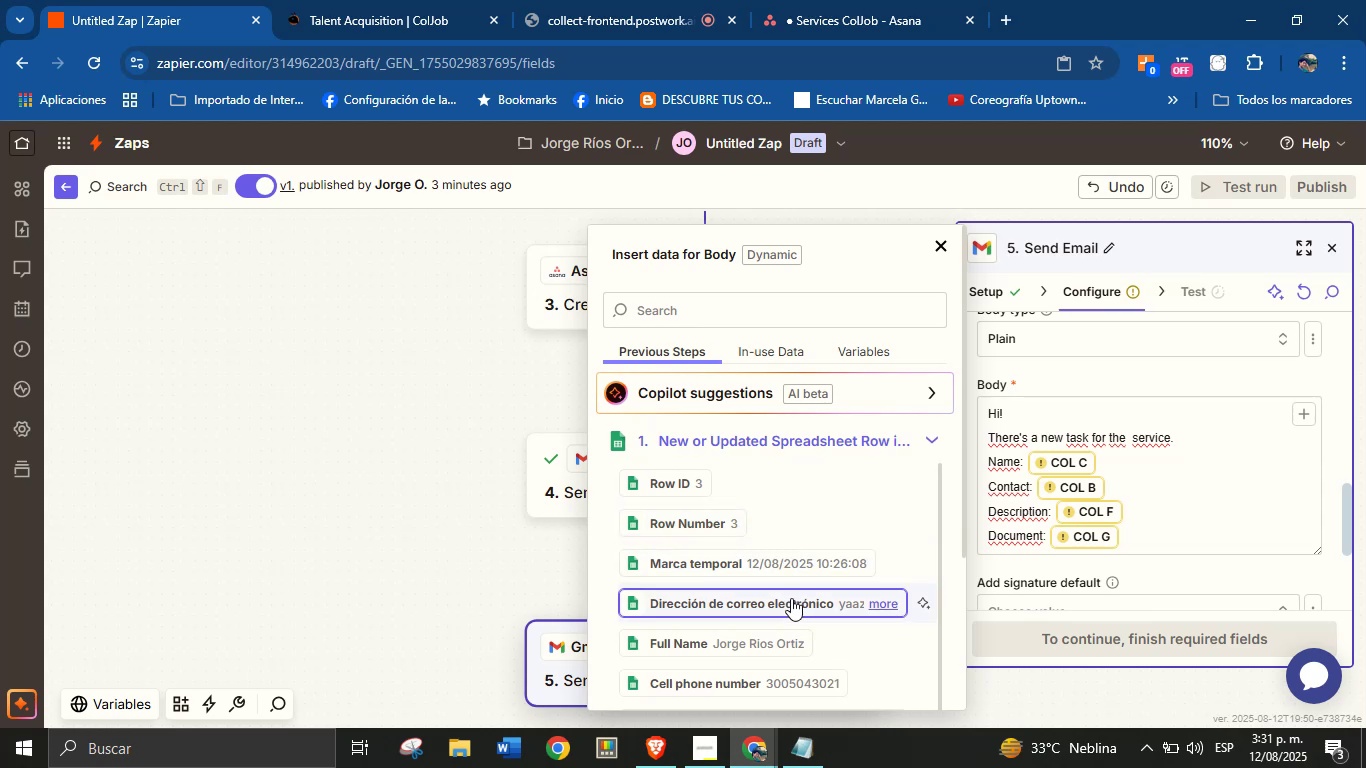 
wait(6.82)
 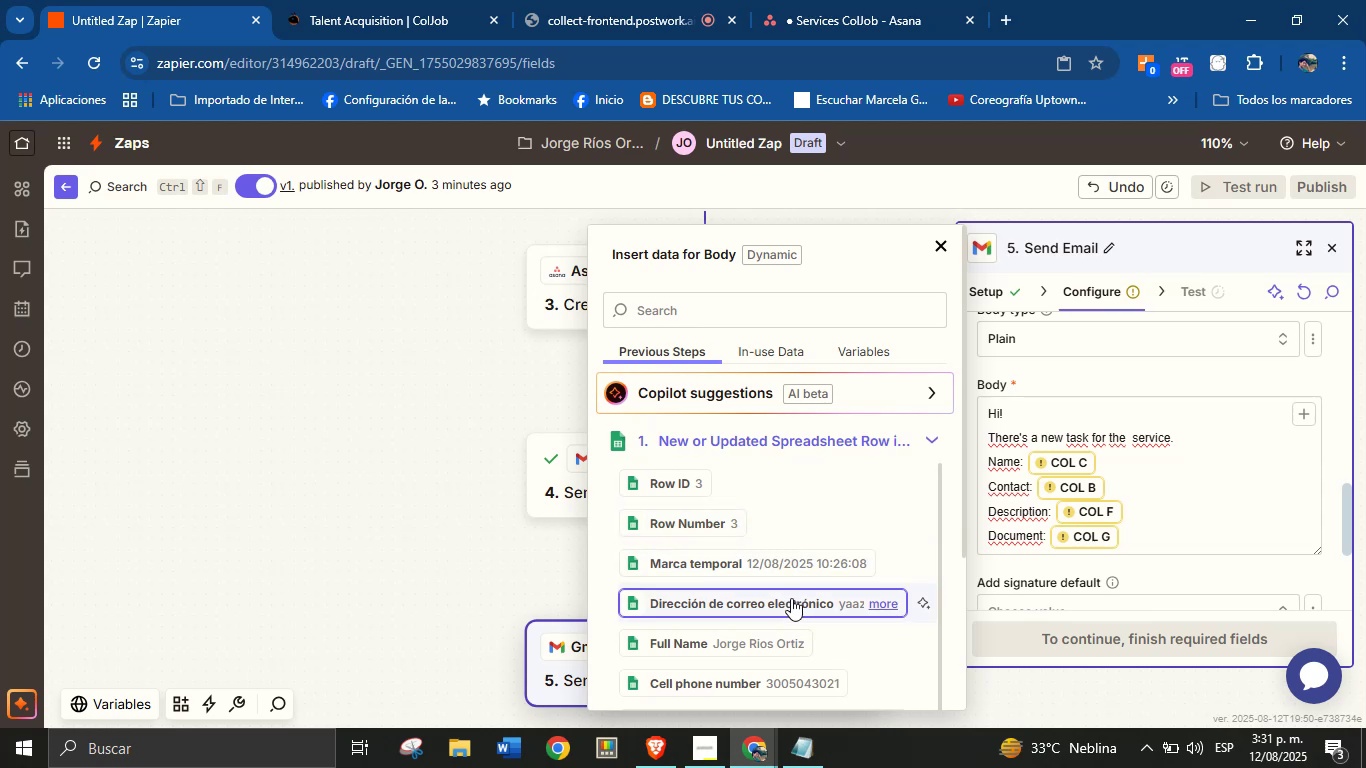 
scroll: coordinate [772, 614], scroll_direction: down, amount: 1.0
 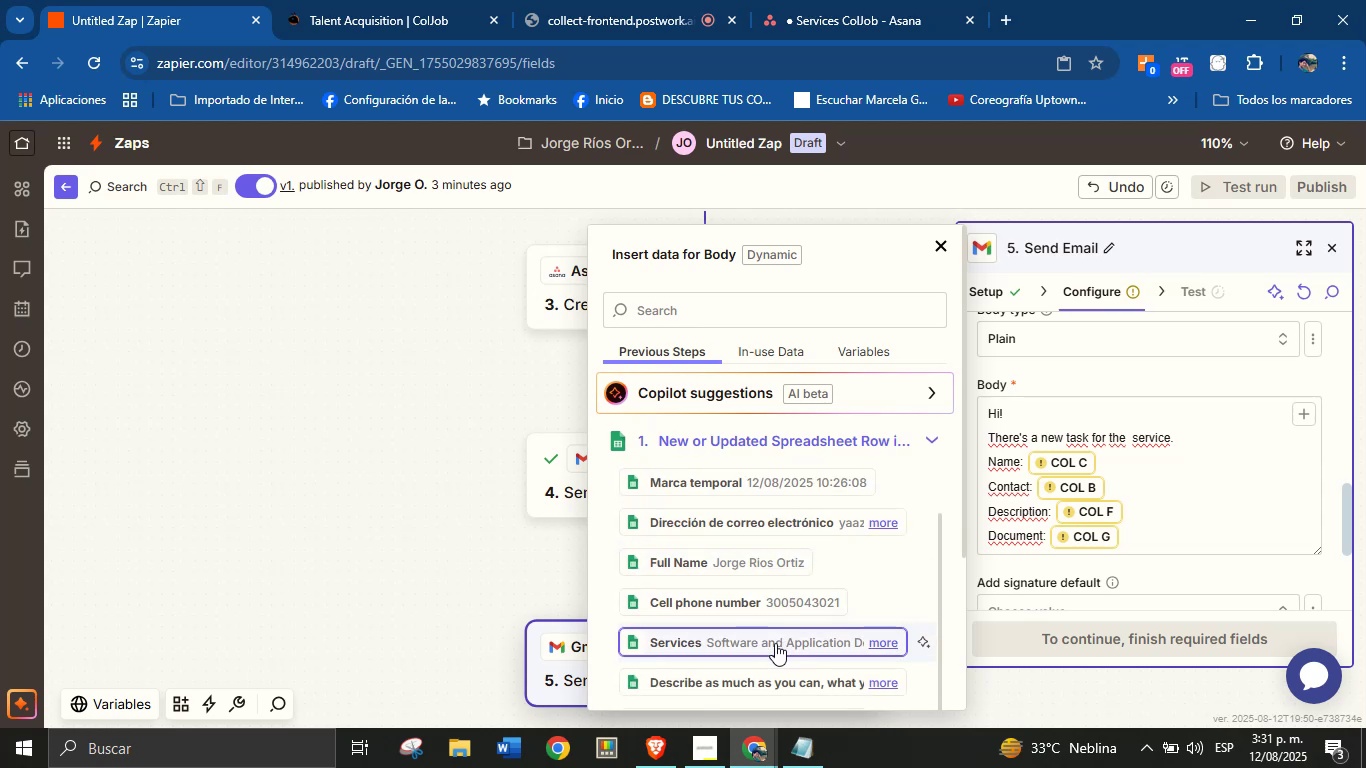 
left_click([773, 642])
 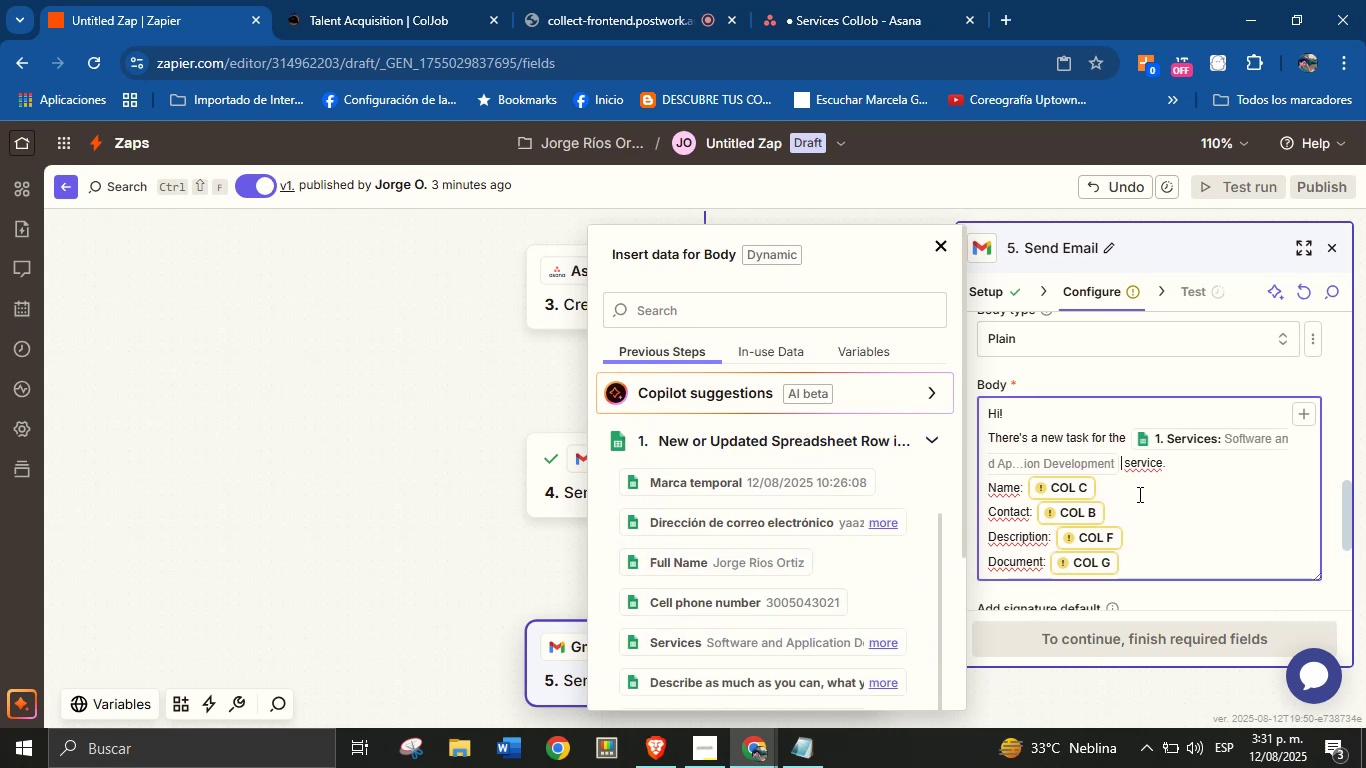 
left_click([1075, 493])
 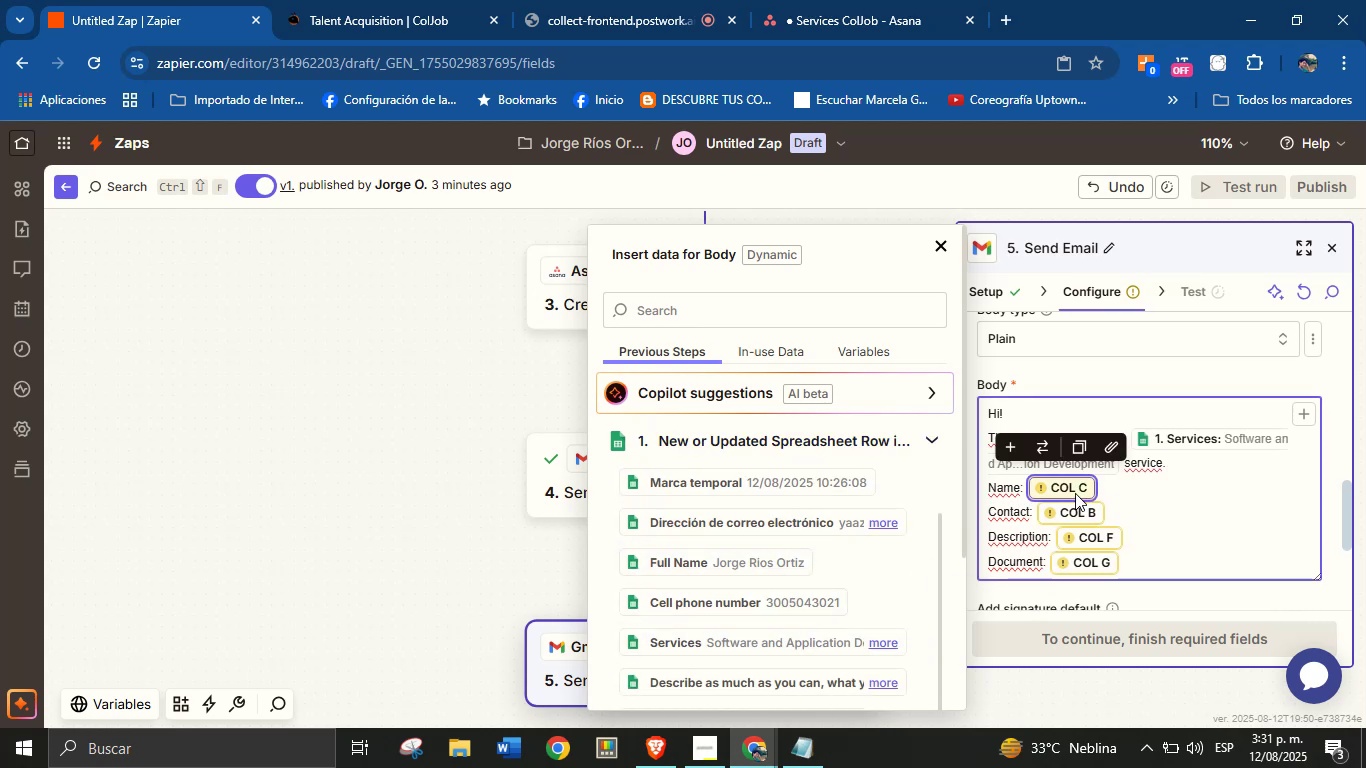 
key(Backspace)
 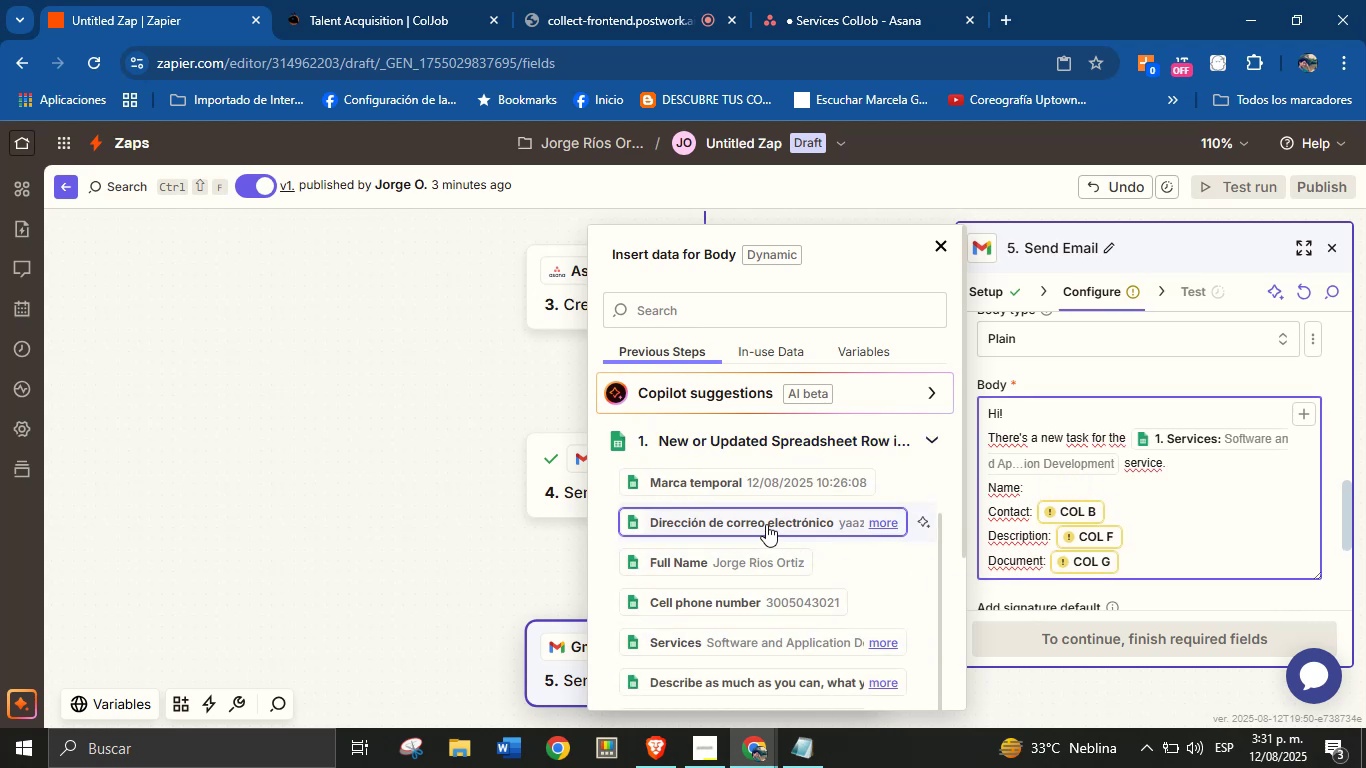 
left_click([750, 560])
 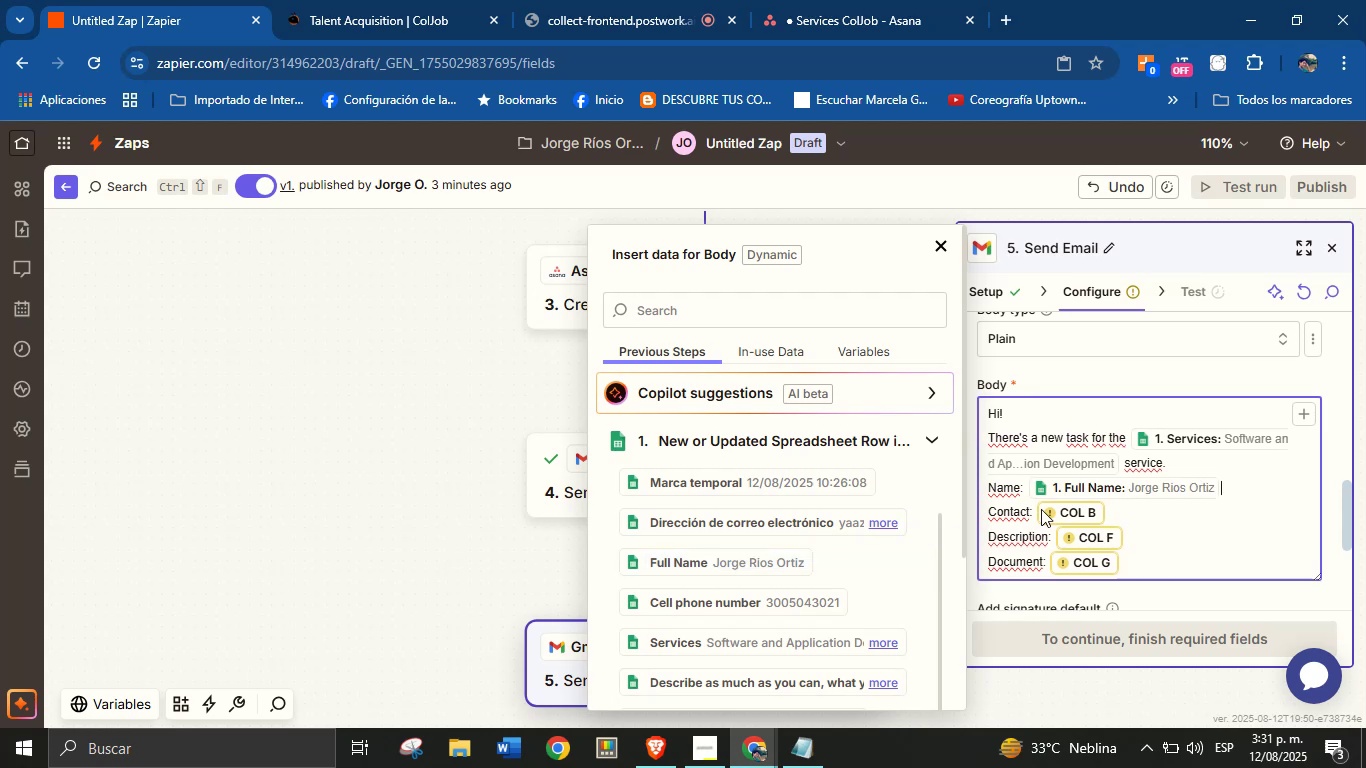 
left_click([1053, 512])
 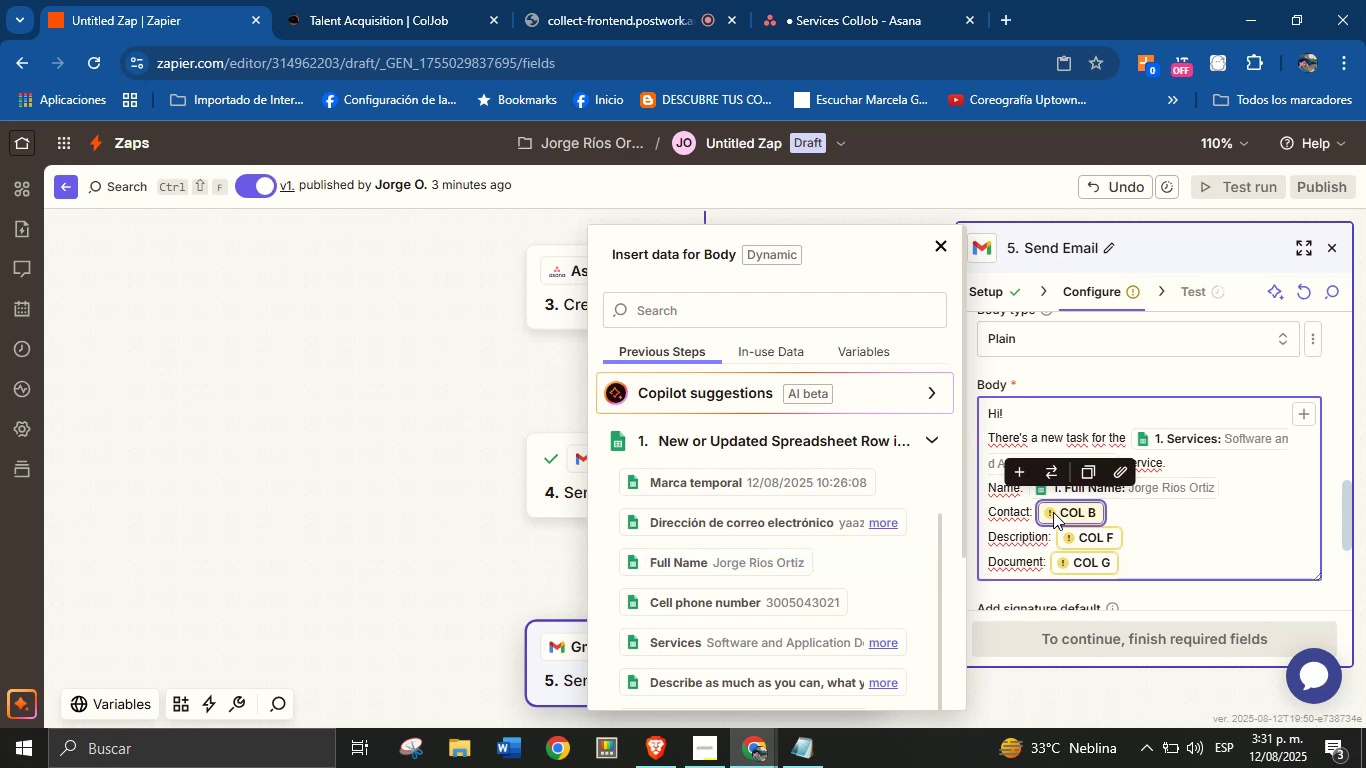 
key(Backspace)
 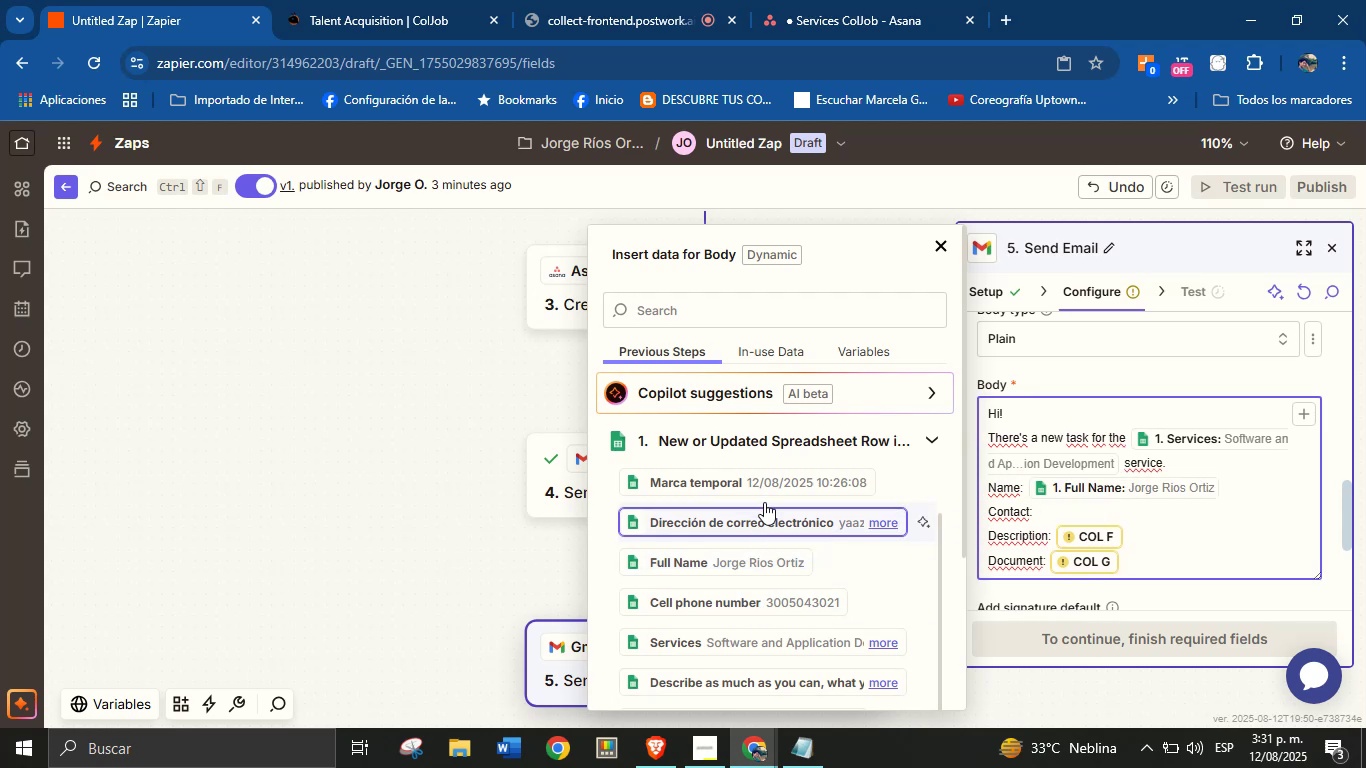 
left_click([767, 524])
 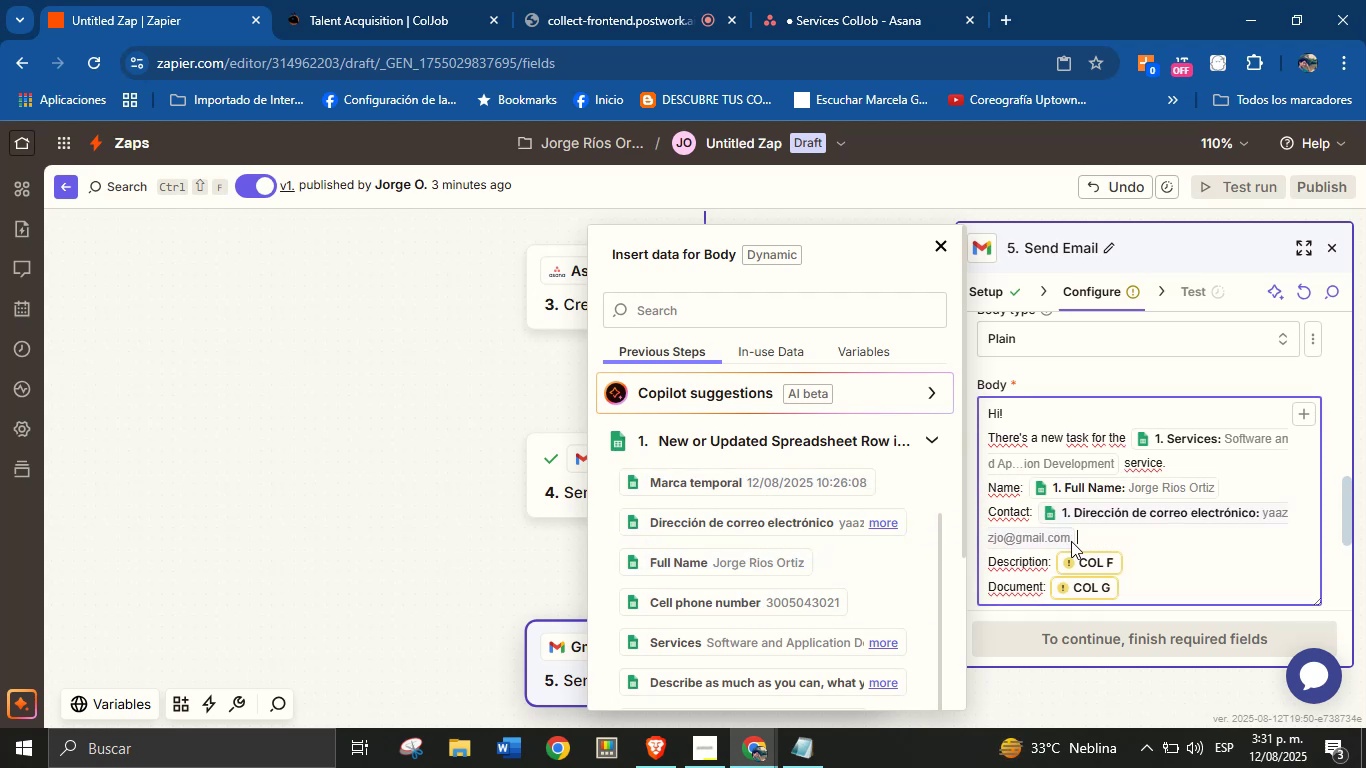 
left_click([1071, 556])
 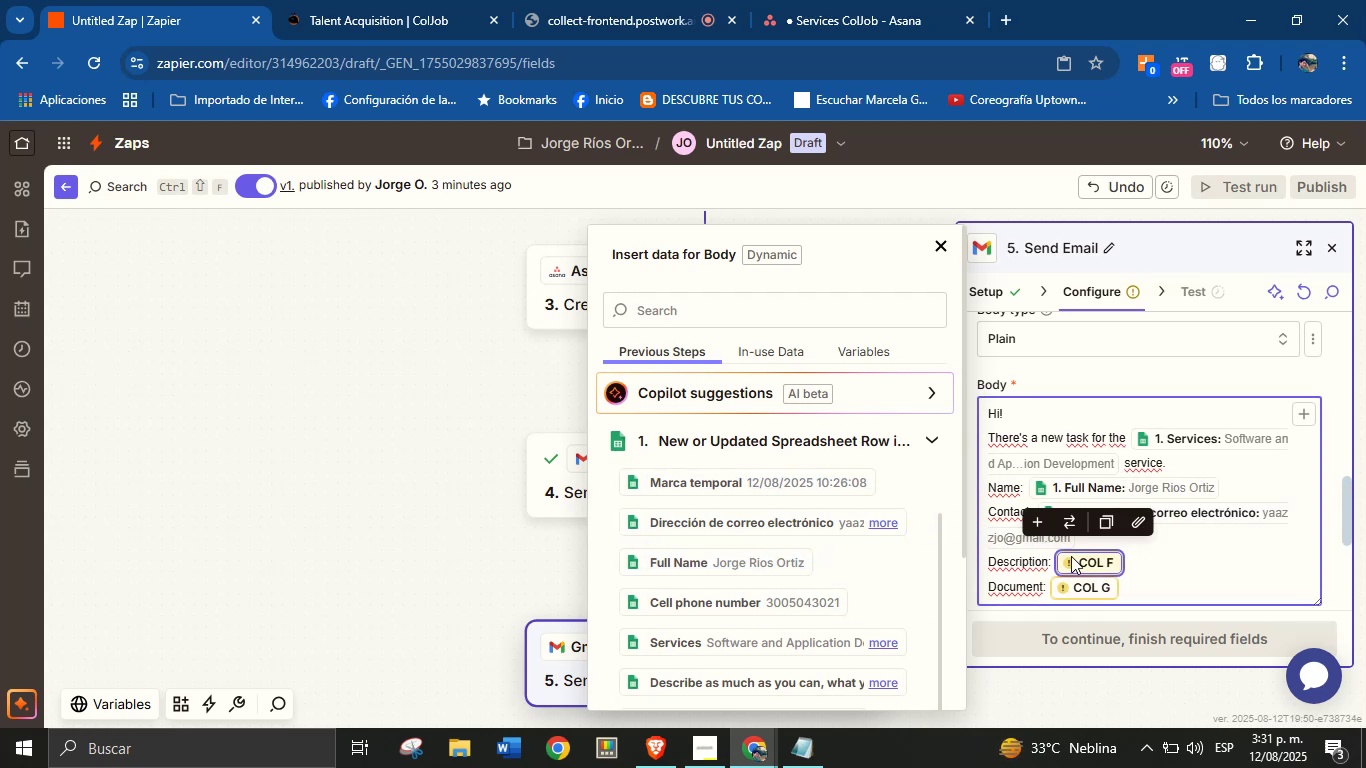 
key(Backspace)
 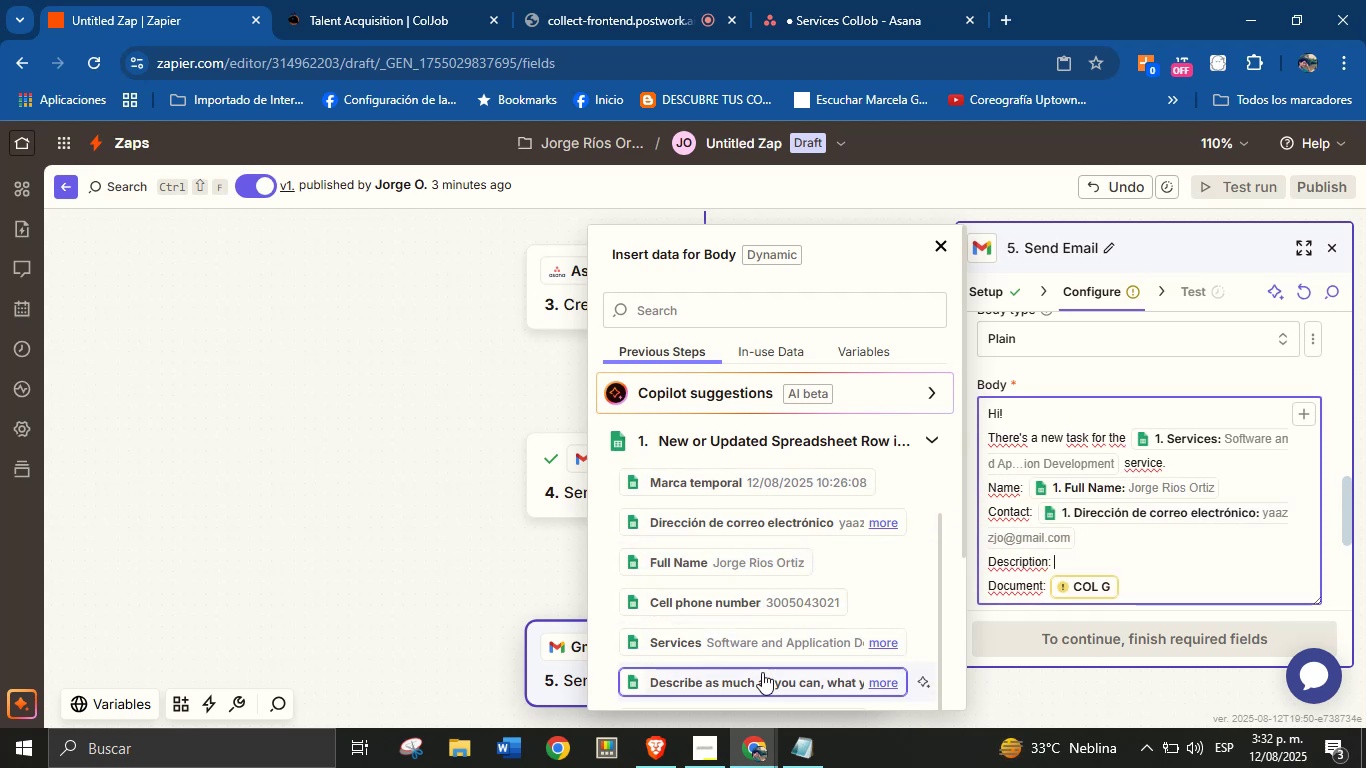 
left_click([762, 675])
 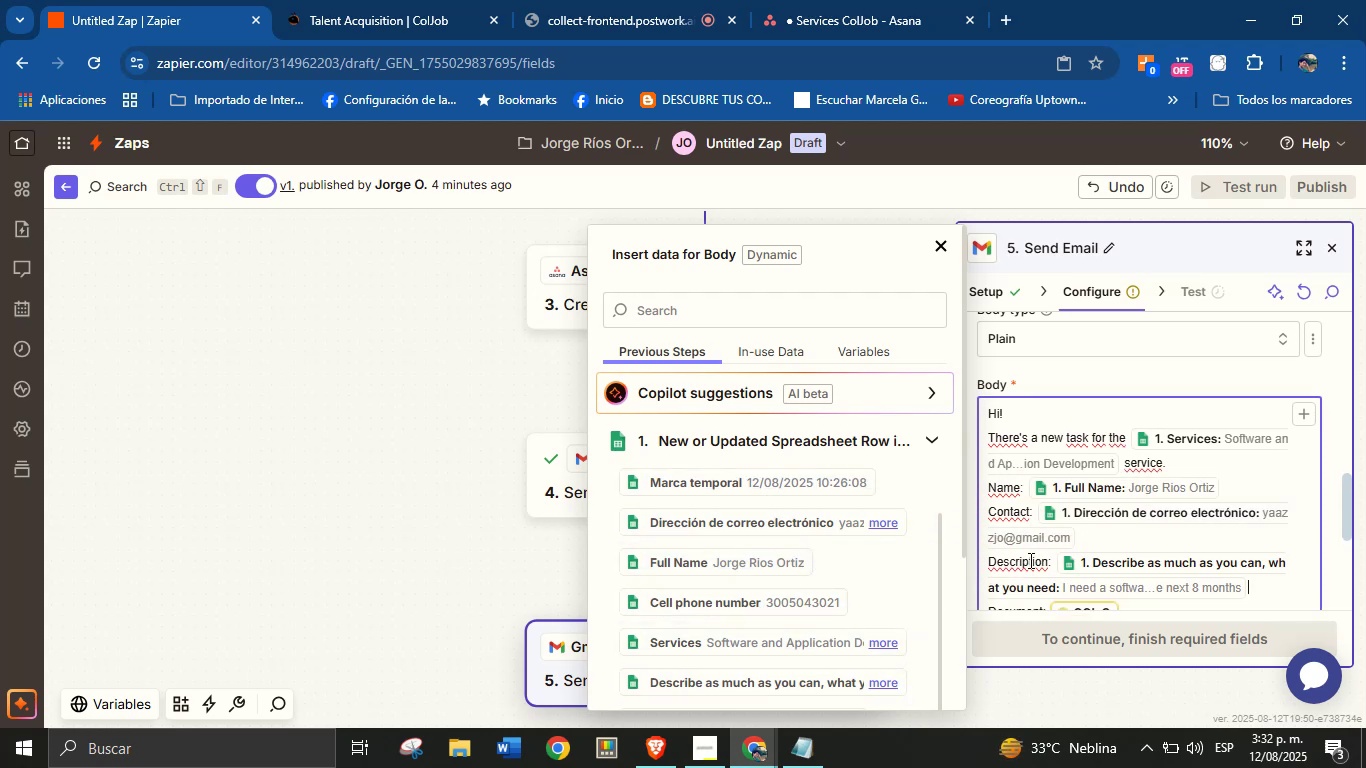 
scroll: coordinate [1105, 510], scroll_direction: up, amount: 1.0
 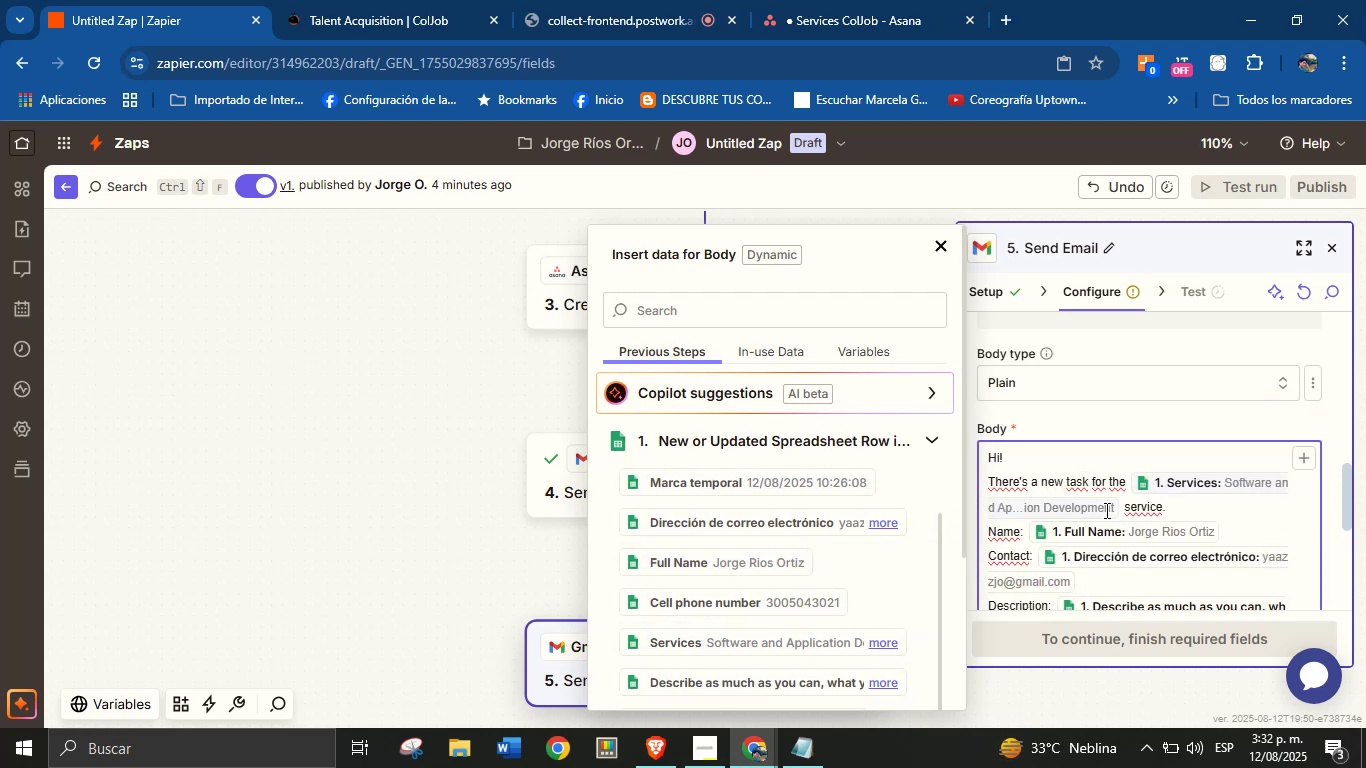 
scroll: coordinate [1105, 524], scroll_direction: down, amount: 2.0
 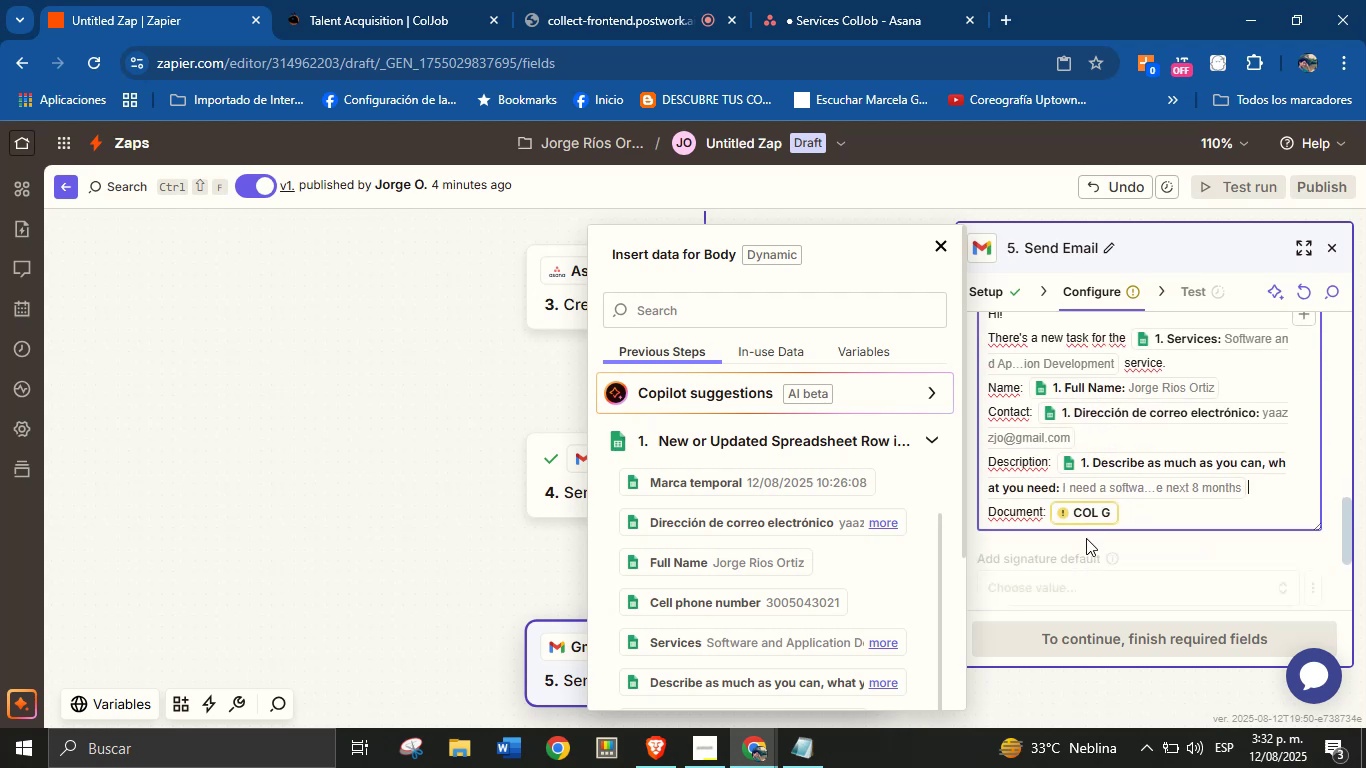 
left_click([1086, 517])
 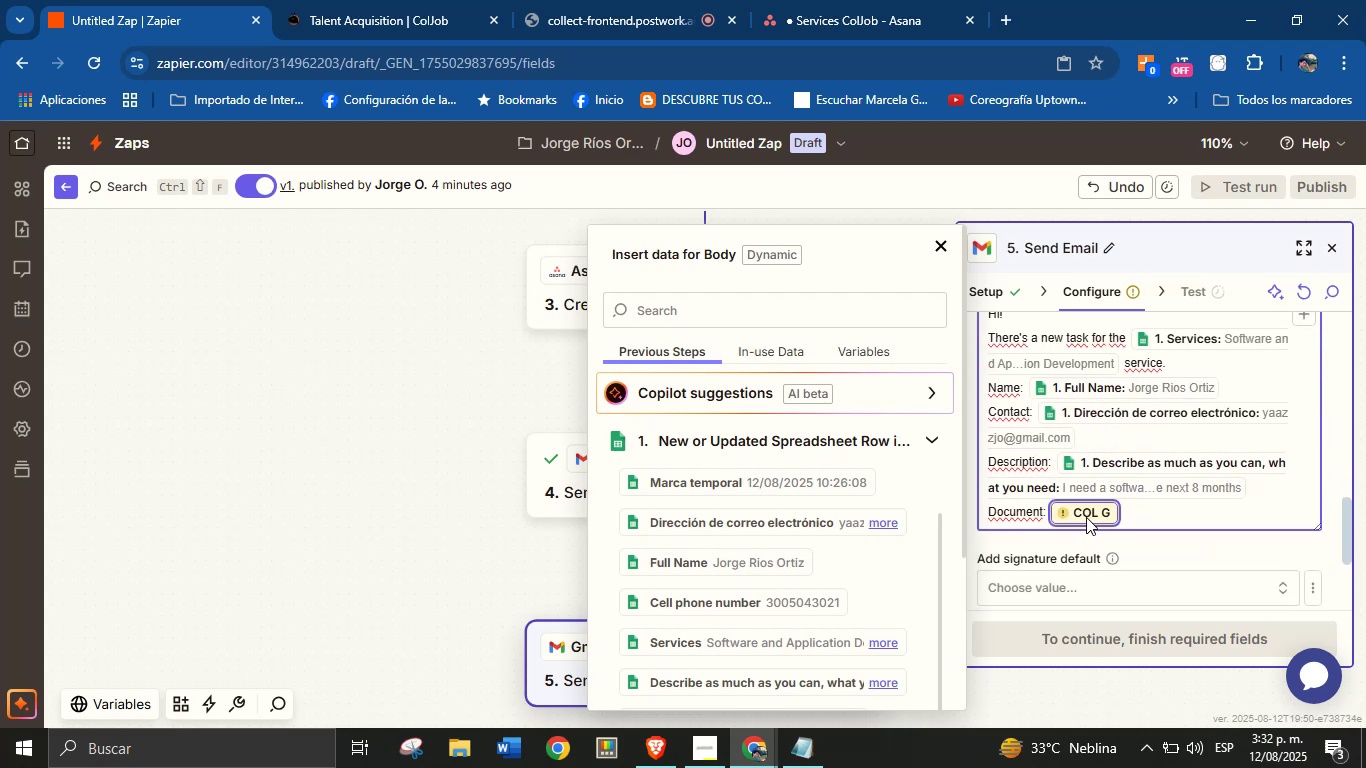 
key(Backspace)
 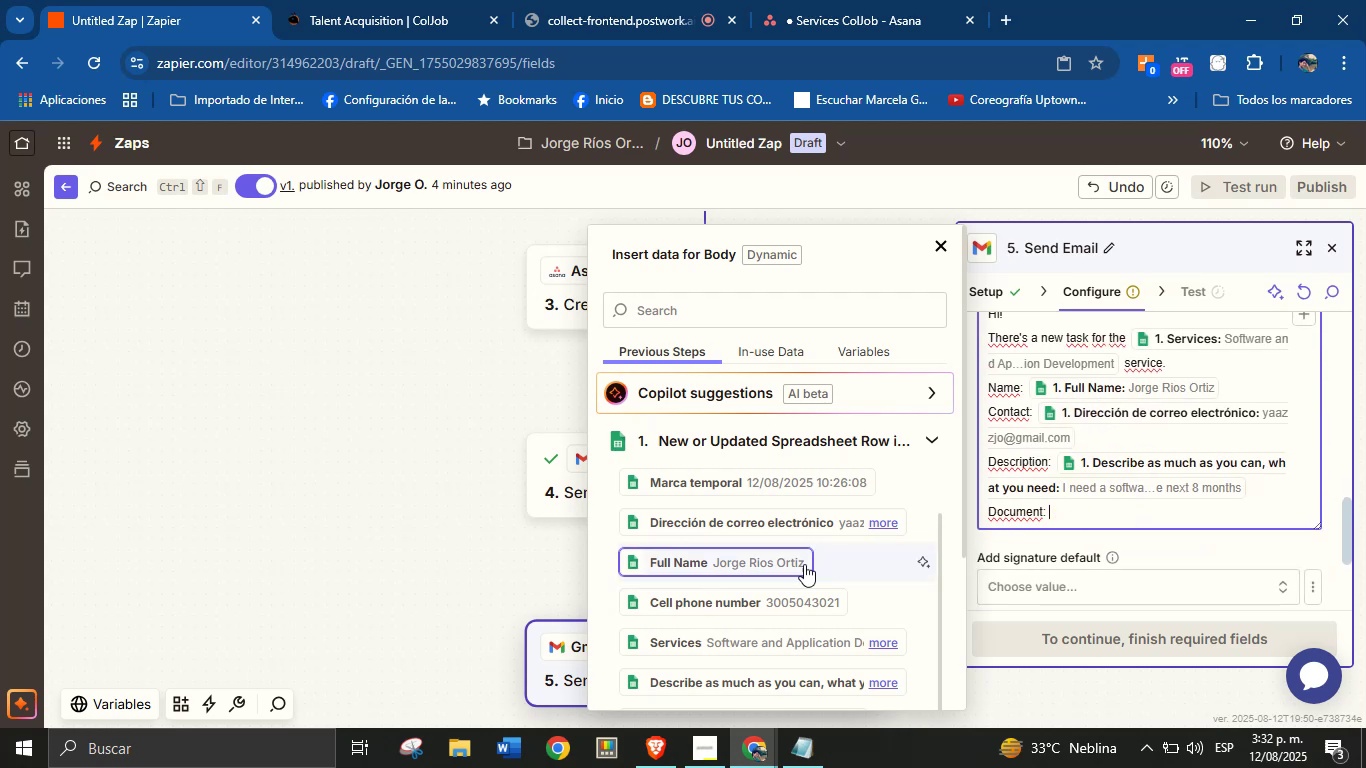 
scroll: coordinate [781, 567], scroll_direction: down, amount: 3.0
 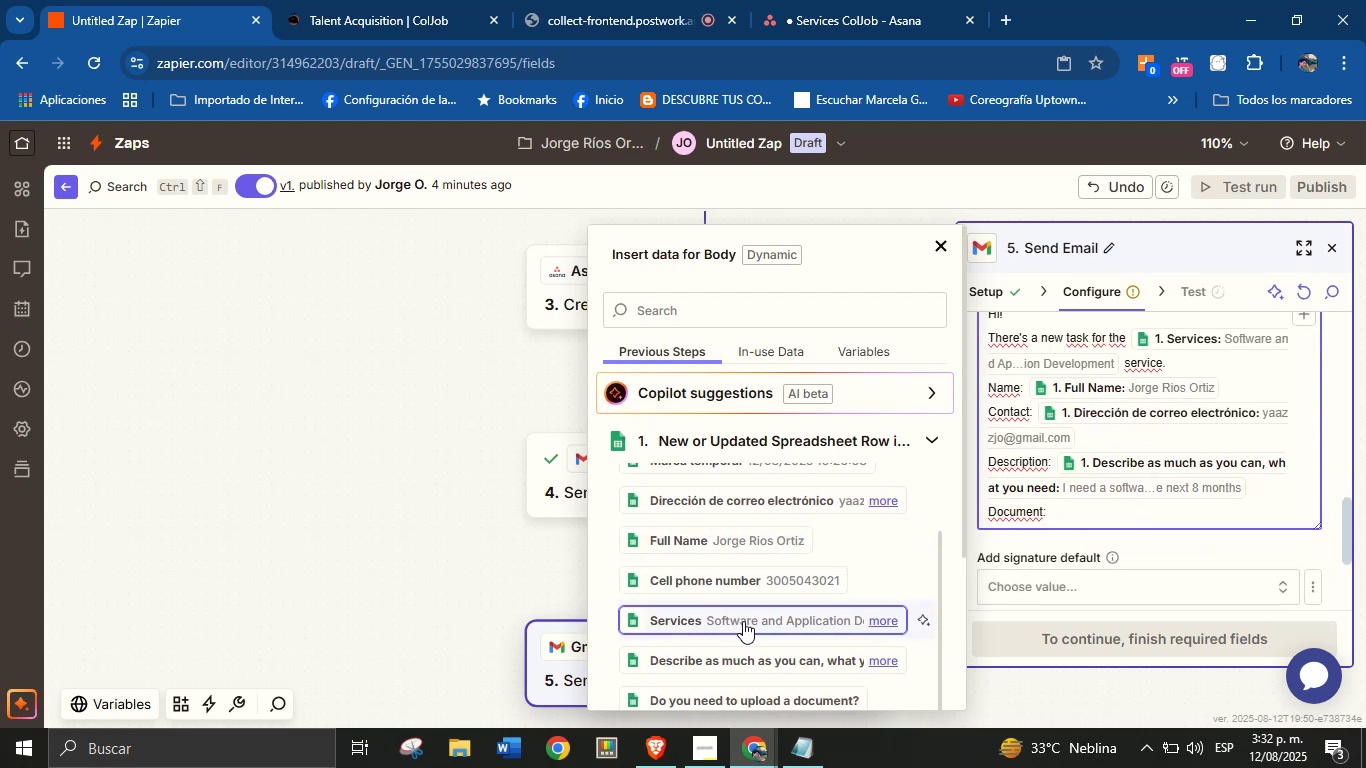 
scroll: coordinate [777, 567], scroll_direction: up, amount: 1.0
 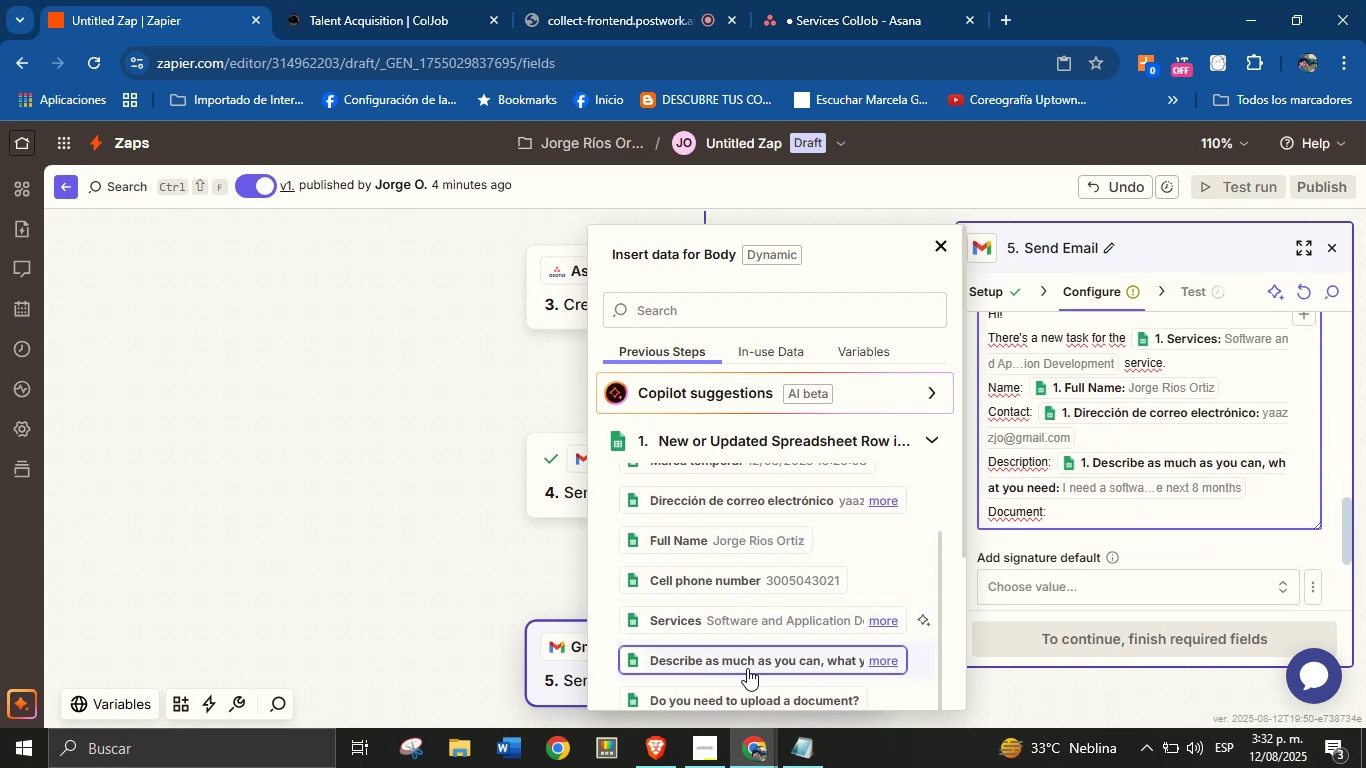 
left_click([755, 690])
 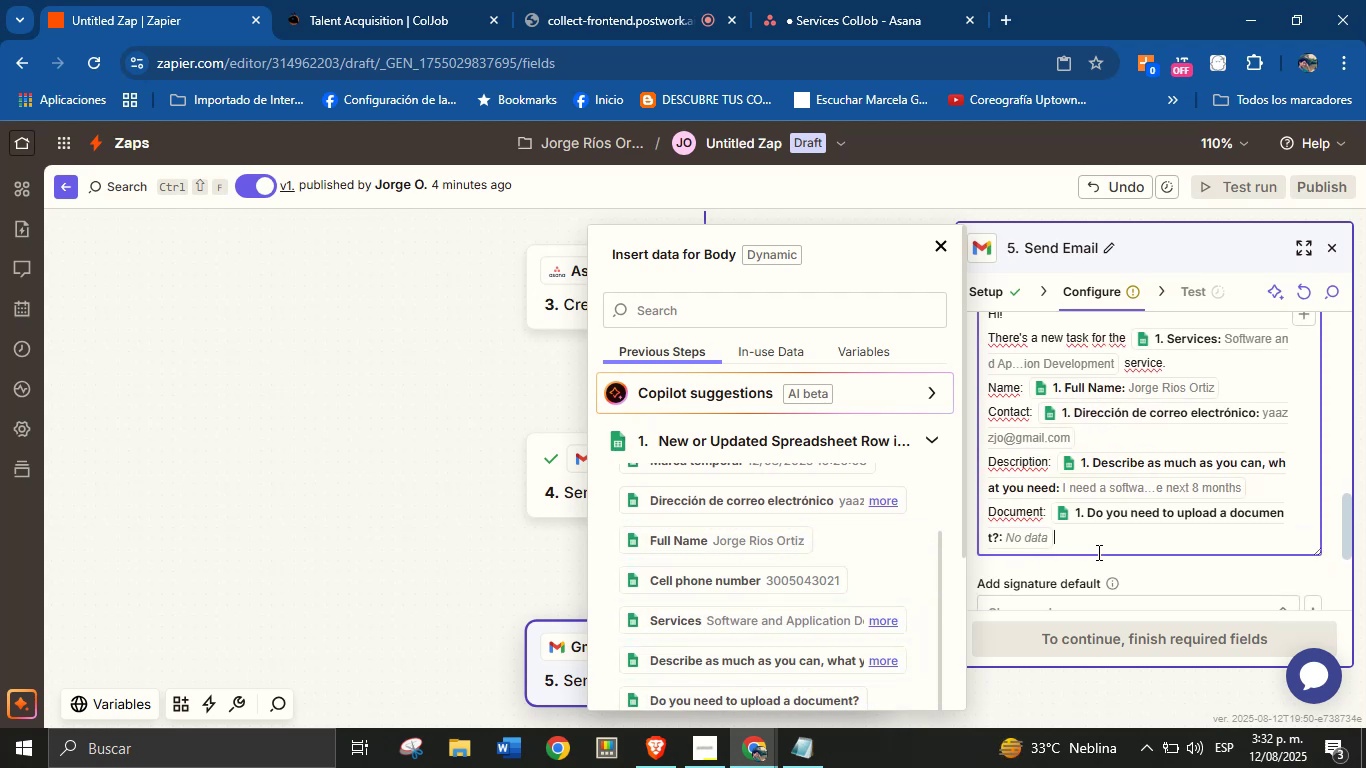 
left_click([1142, 559])
 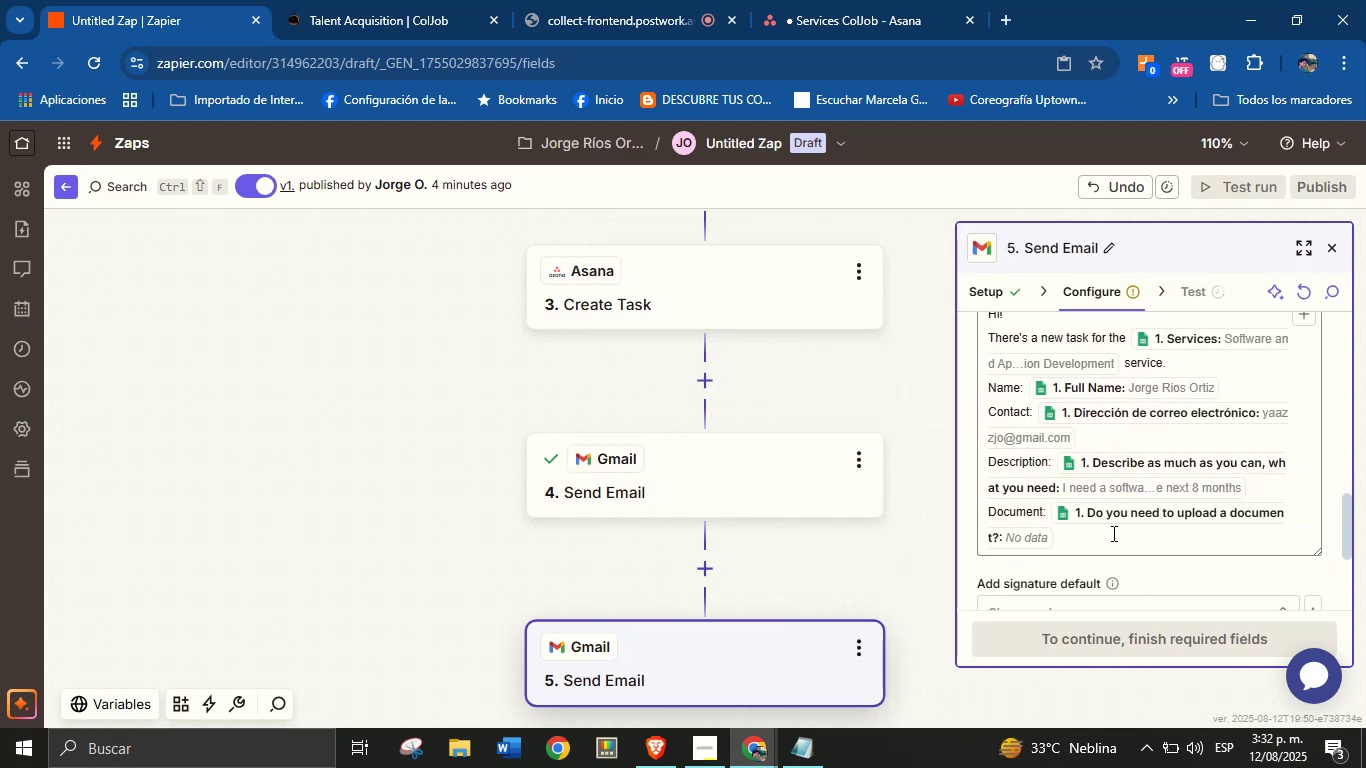 
scroll: coordinate [1073, 503], scroll_direction: down, amount: 4.0
 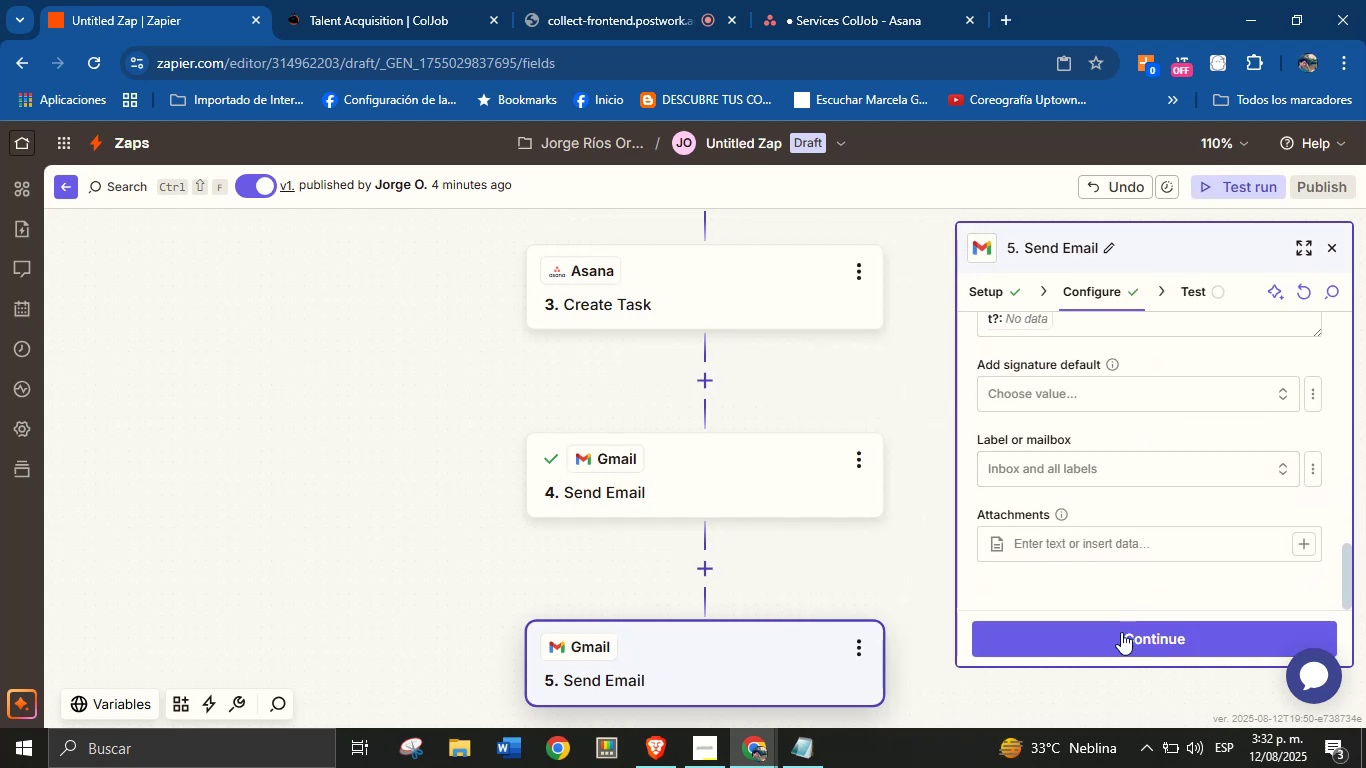 
left_click([1120, 638])
 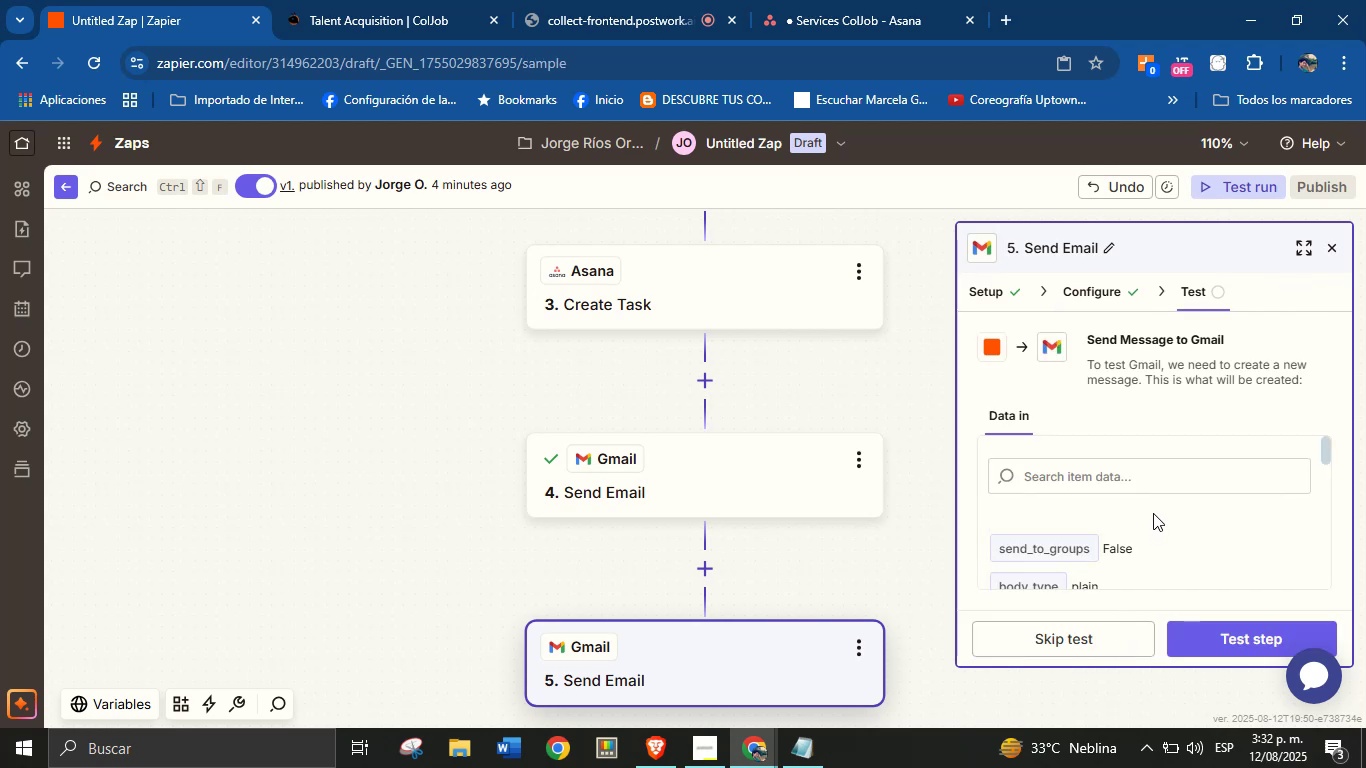 
scroll: coordinate [1156, 506], scroll_direction: down, amount: 10.0
 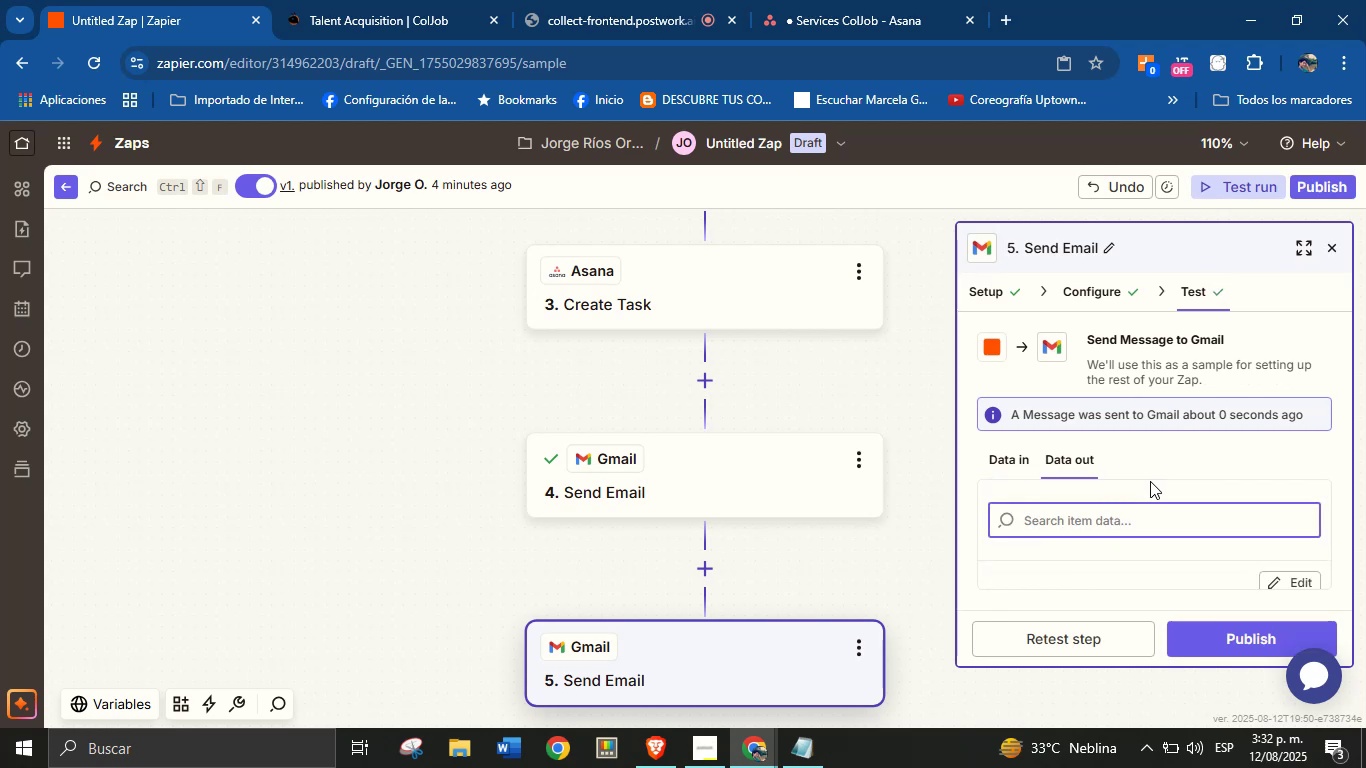 
wait(6.76)
 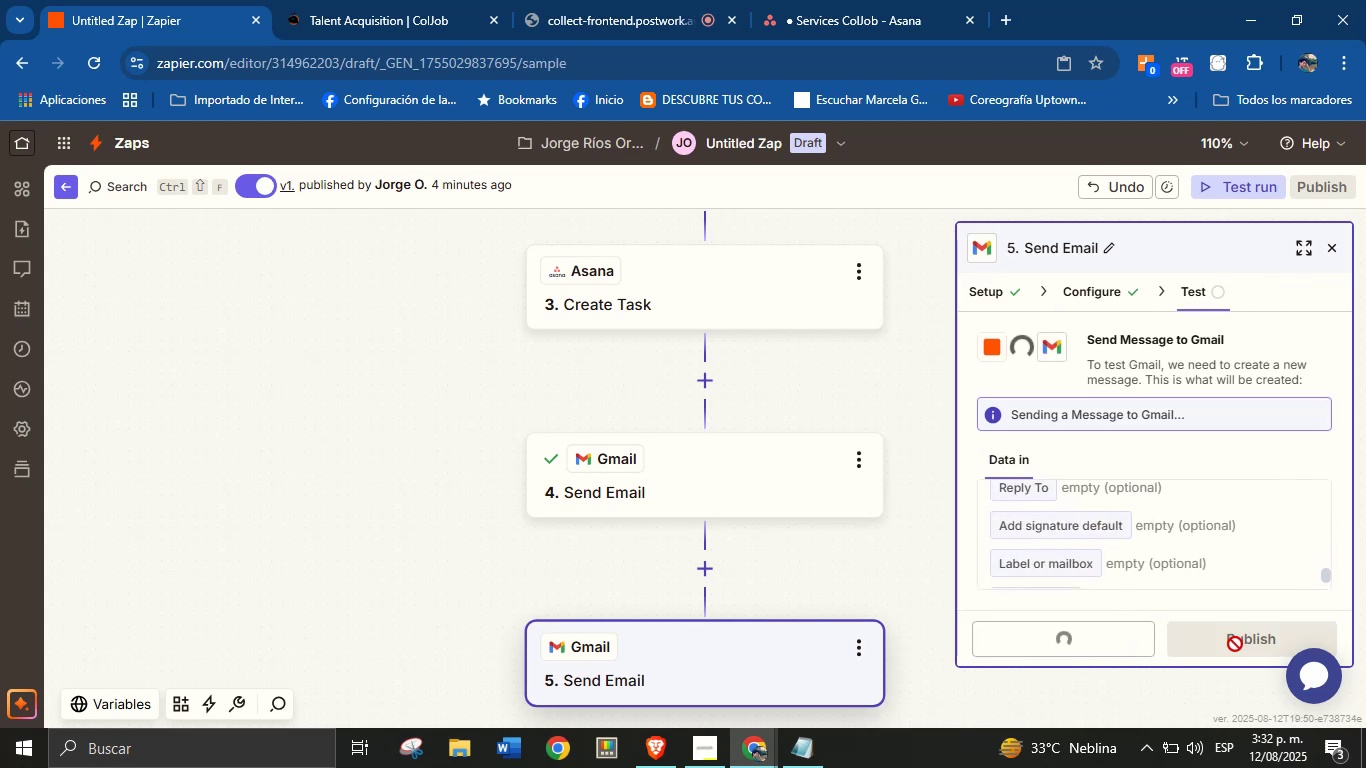 
scroll: coordinate [1153, 473], scroll_direction: down, amount: 2.0
 